 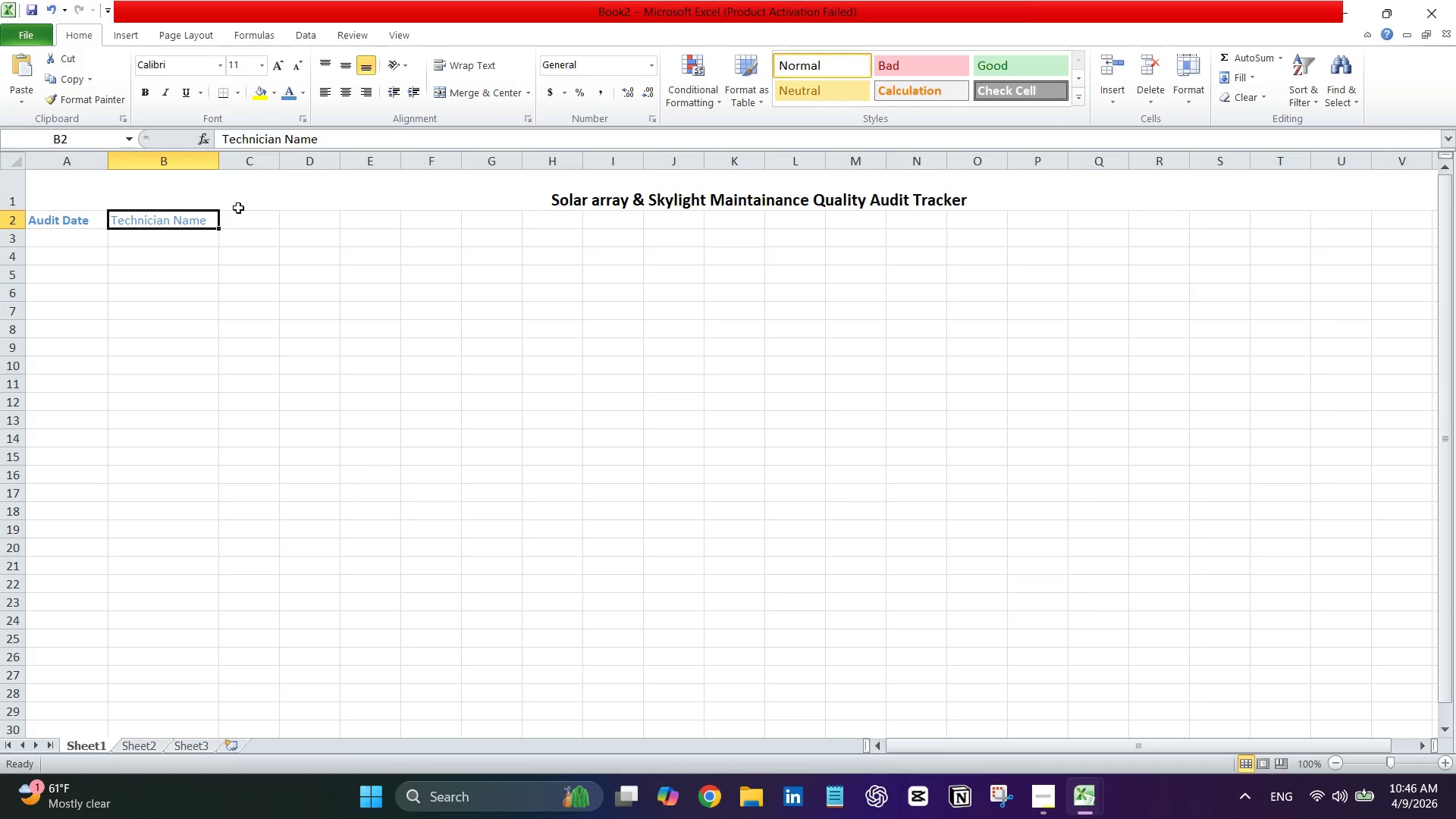 
left_click_drag(start_coordinate=[140, 89], to_coordinate=[144, 89])
 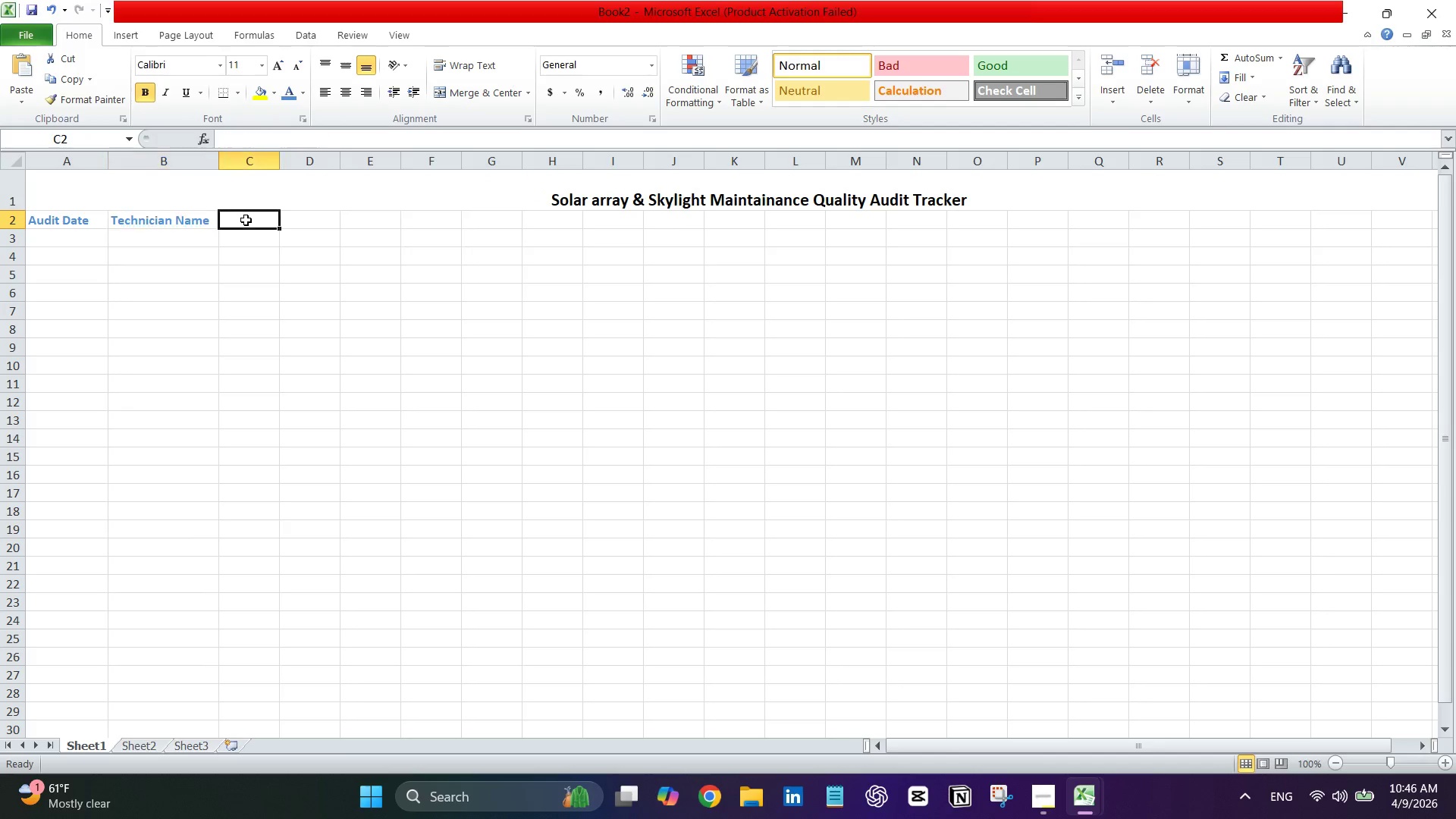 
double_click([246, 220])
 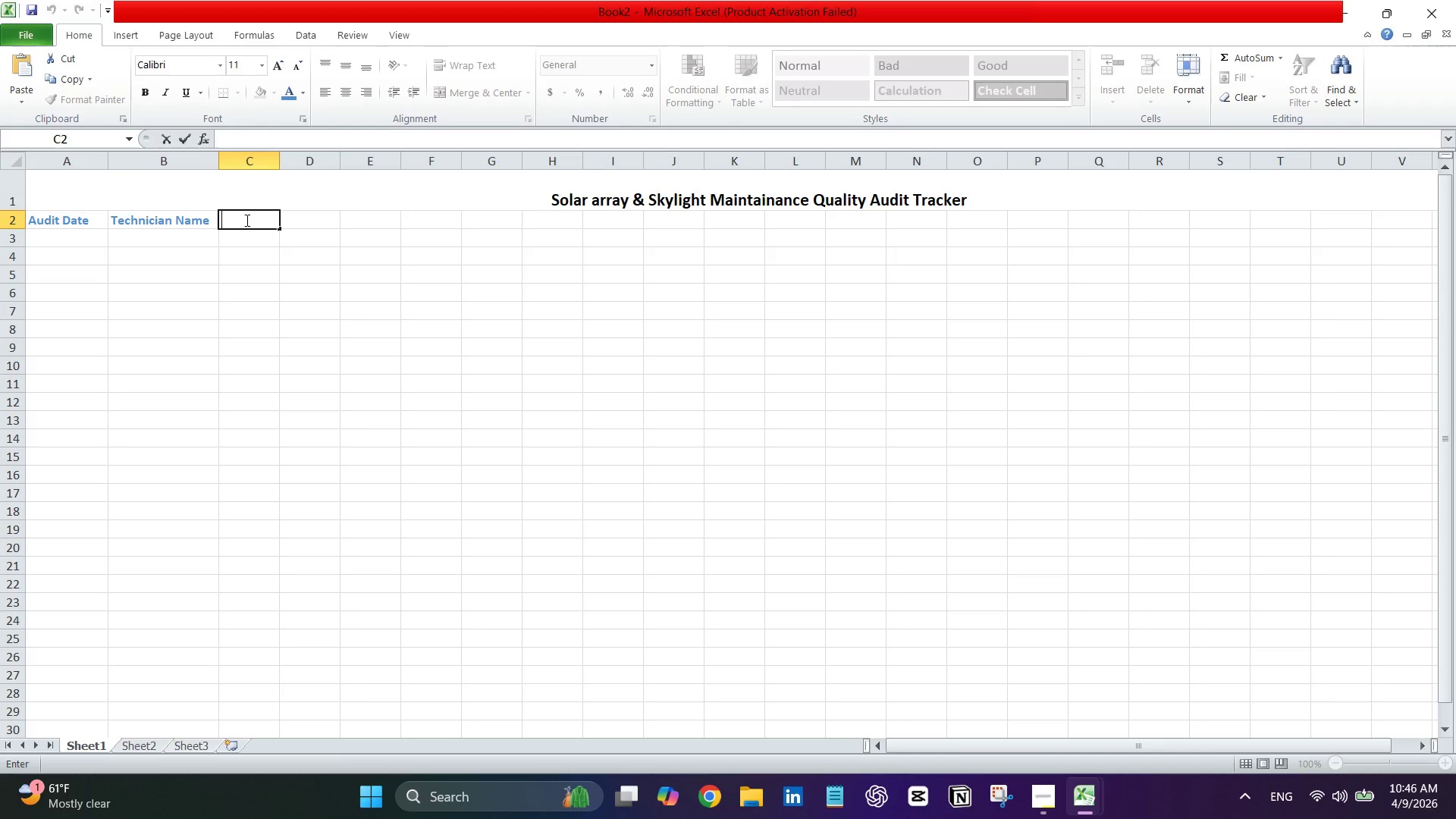 
type(Job Type)
 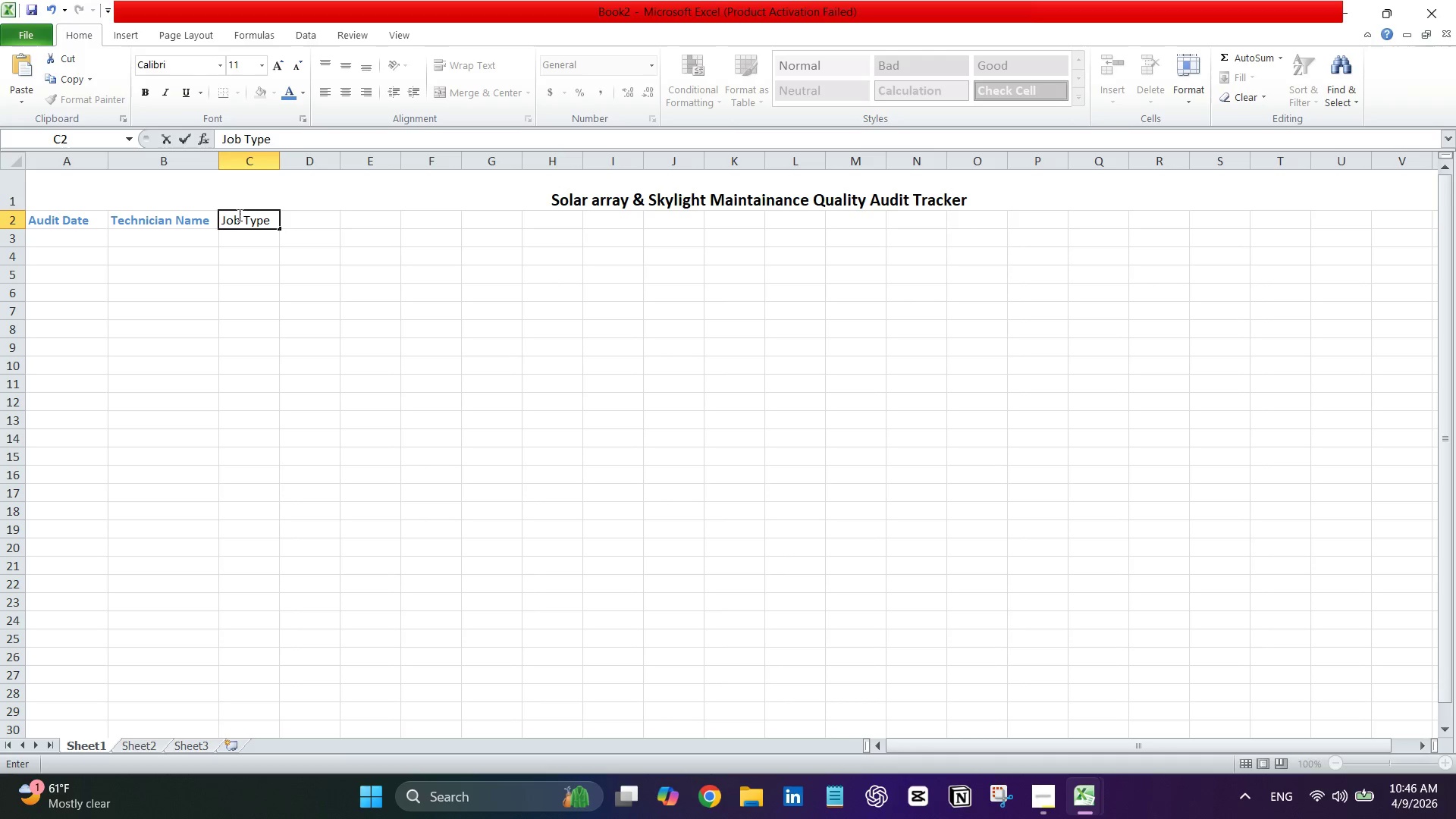 
left_click([247, 222])
 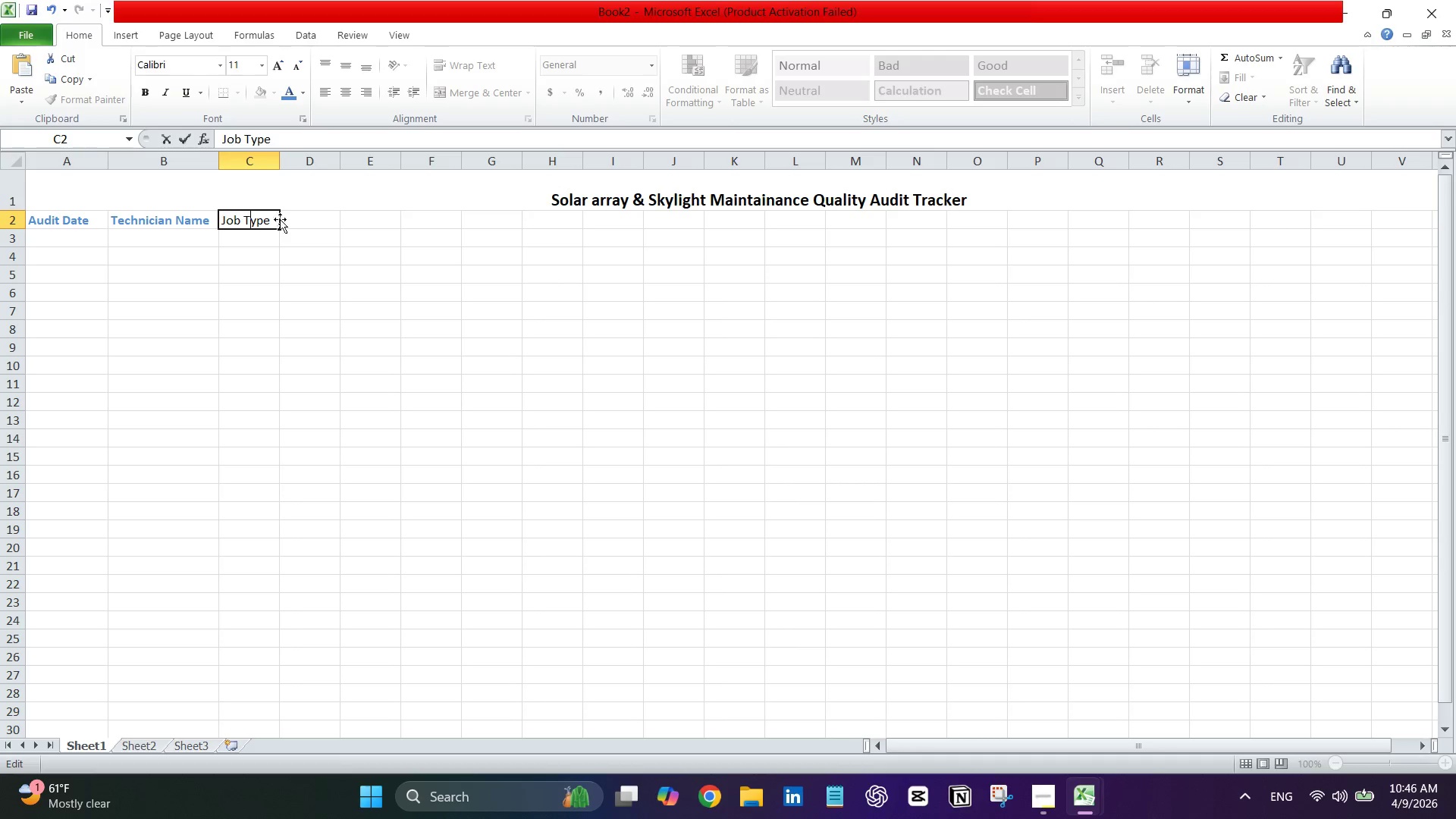 
left_click_drag(start_coordinate=[273, 219], to_coordinate=[215, 219])
 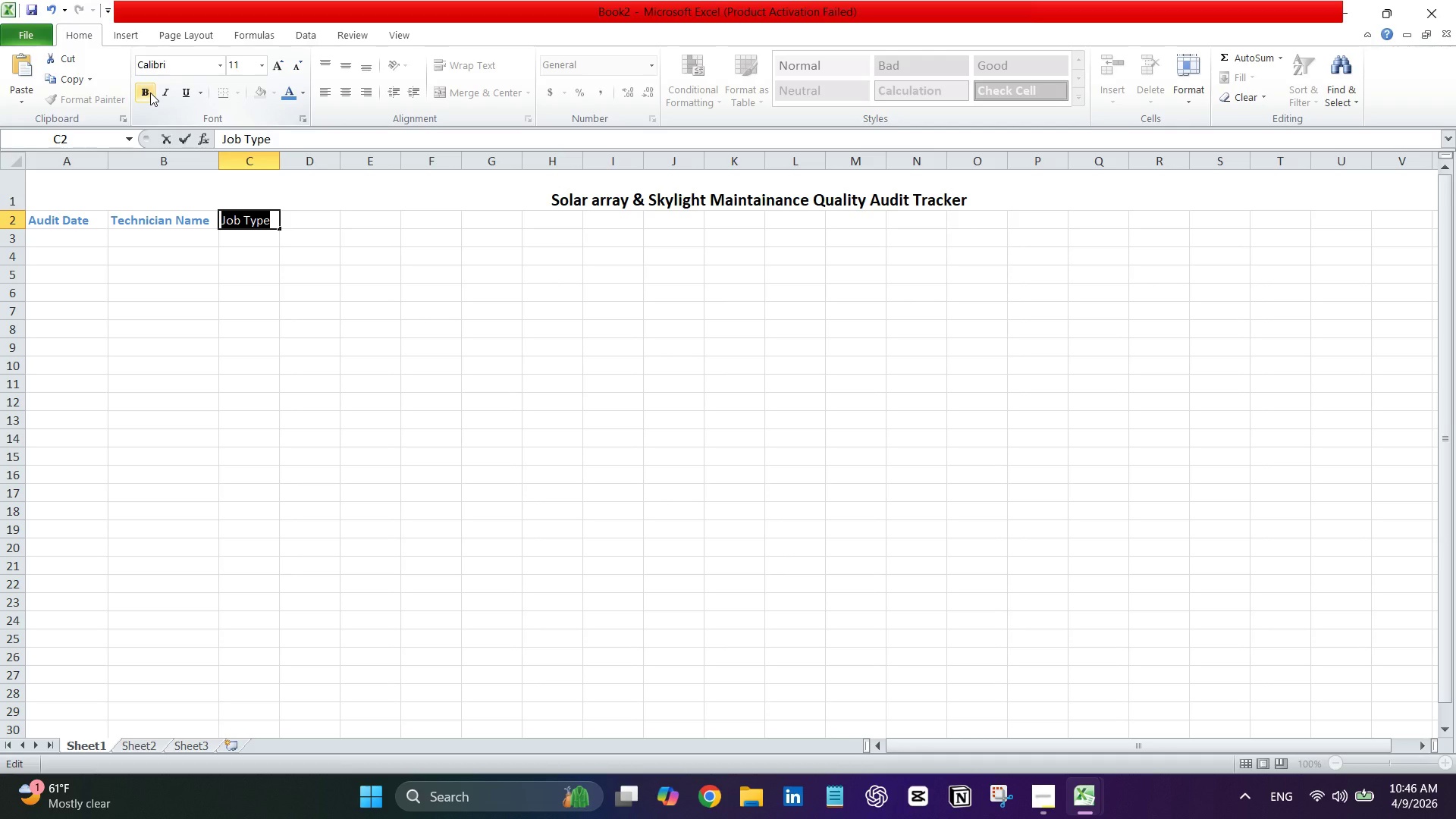 
left_click([150, 93])
 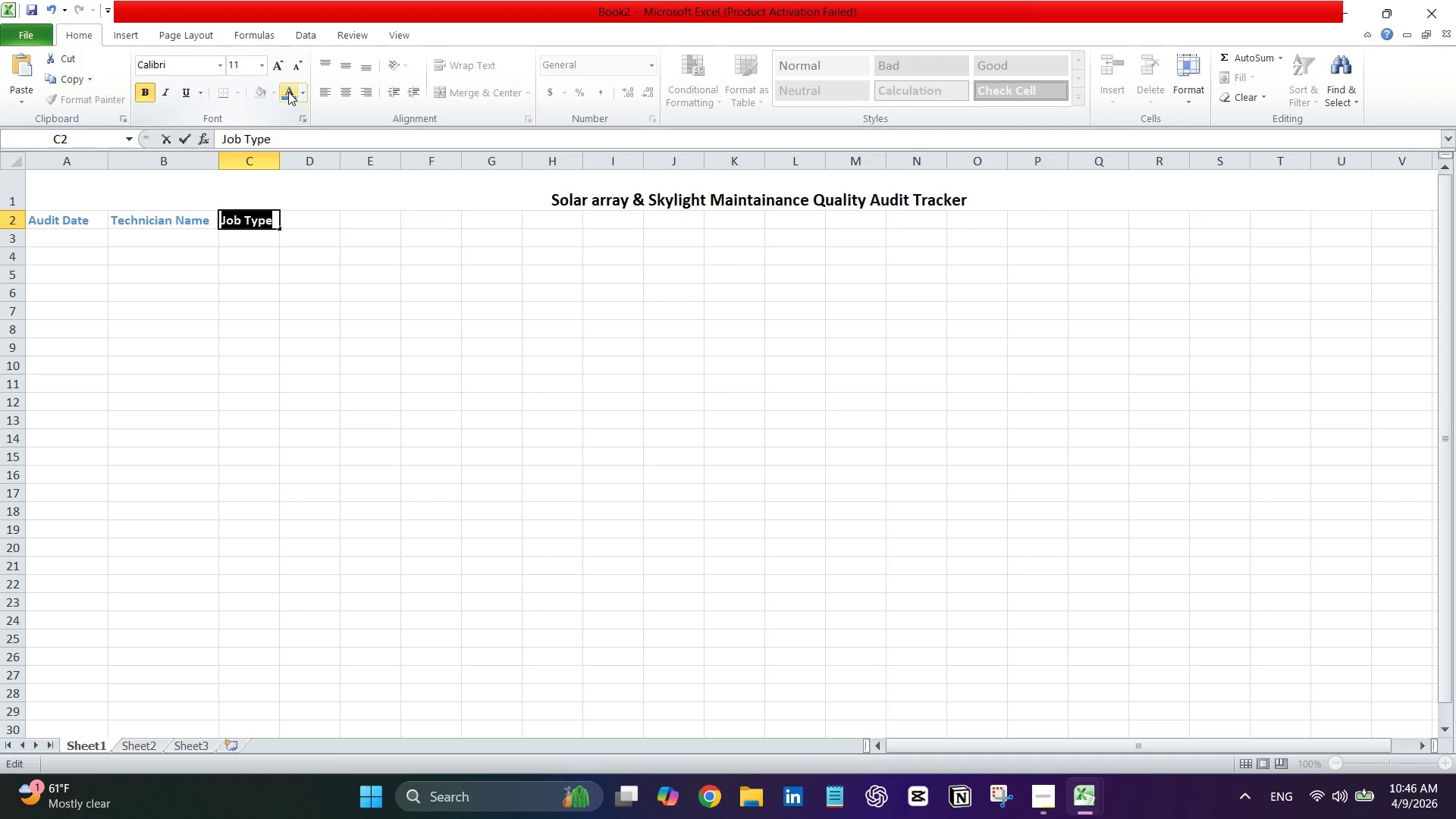 
left_click([288, 92])
 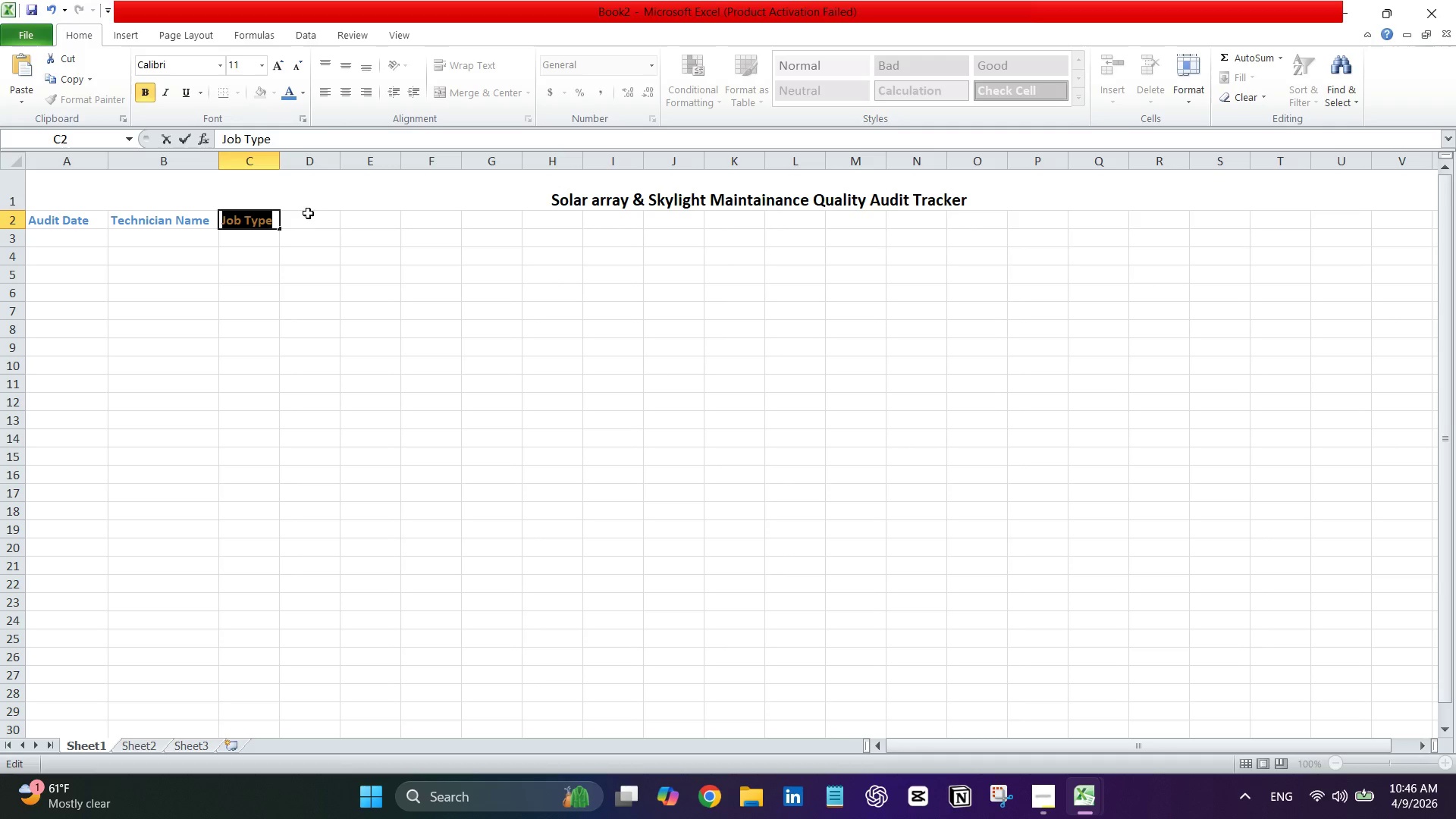 
left_click([306, 224])
 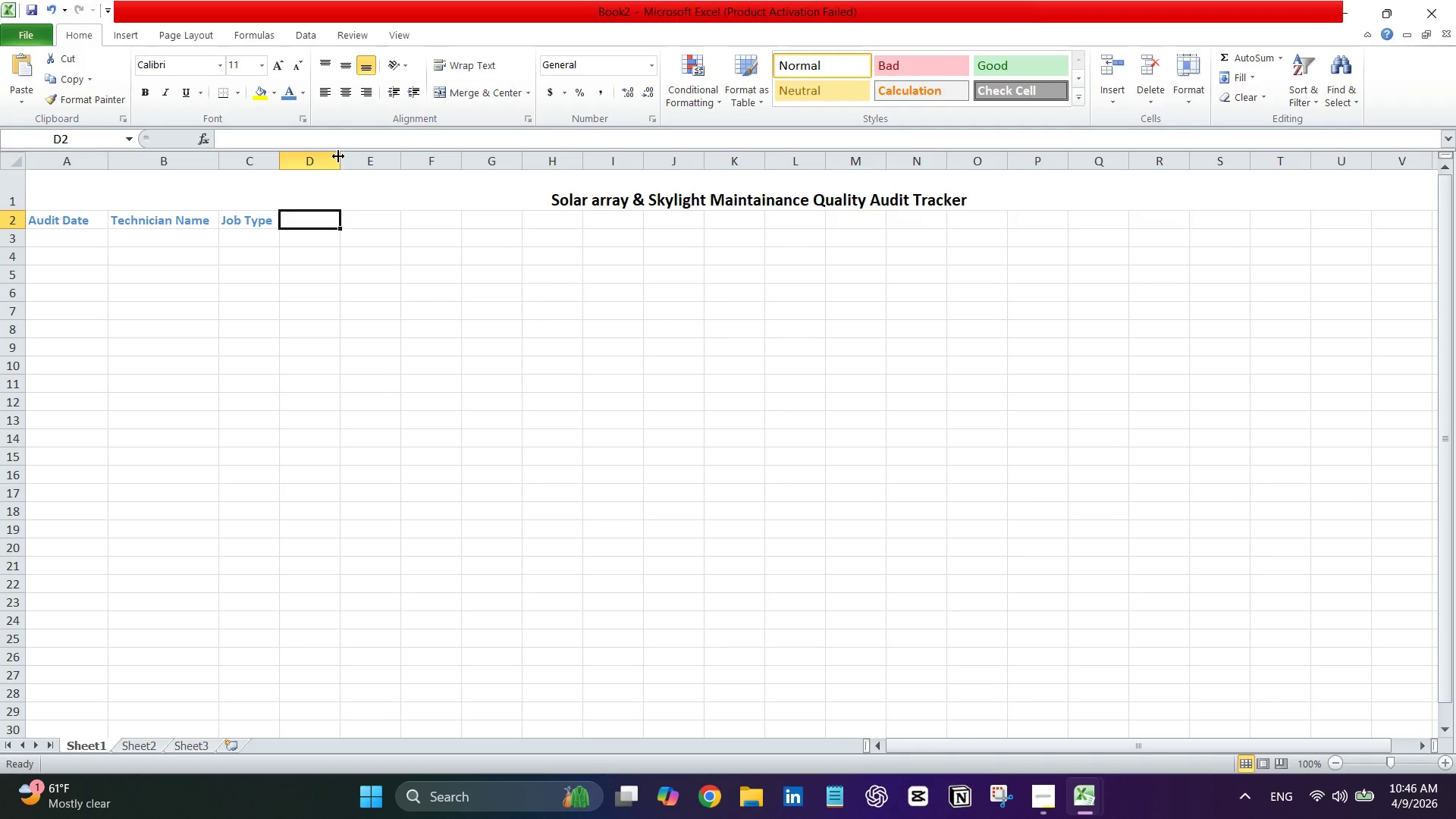 
left_click_drag(start_coordinate=[338, 156], to_coordinate=[363, 156])
 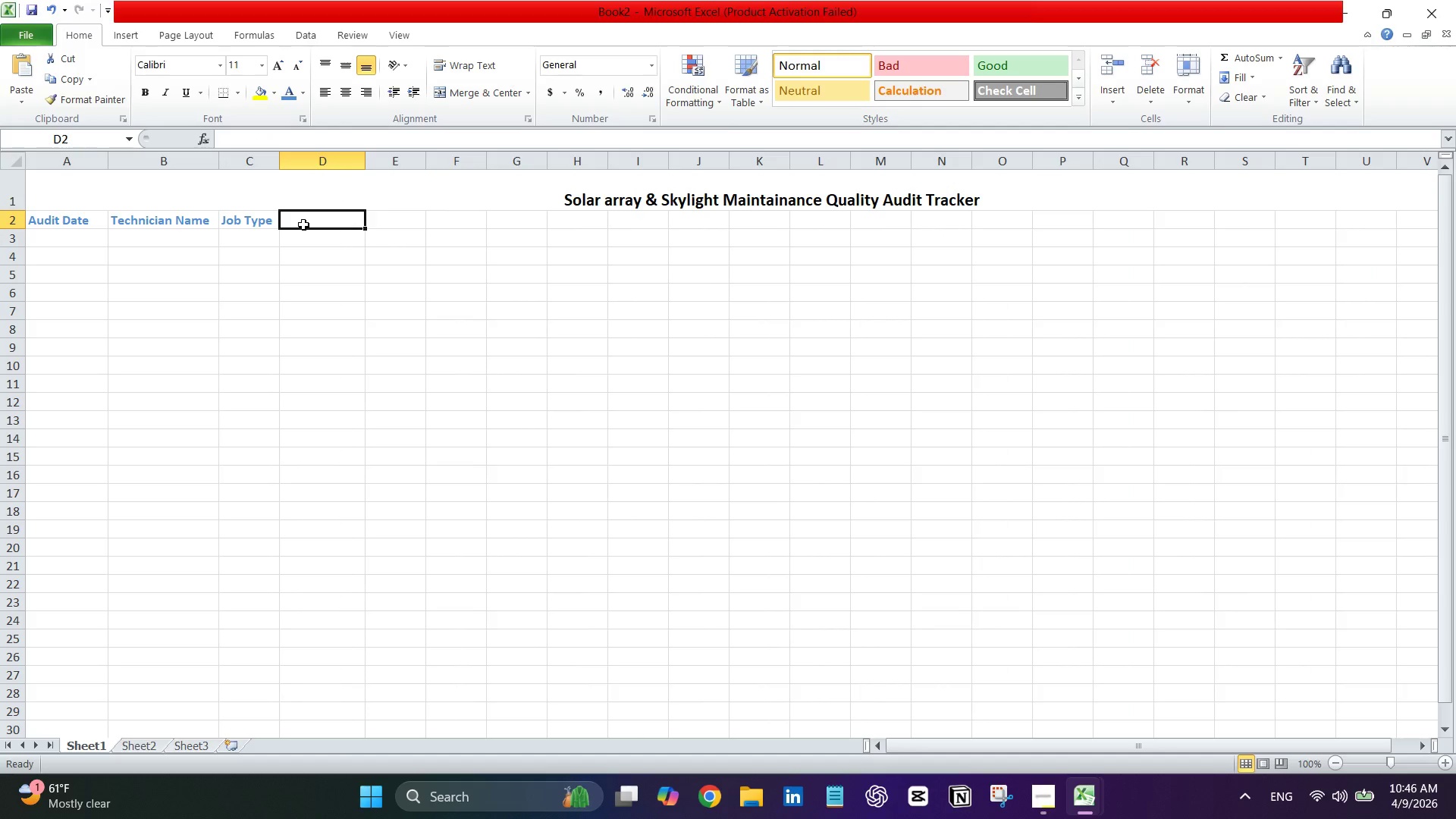 
left_click([303, 224])
 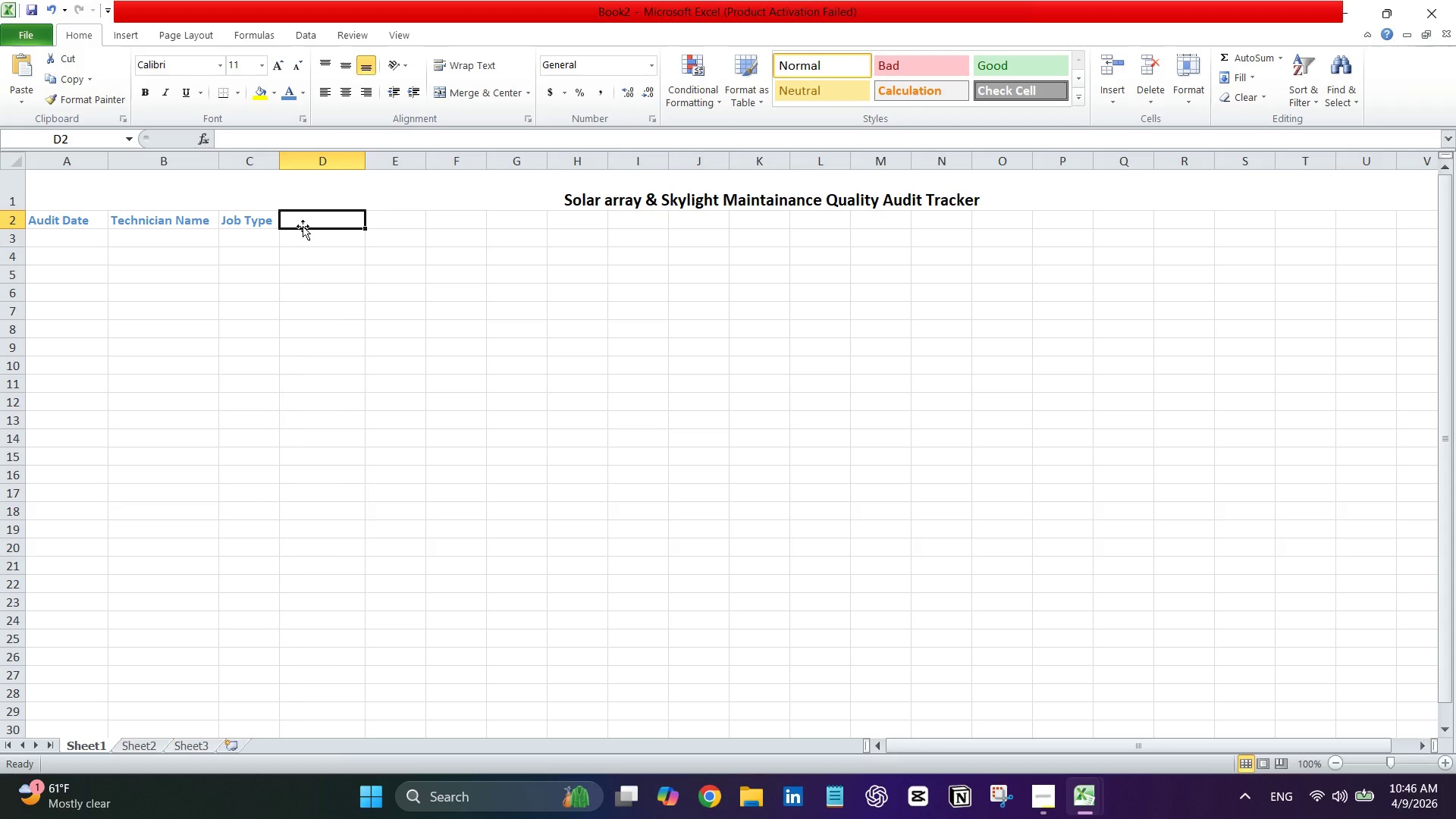 
wait(6.64)
 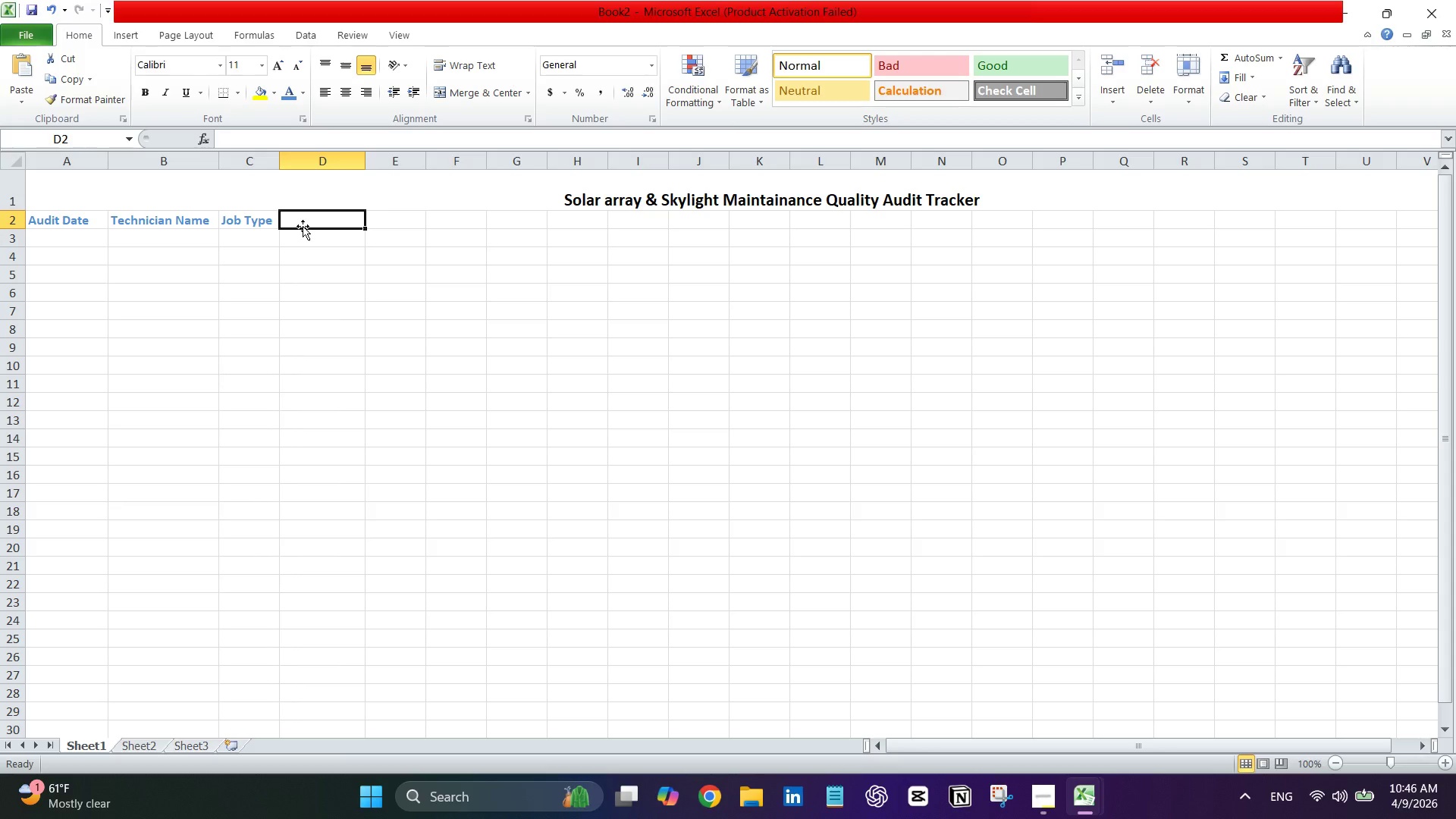 
type(Harness Safety Check)
 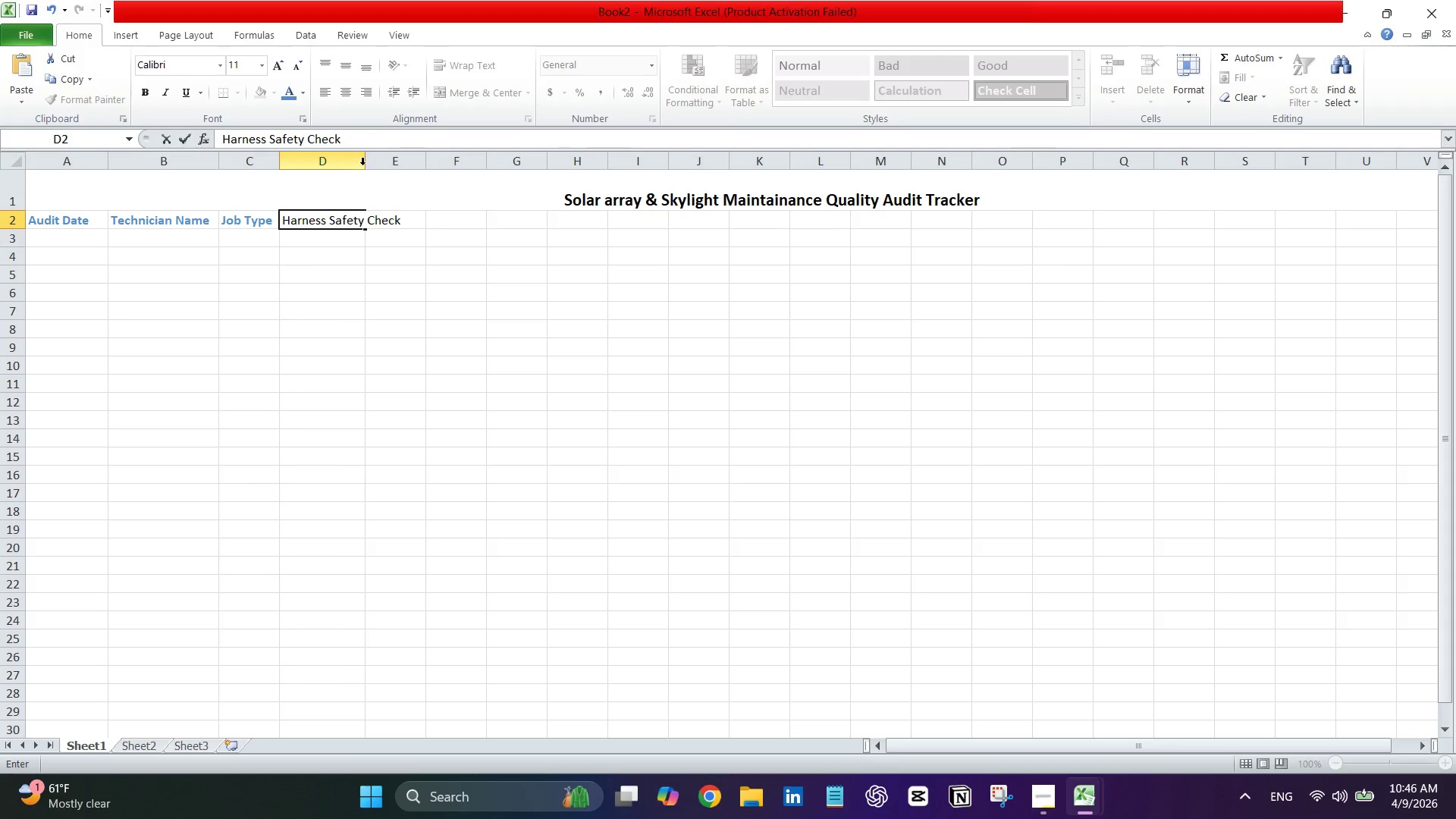 
left_click([363, 164])
 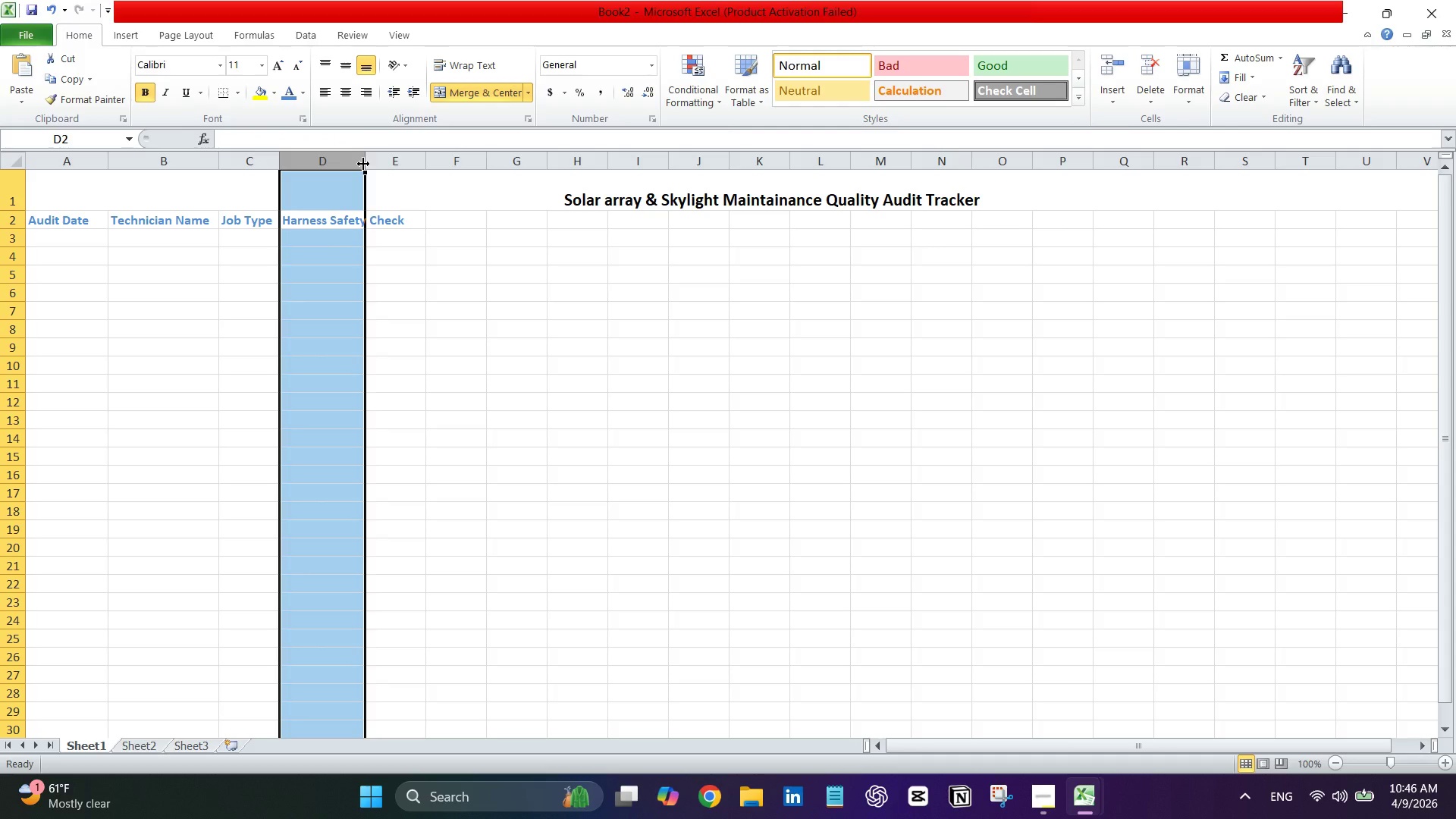 
left_click_drag(start_coordinate=[363, 164], to_coordinate=[418, 165])
 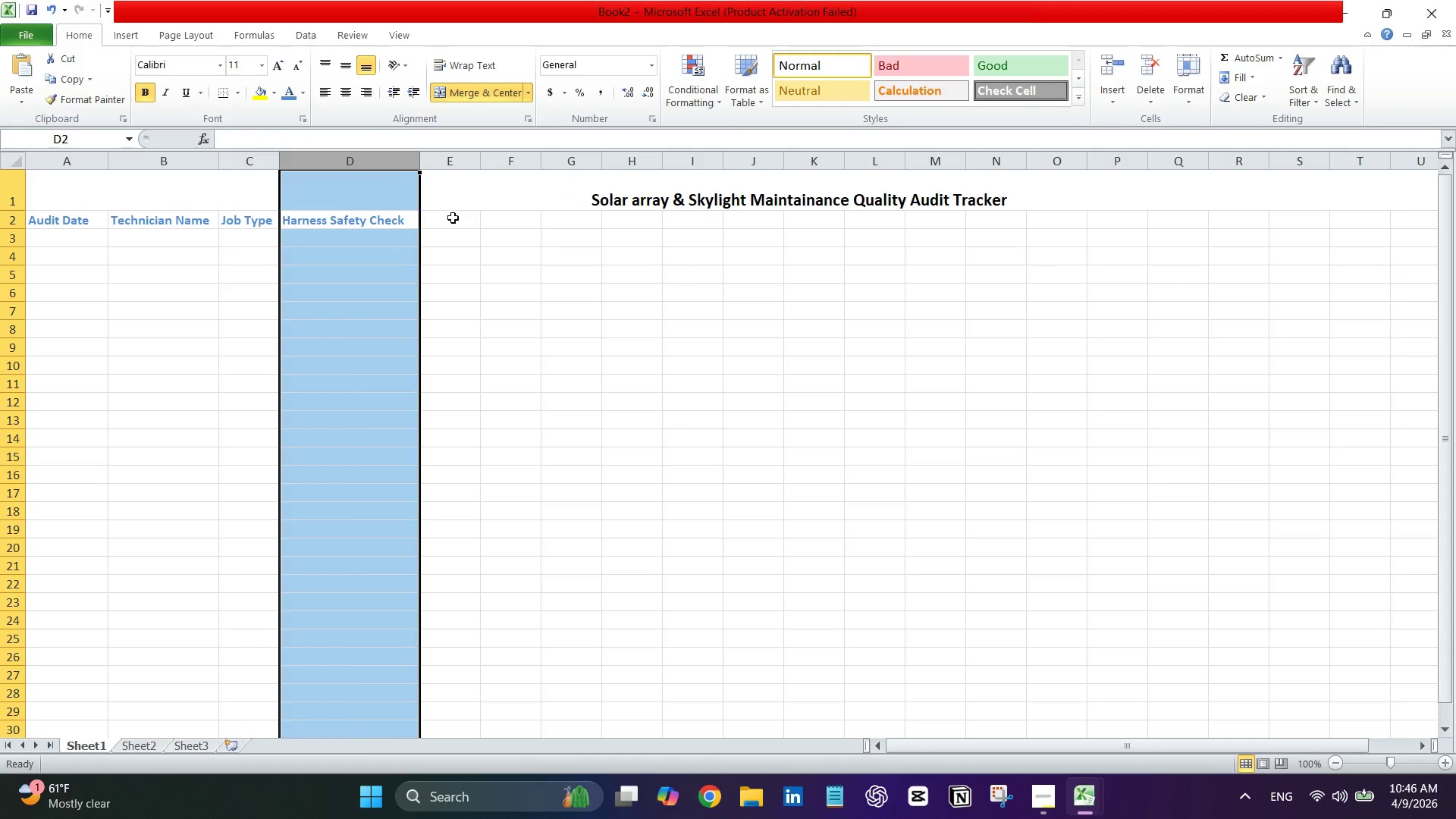 
left_click([451, 221])
 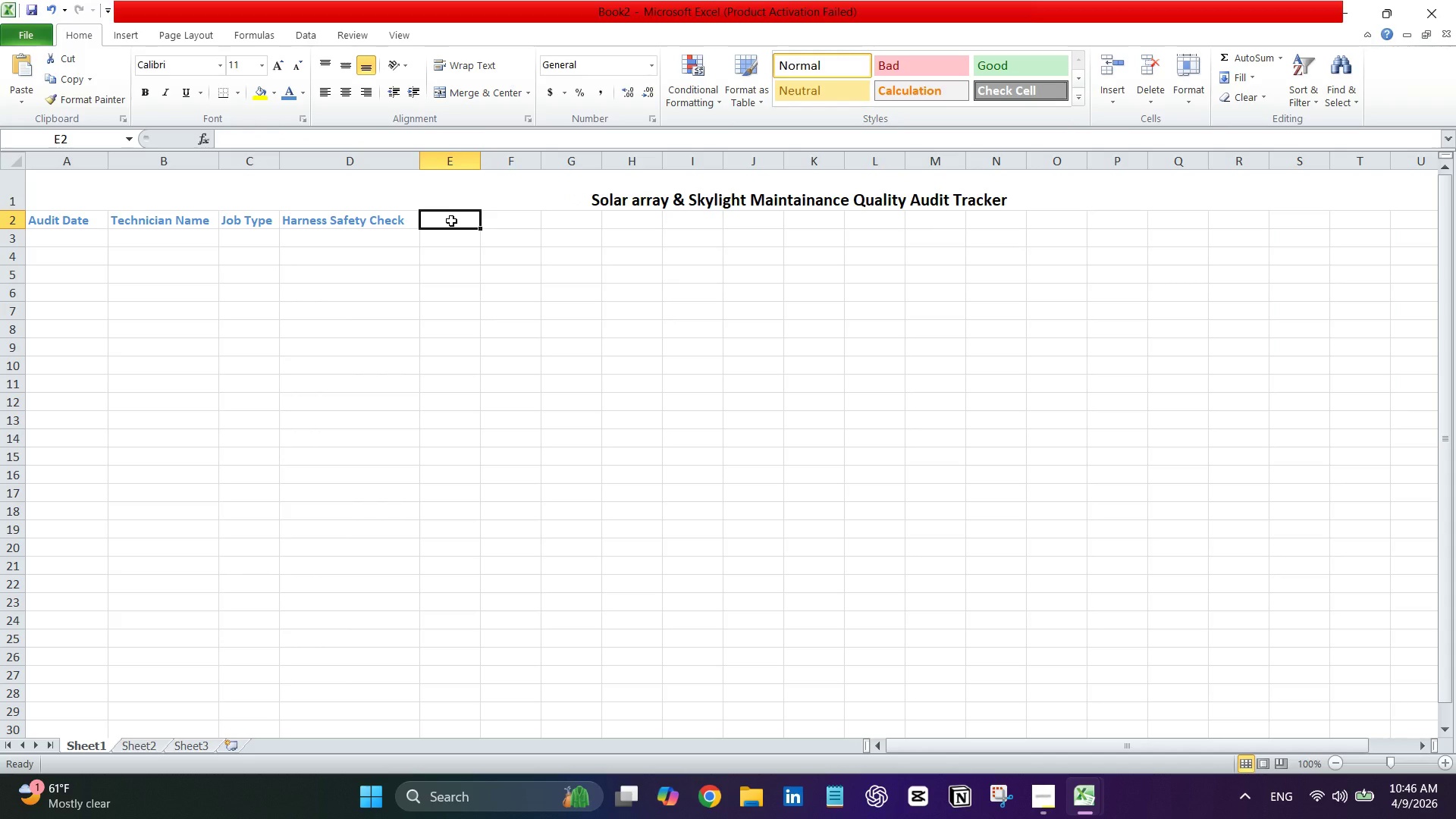 
type(Deionized Water )
 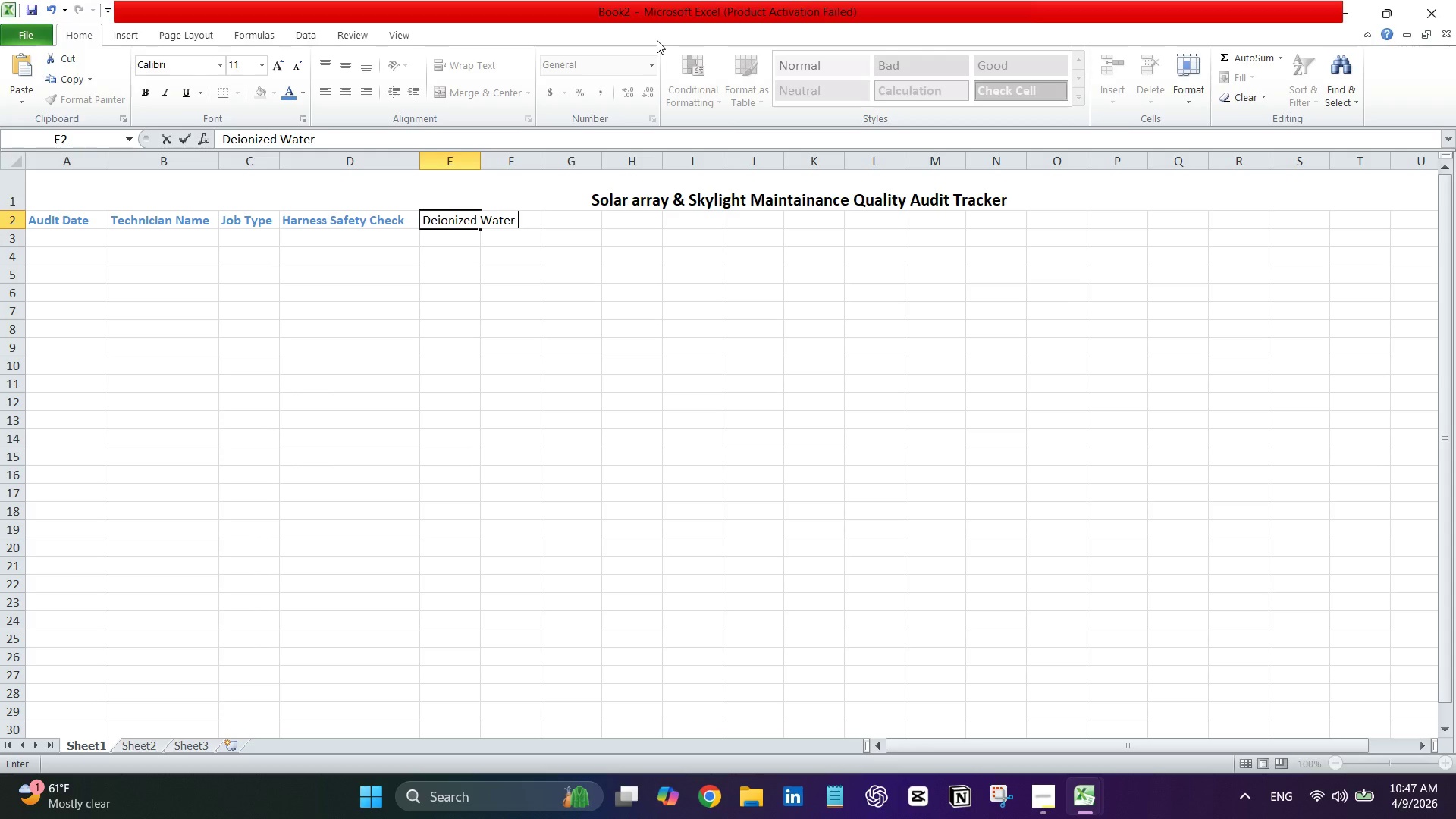 
type(Tds )
key(Backspace)
key(Backspace)
key(Backspace)
type(DS Reading)
 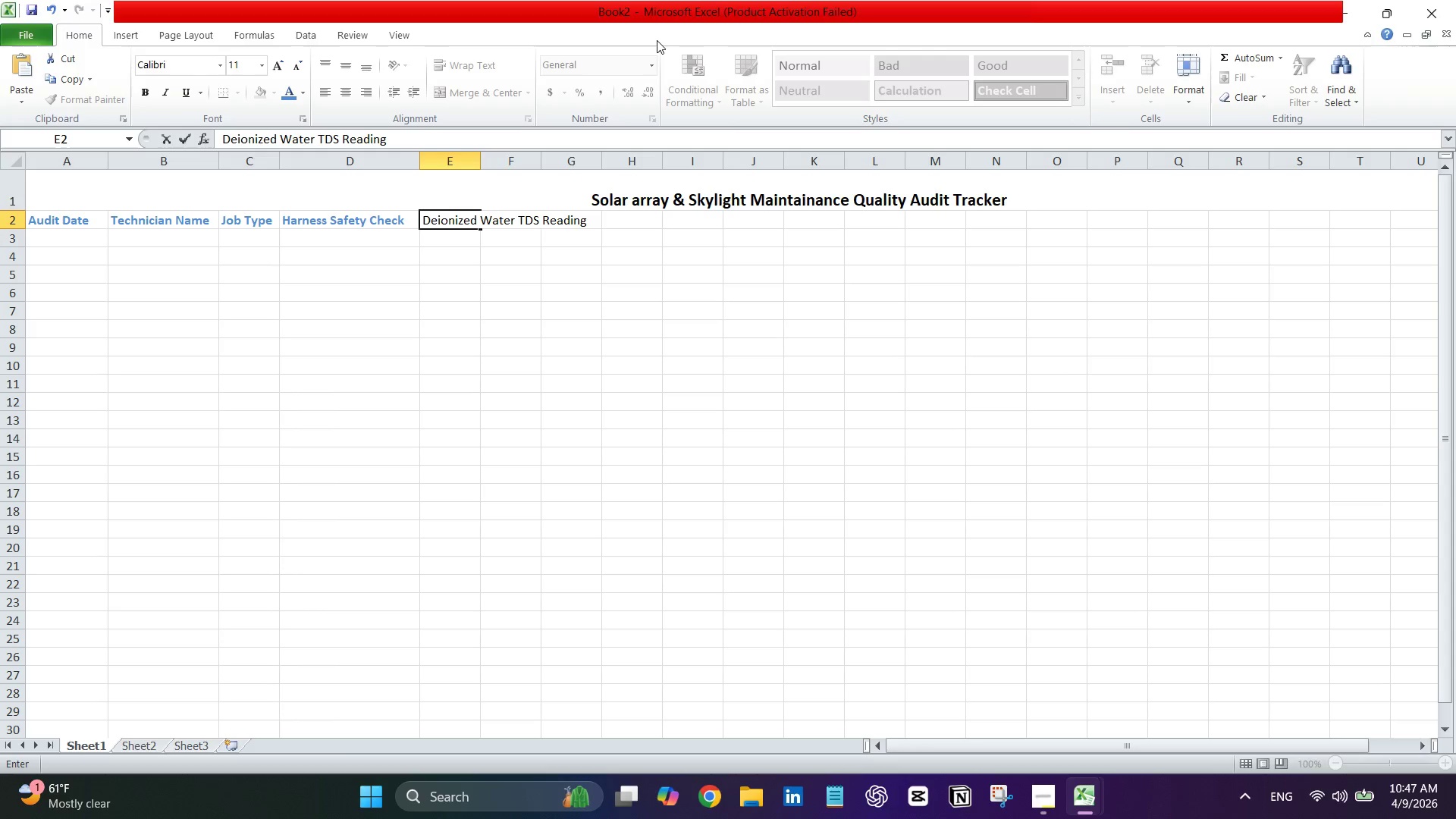 
left_click([460, 159])
 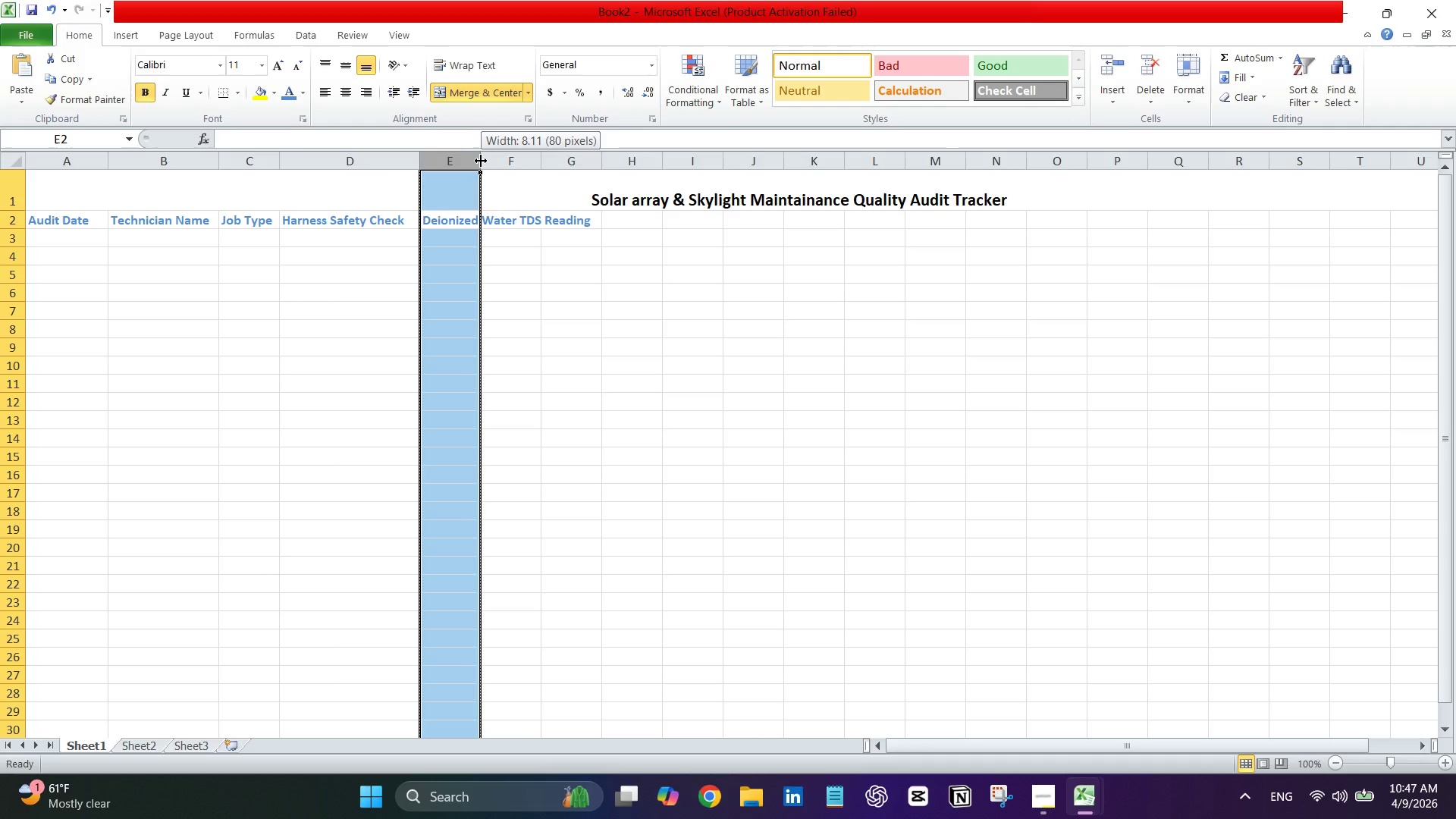 
left_click_drag(start_coordinate=[481, 161], to_coordinate=[599, 170])
 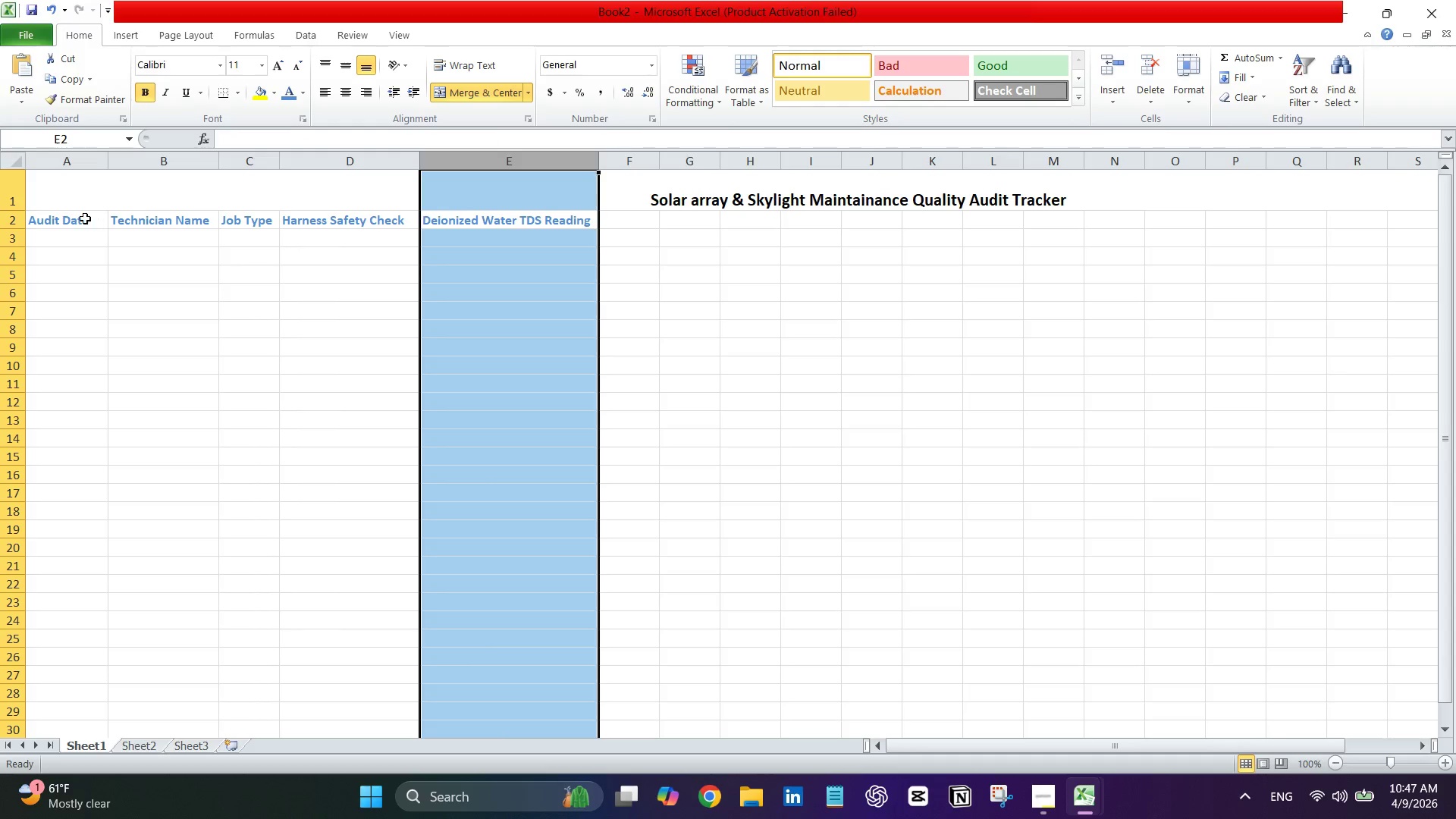 
left_click([82, 216])
 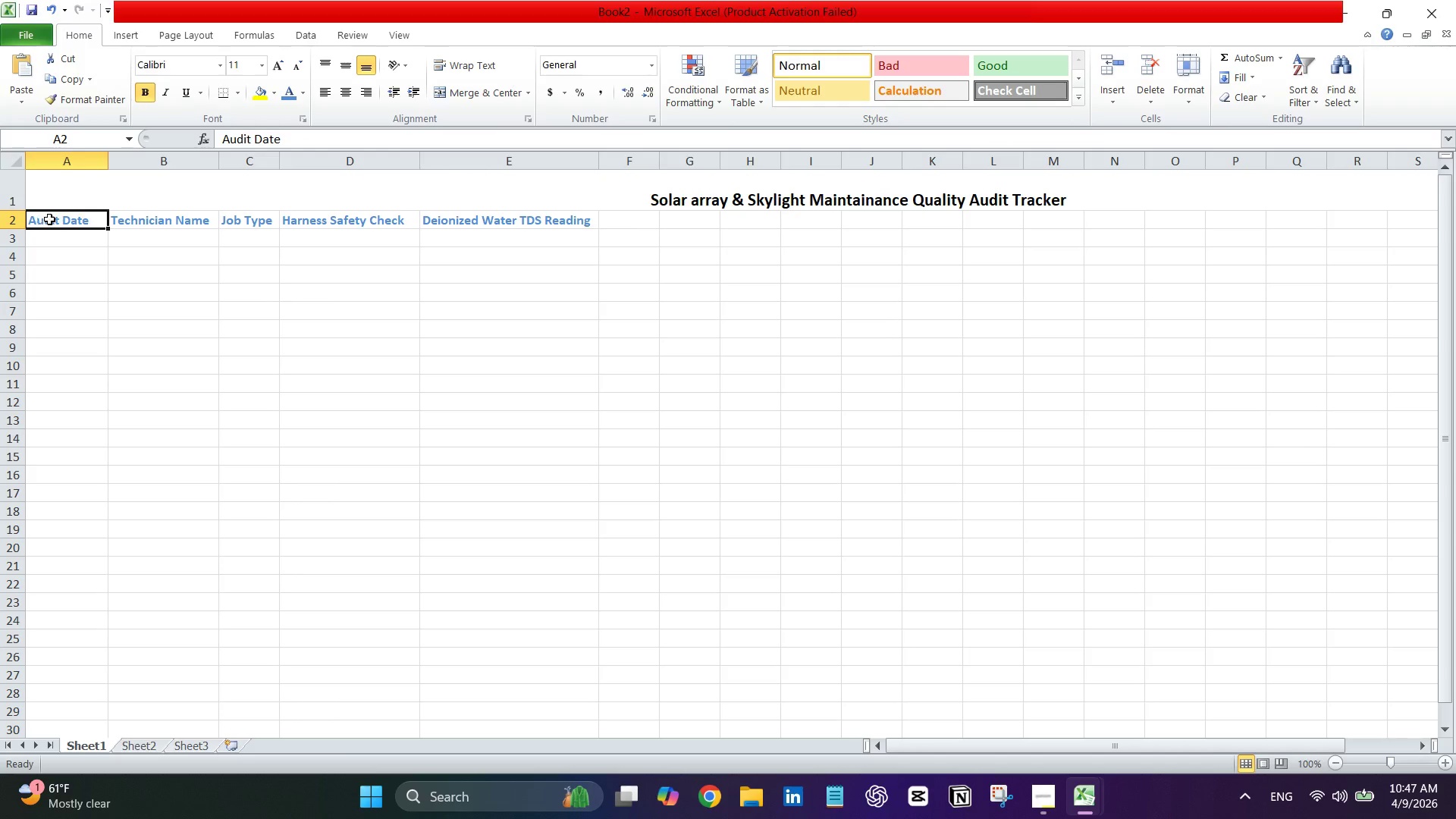 
left_click_drag(start_coordinate=[67, 221], to_coordinate=[521, 215])
 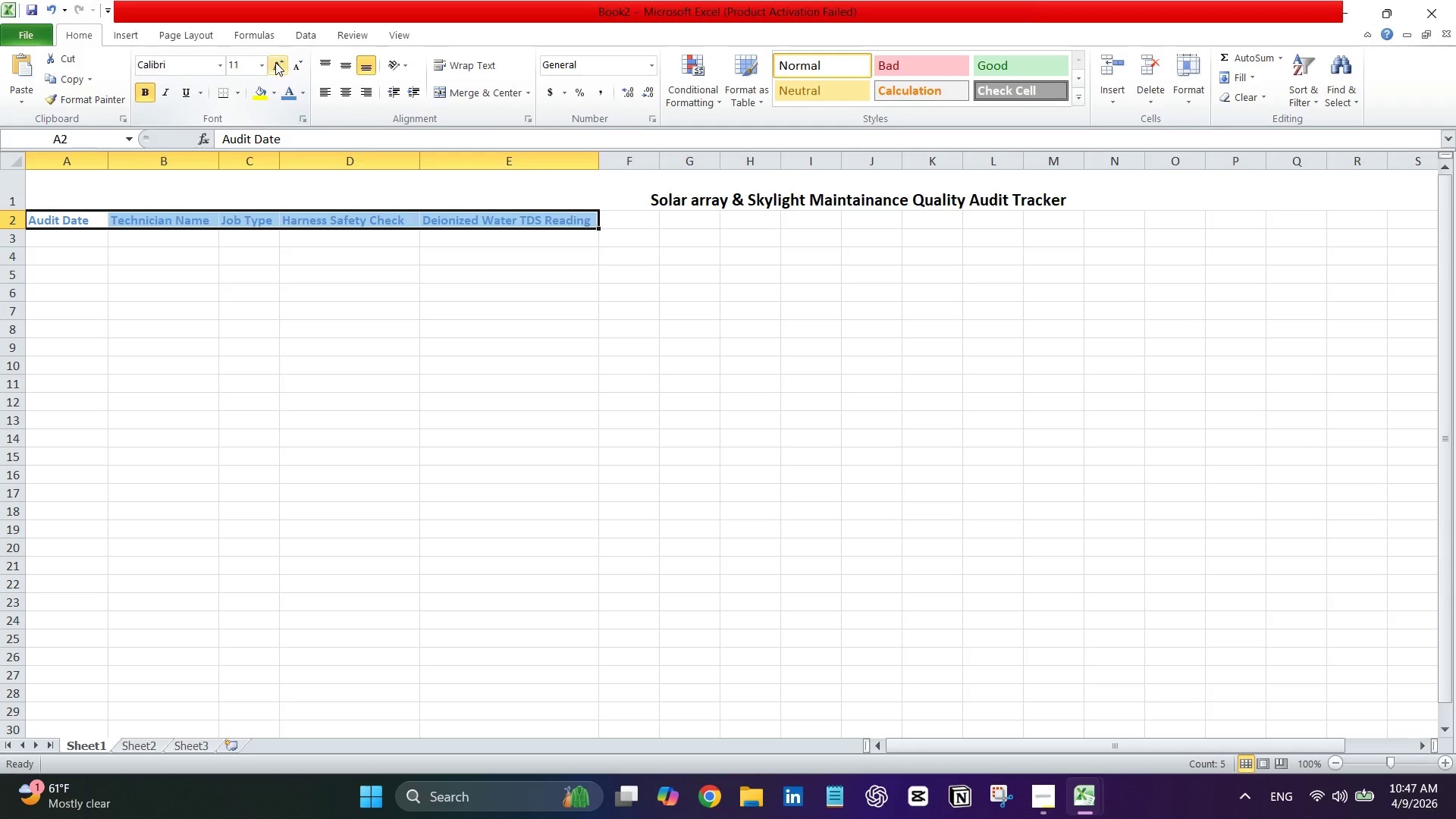 
left_click([275, 62])
 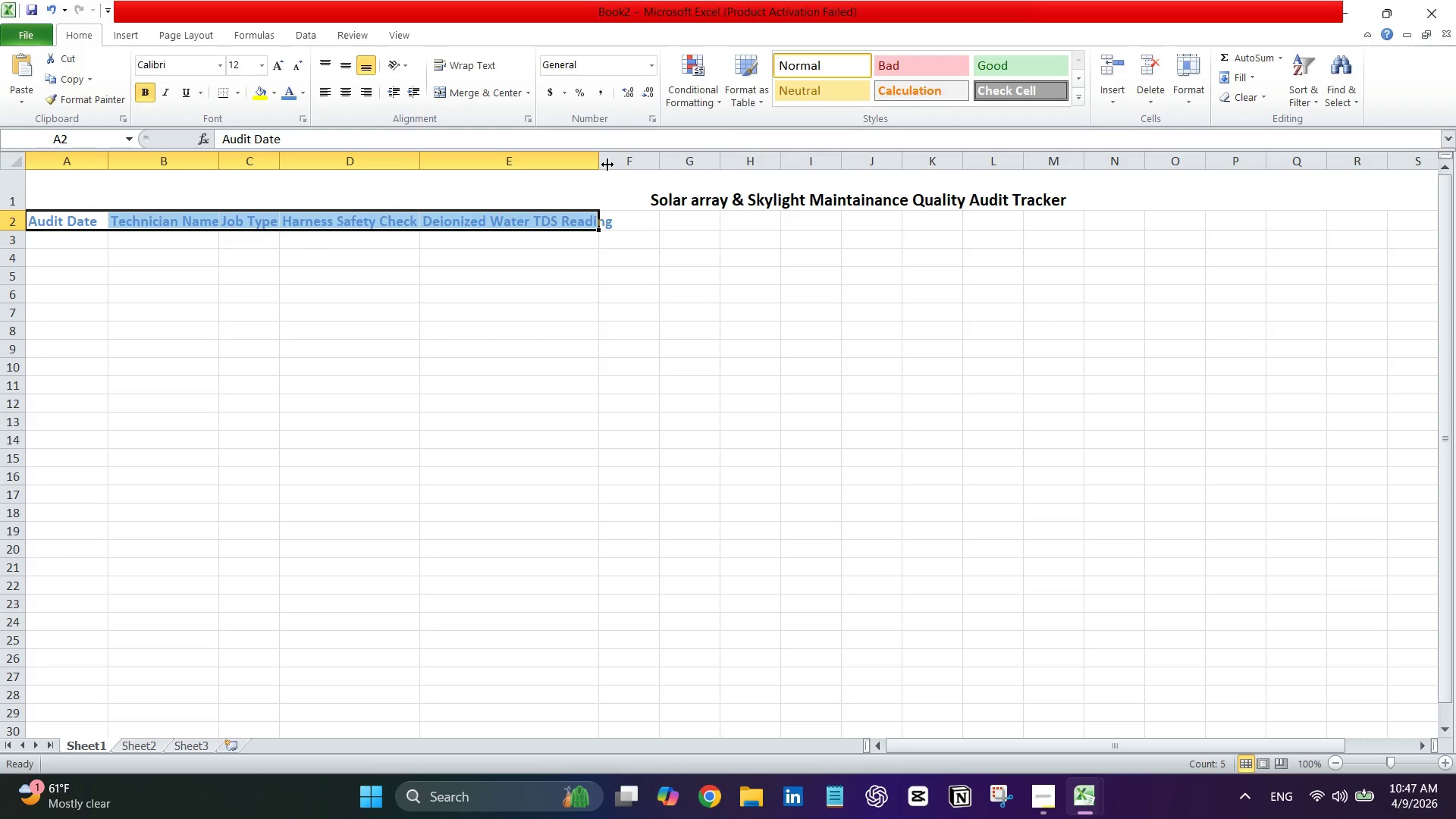 
left_click_drag(start_coordinate=[601, 165], to_coordinate=[623, 162])
 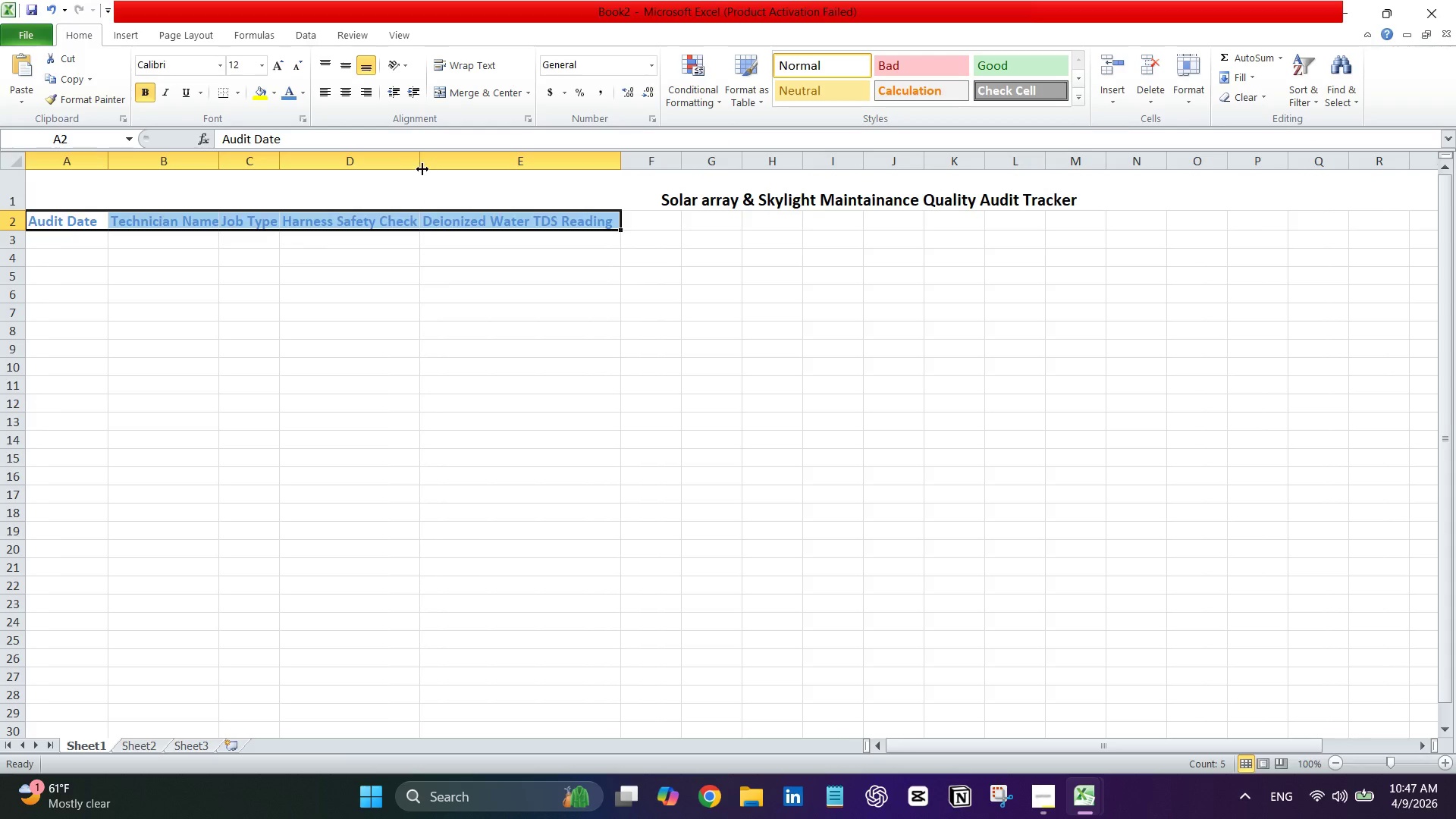 
left_click_drag(start_coordinate=[422, 169], to_coordinate=[435, 168])
 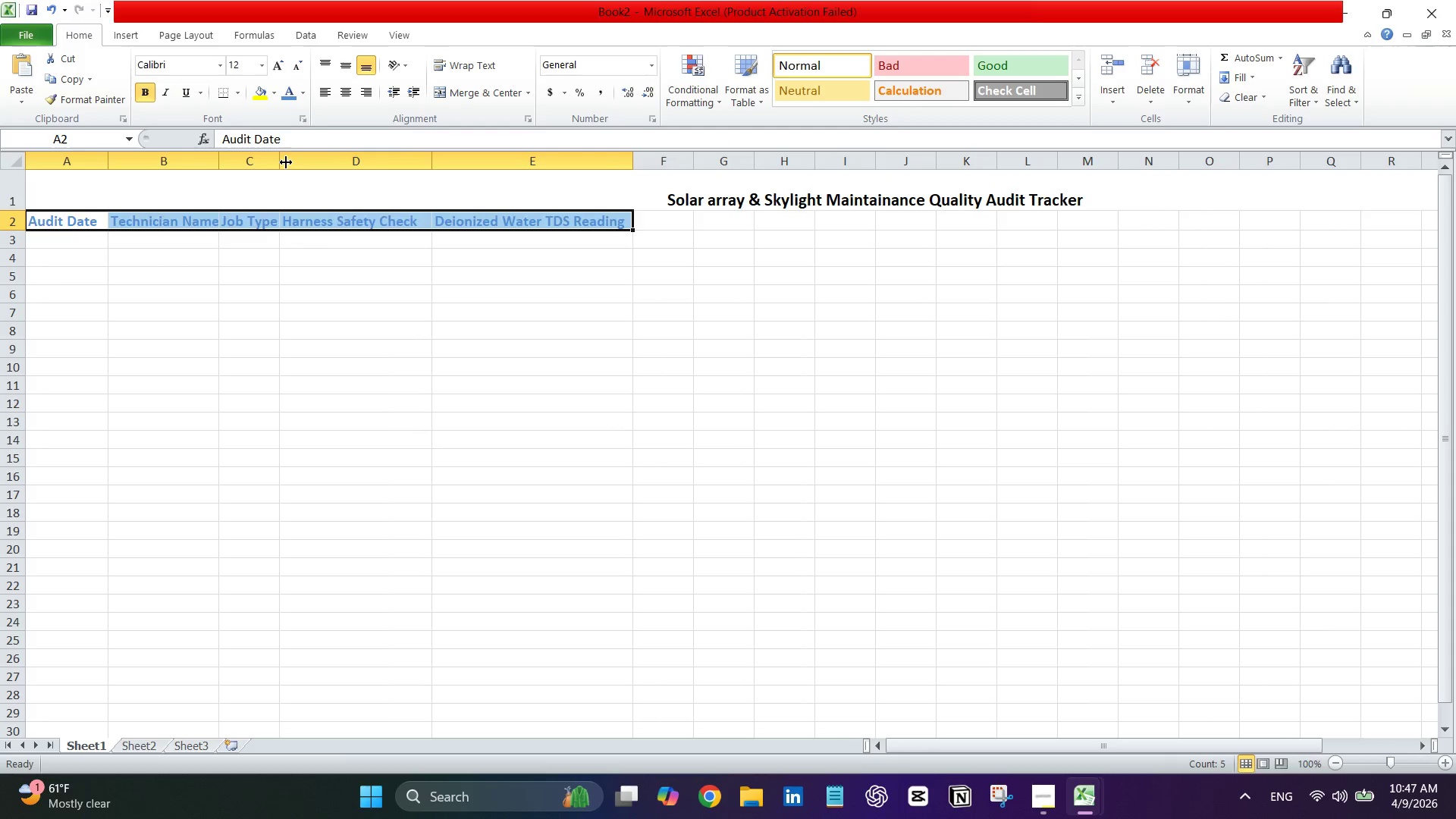 
left_click_drag(start_coordinate=[282, 162], to_coordinate=[305, 161])
 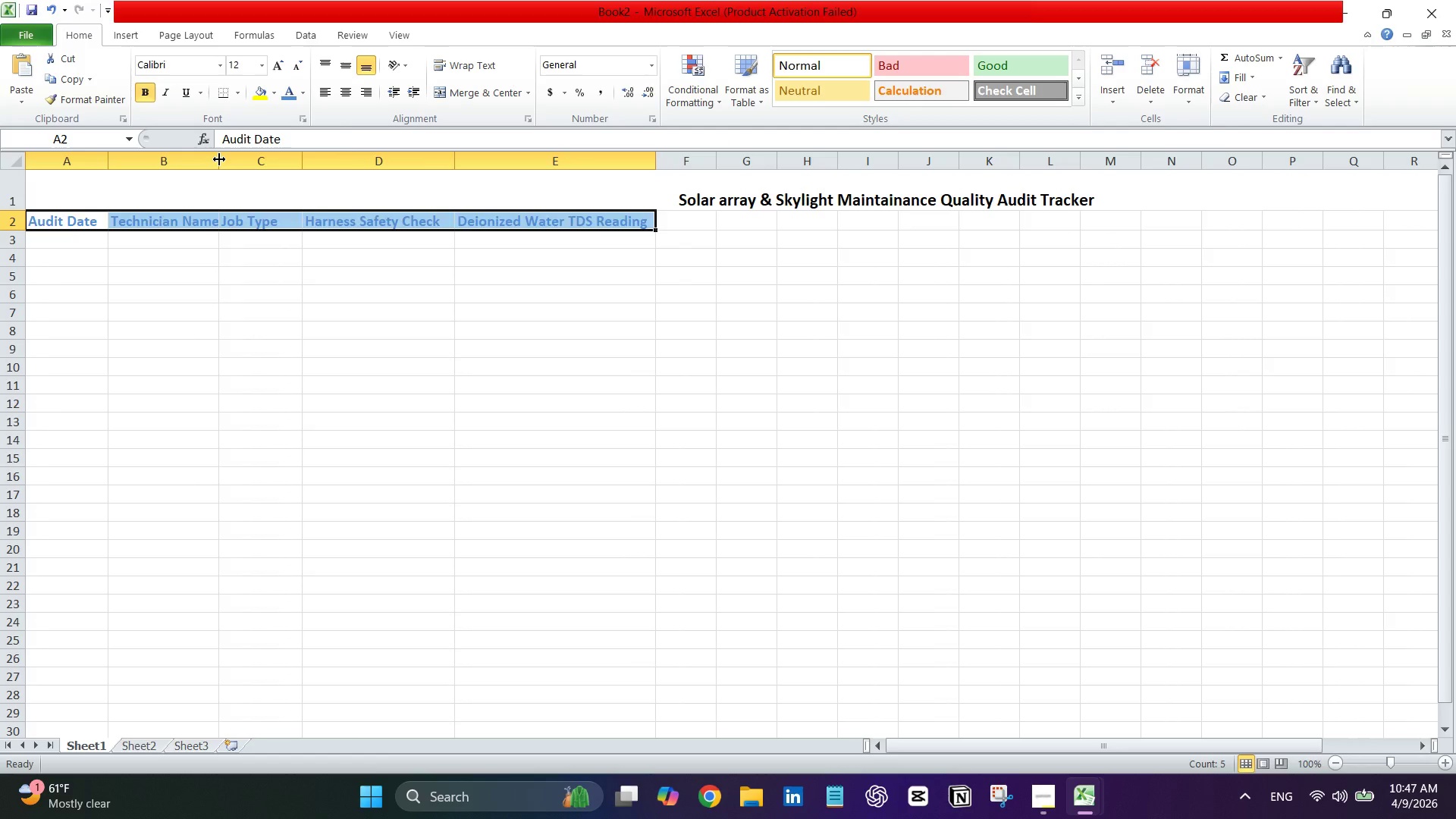 
left_click_drag(start_coordinate=[219, 159], to_coordinate=[232, 159])
 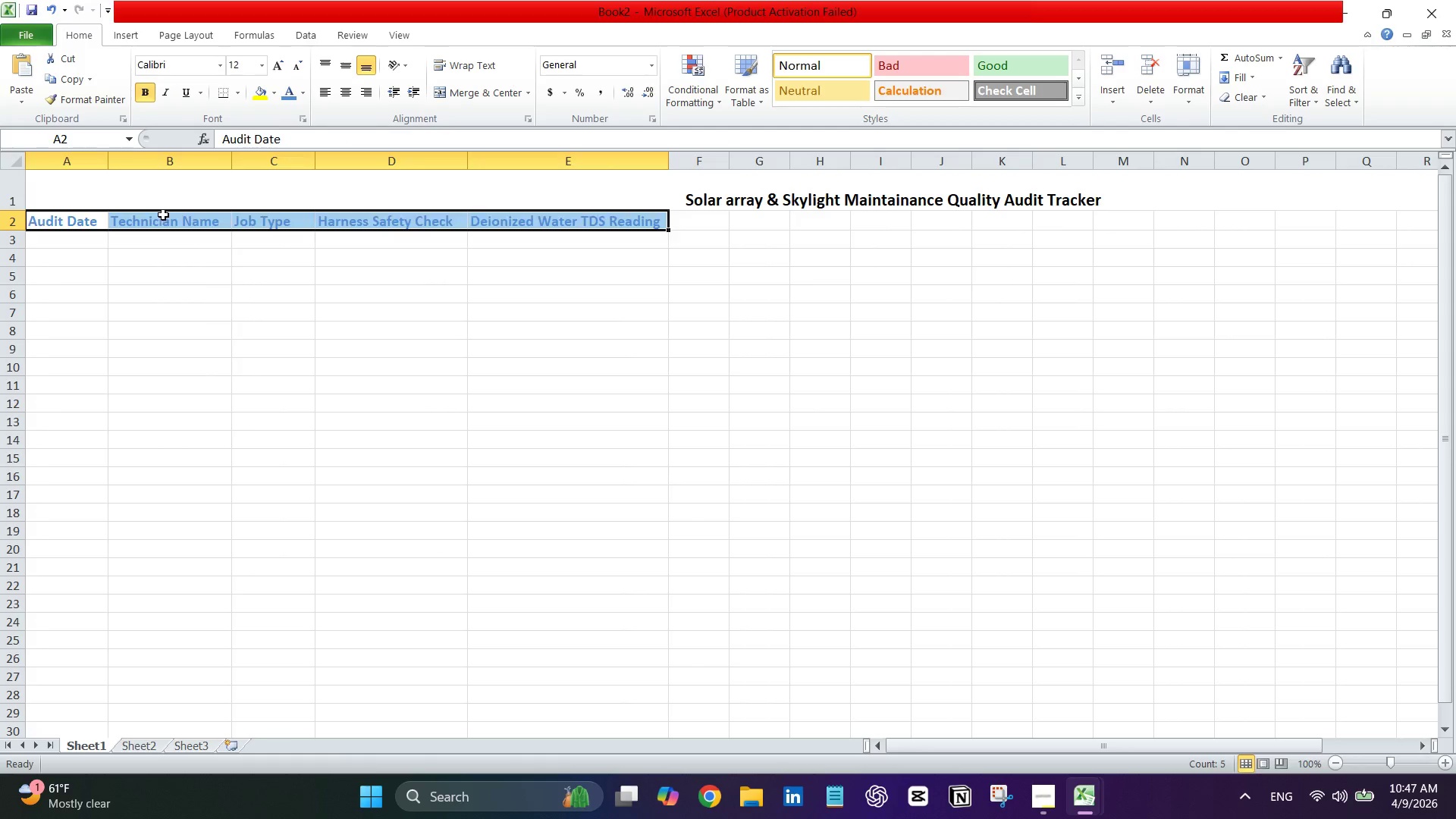 
left_click([163, 215])
 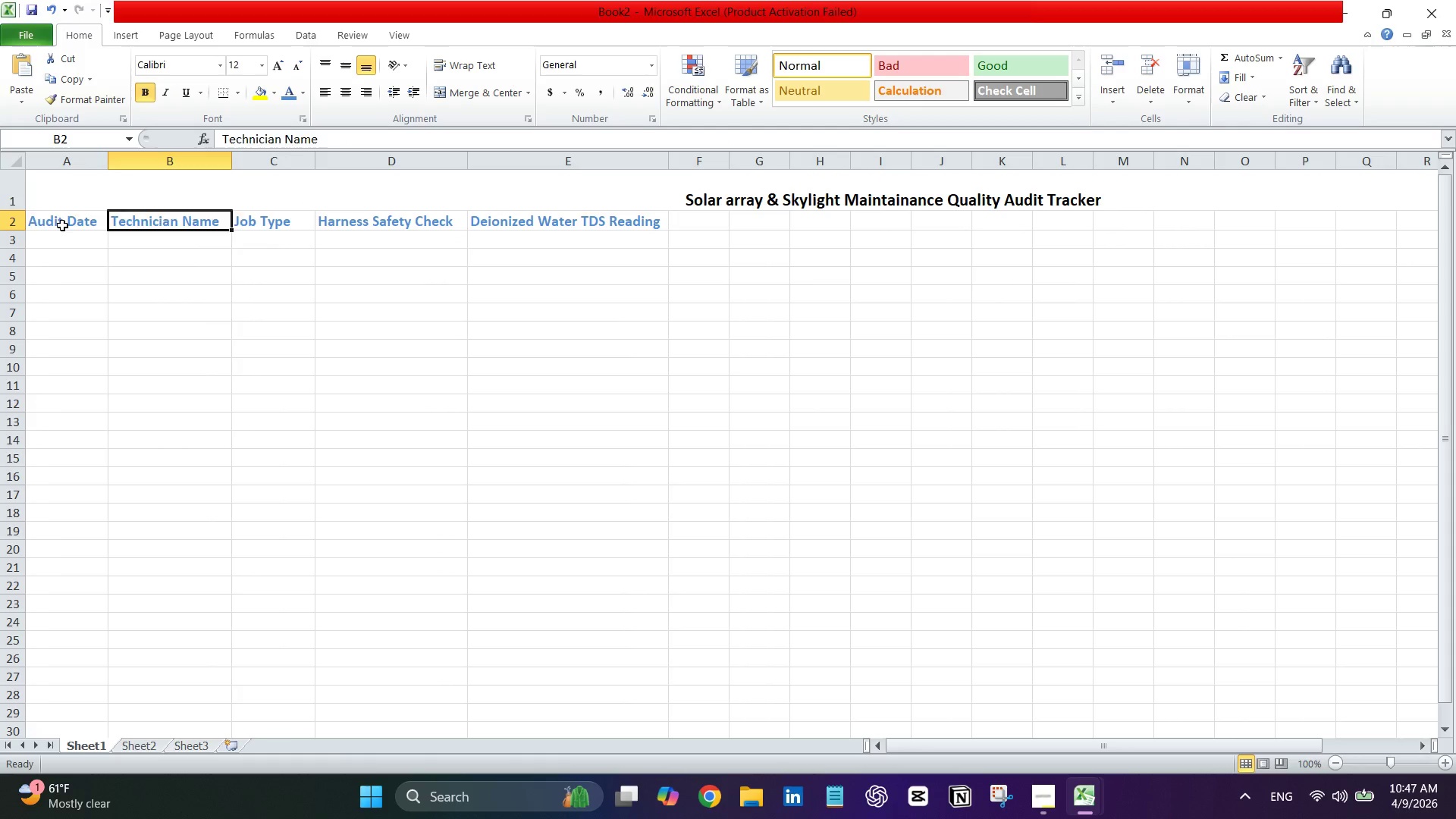 
left_click([62, 225])
 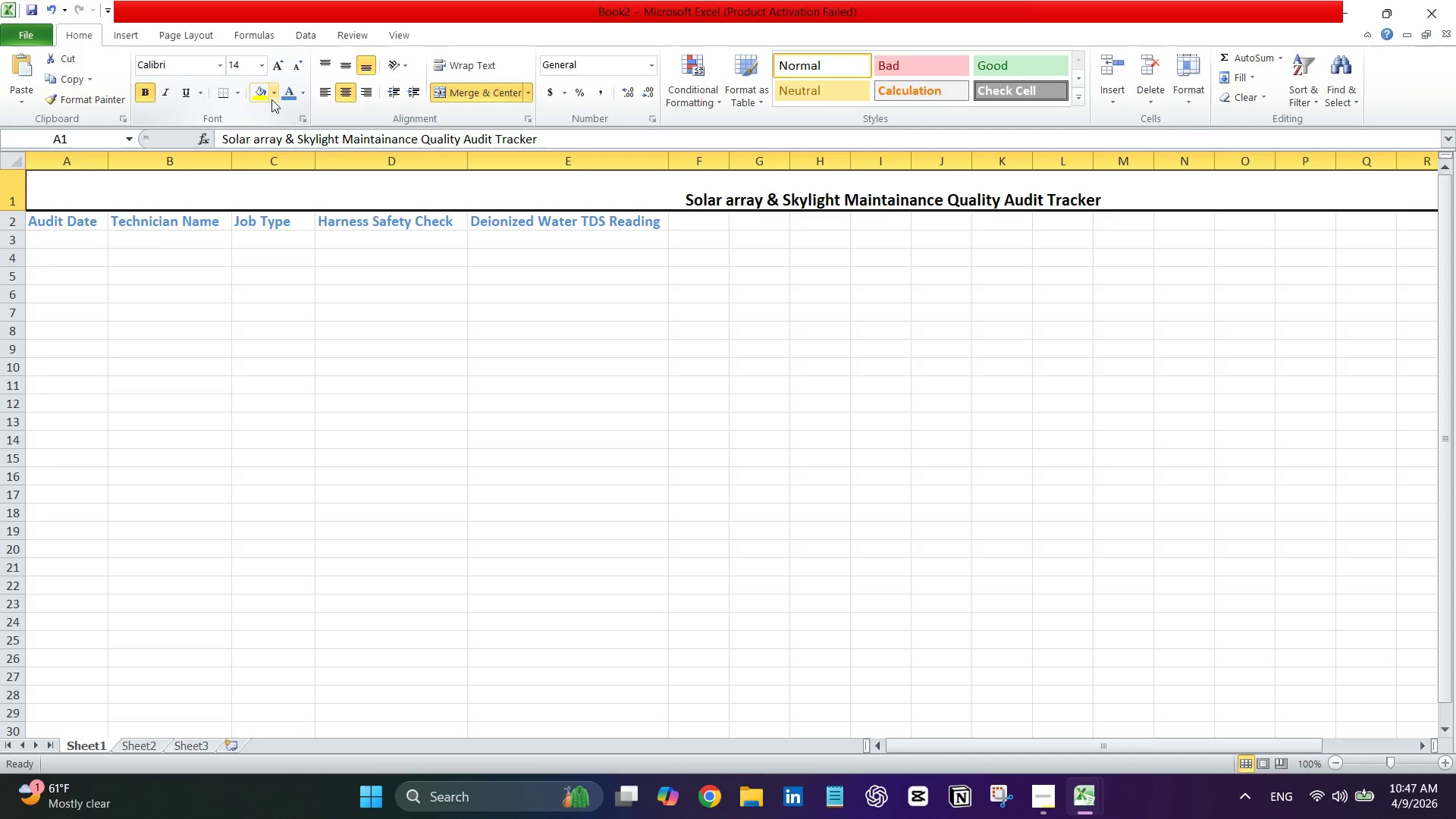 
left_click([271, 99])
 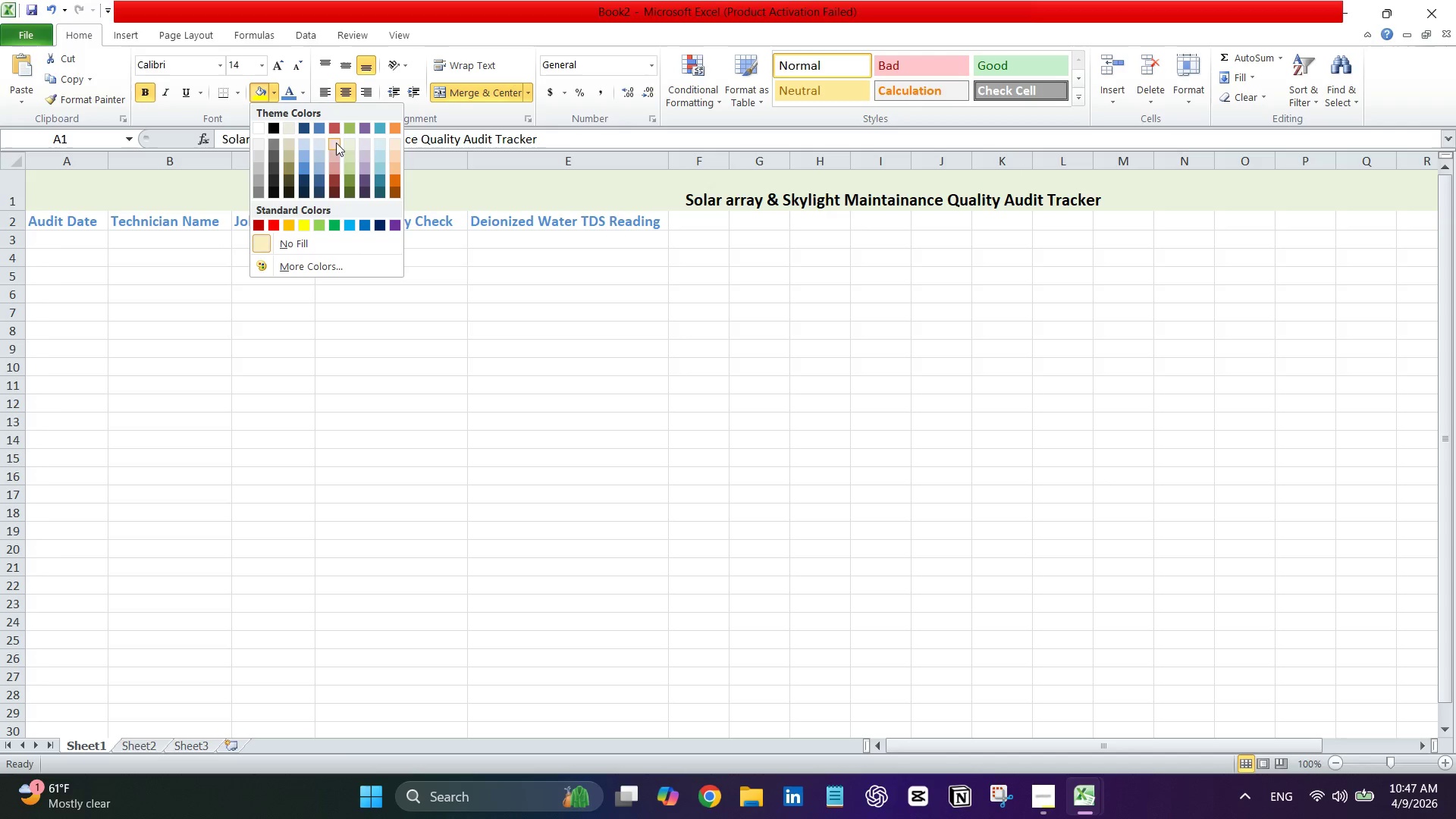 
left_click([305, 139])
 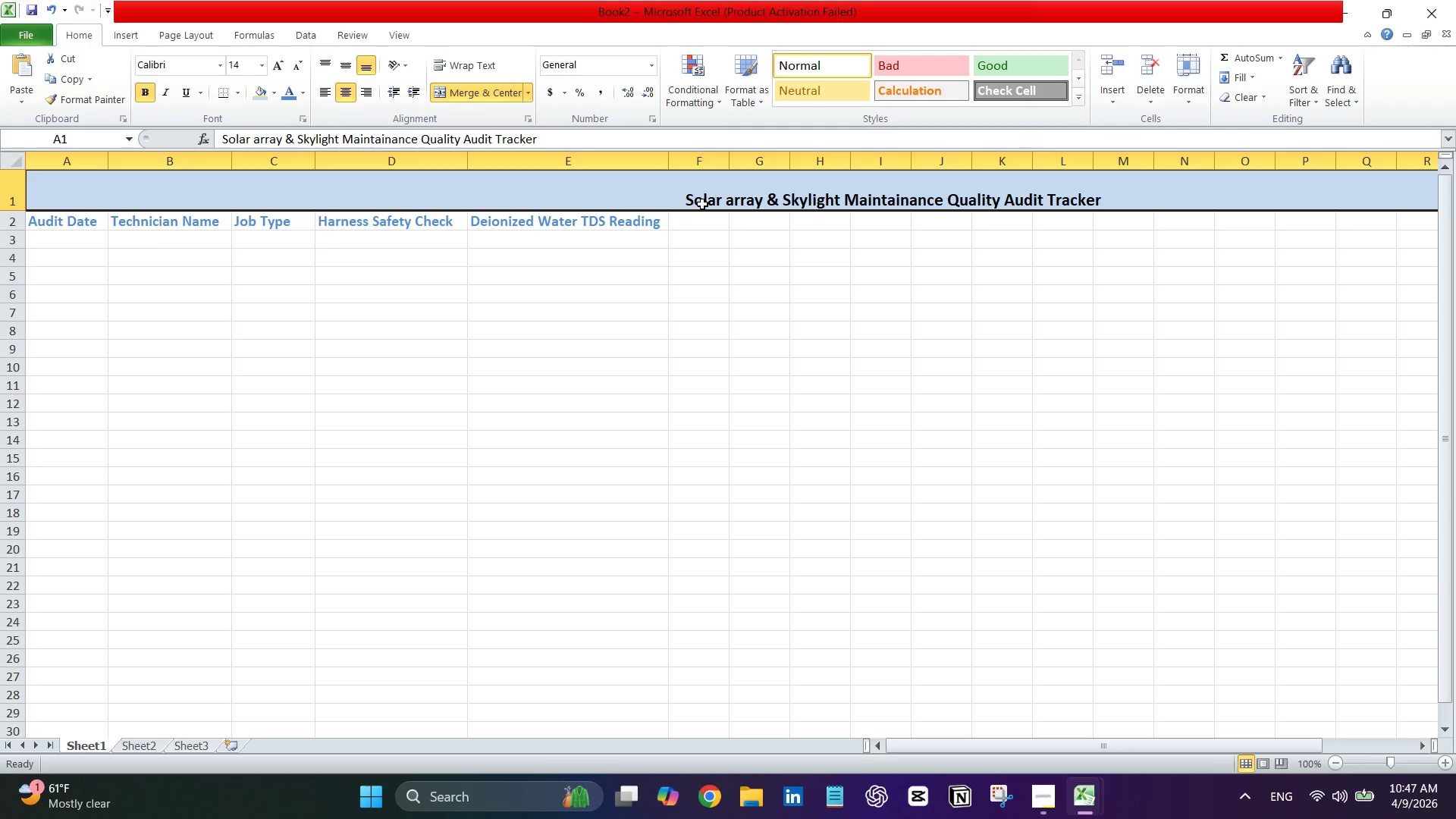 
left_click([702, 204])
 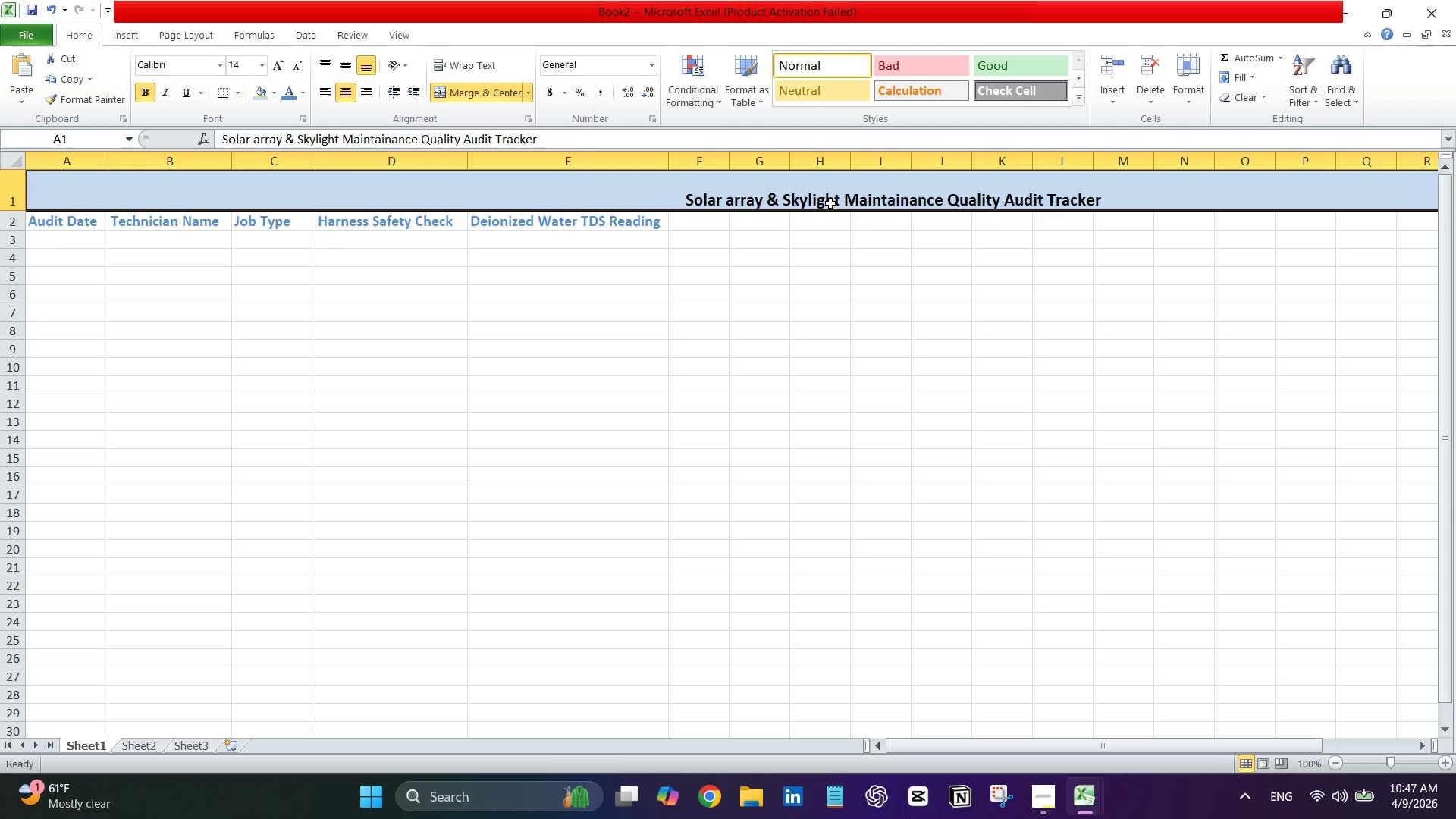 
double_click([830, 203])
 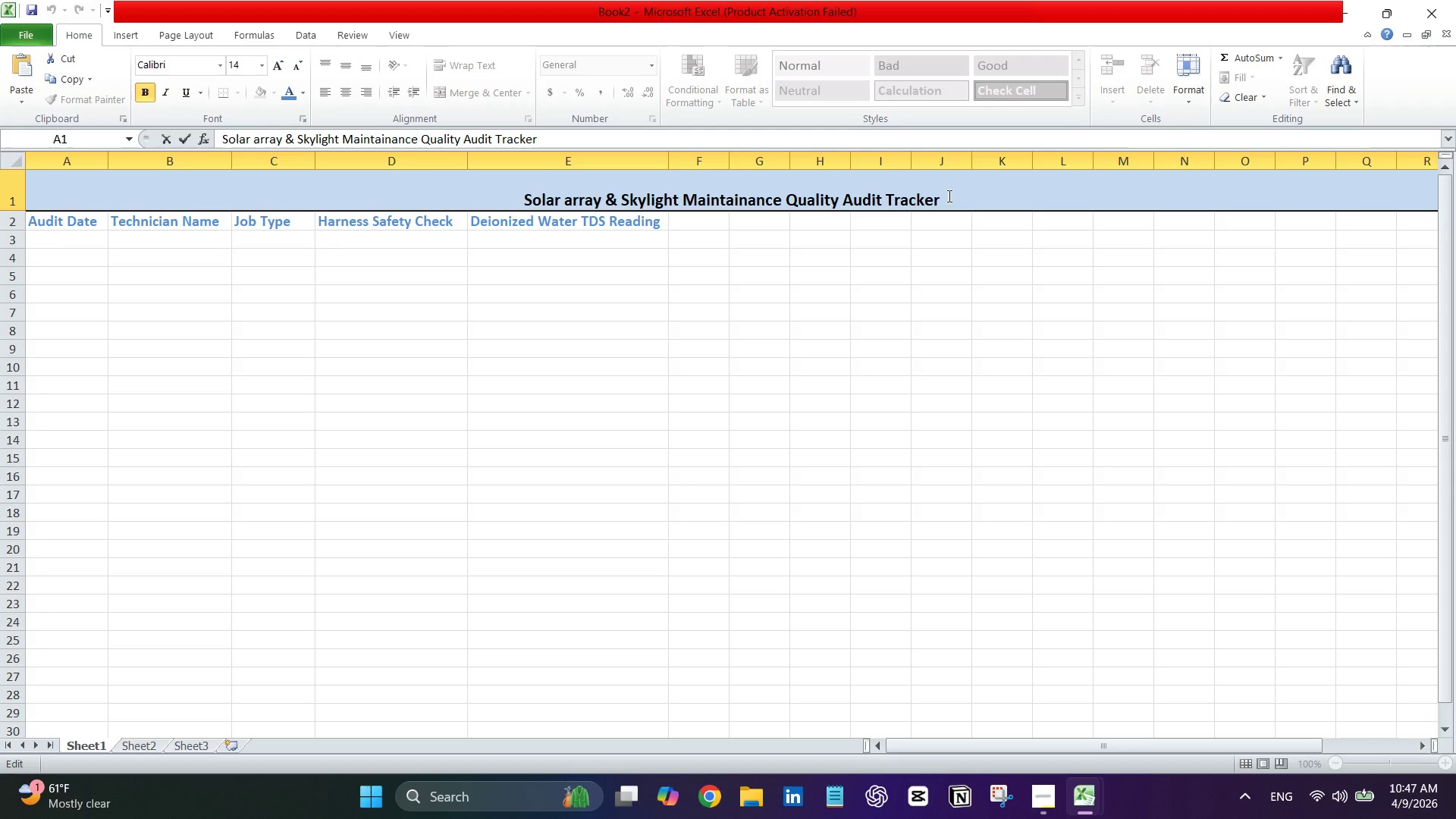 
left_click_drag(start_coordinate=[948, 196], to_coordinate=[529, 185])
 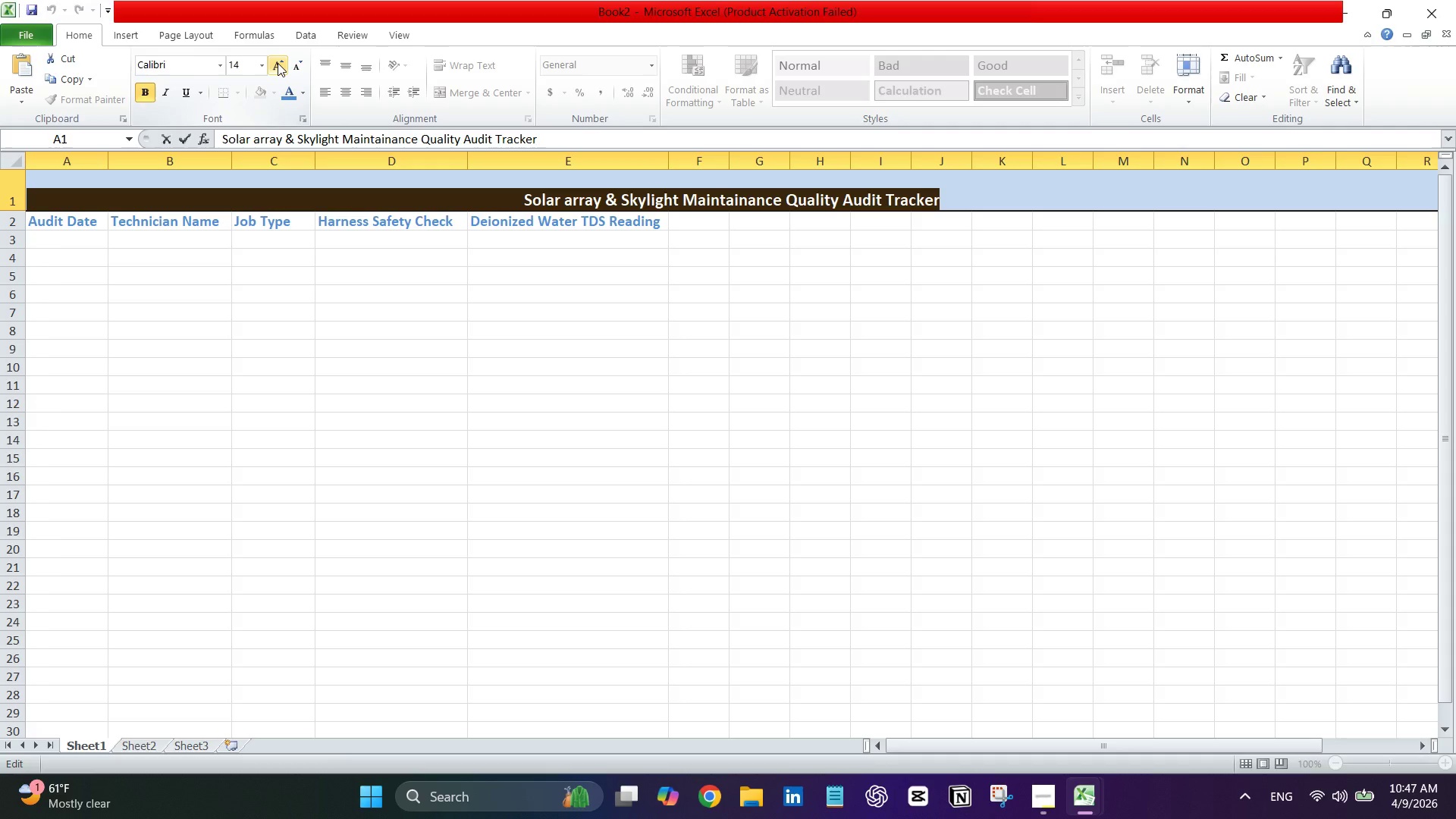 
left_click([278, 63])
 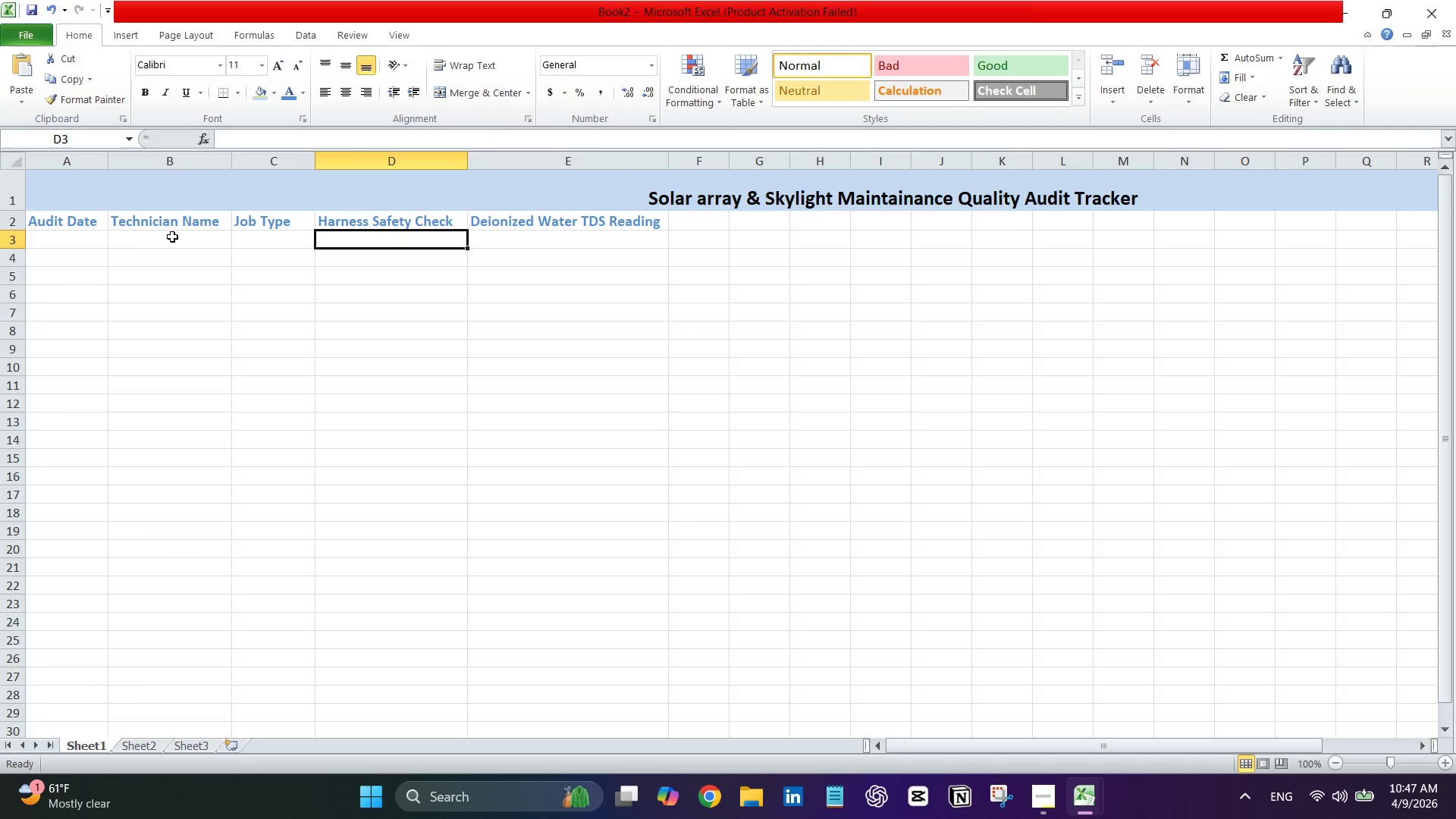 
left_click([71, 234])
 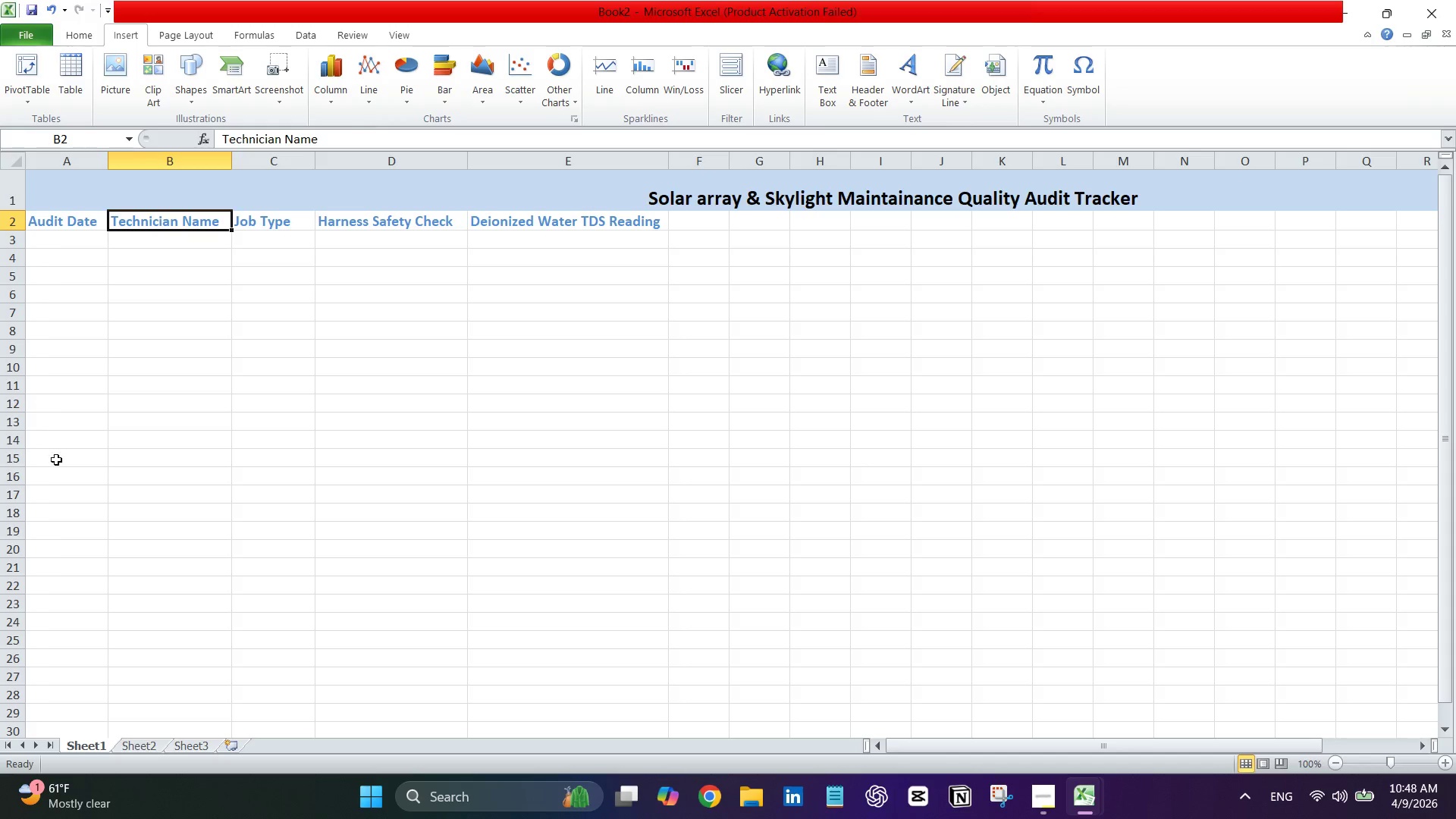 
wait(25.39)
 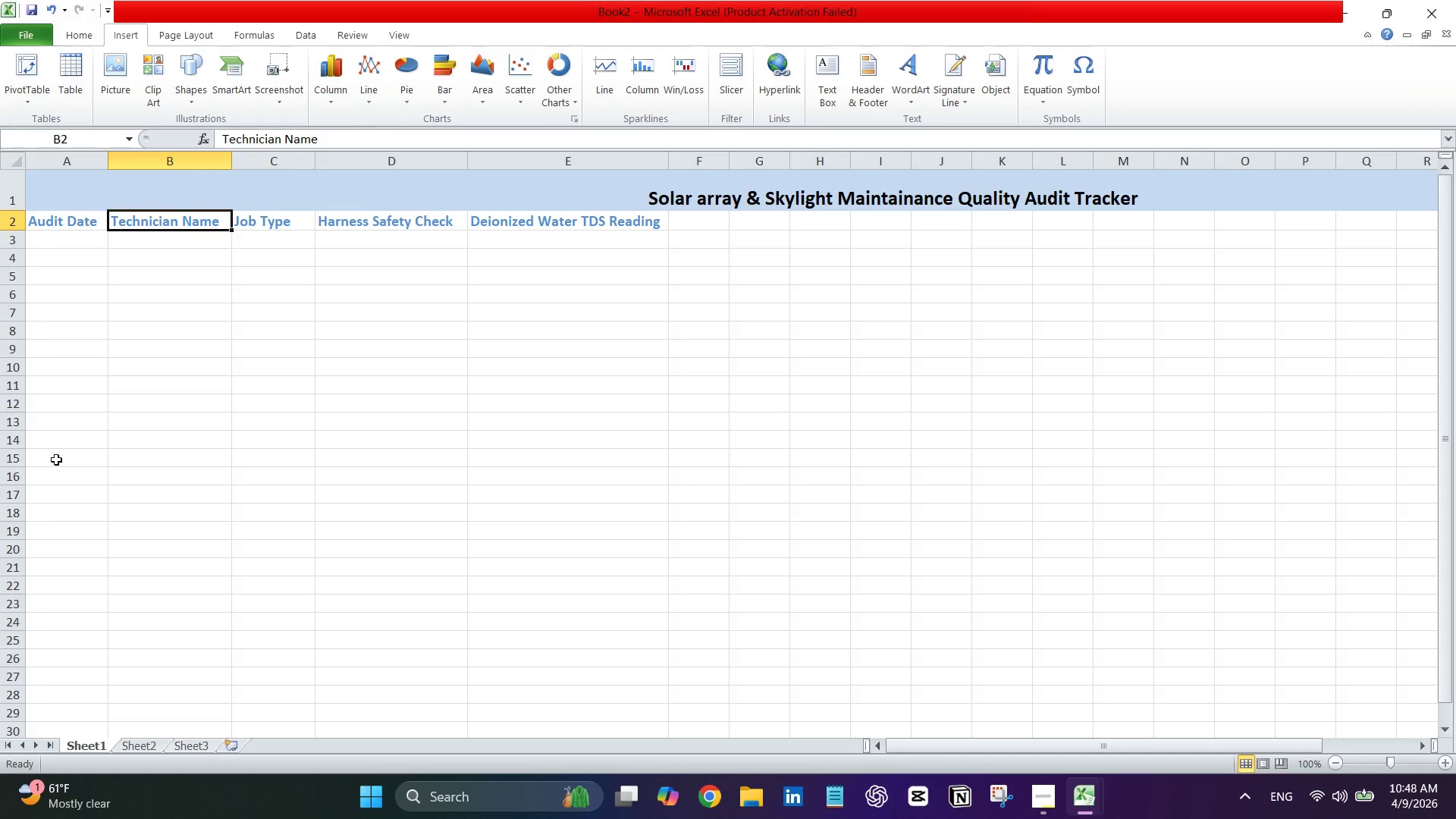 
left_click([64, 31])
 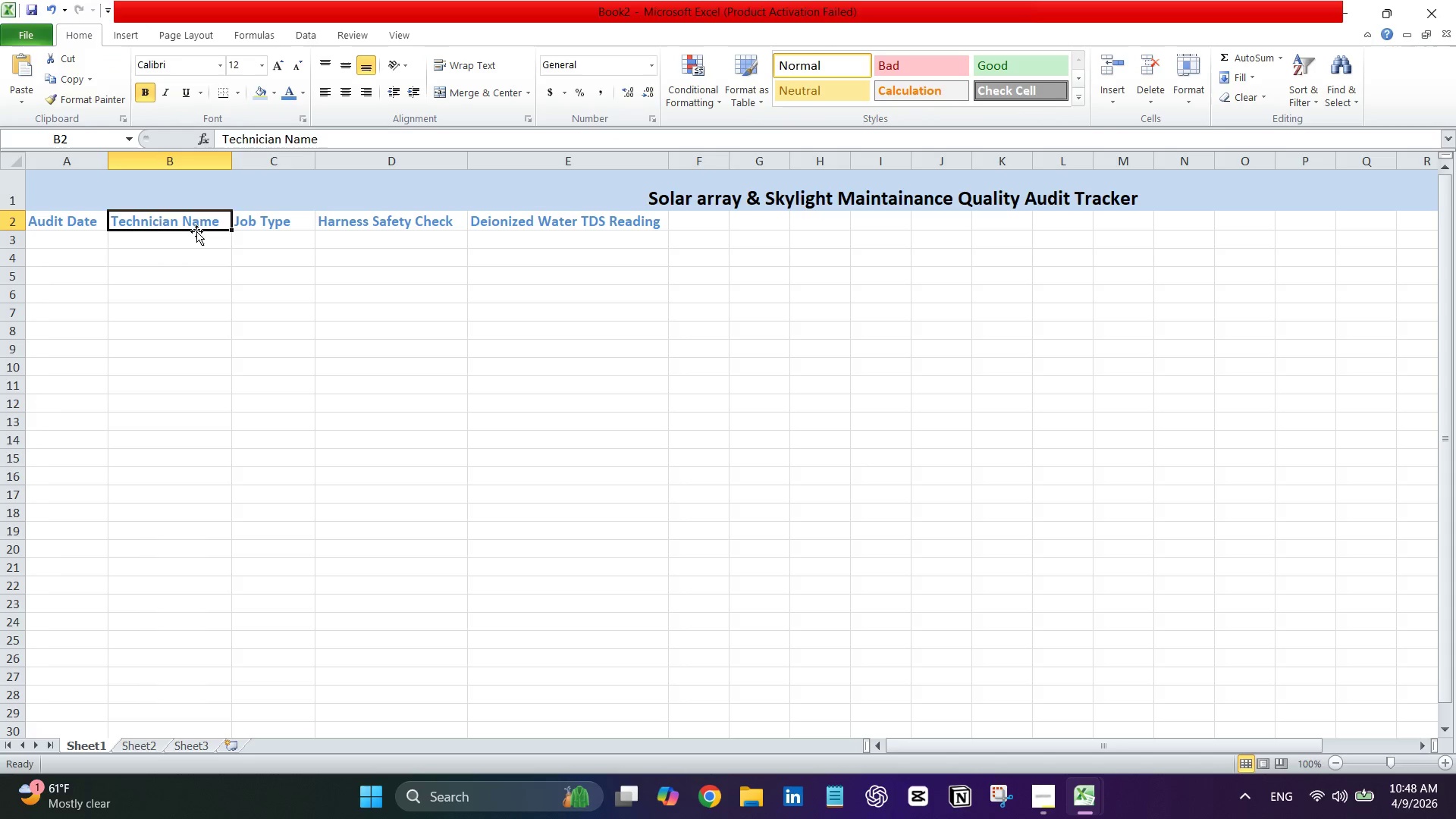 
left_click([66, 245])
 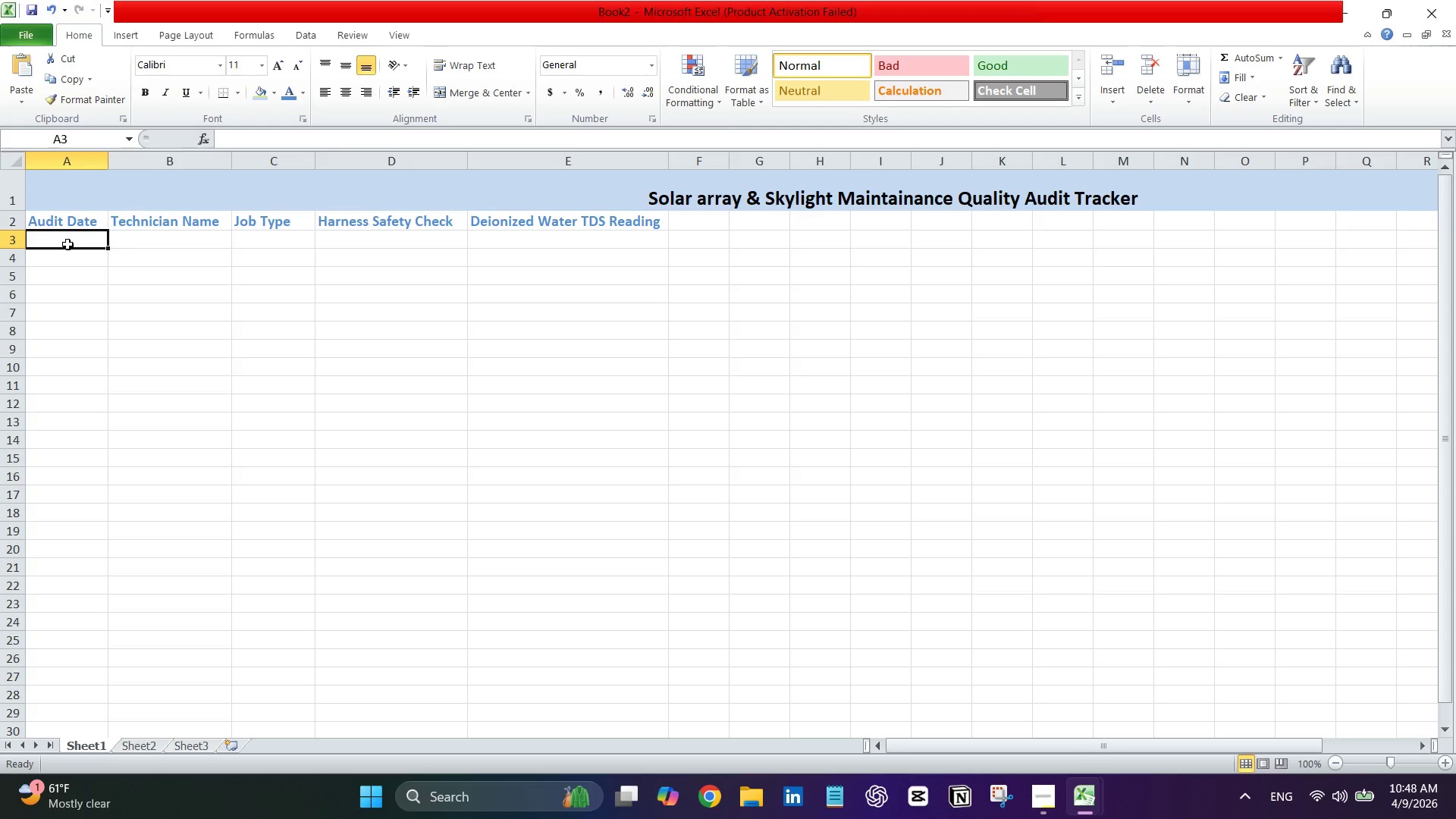 
wait(16.25)
 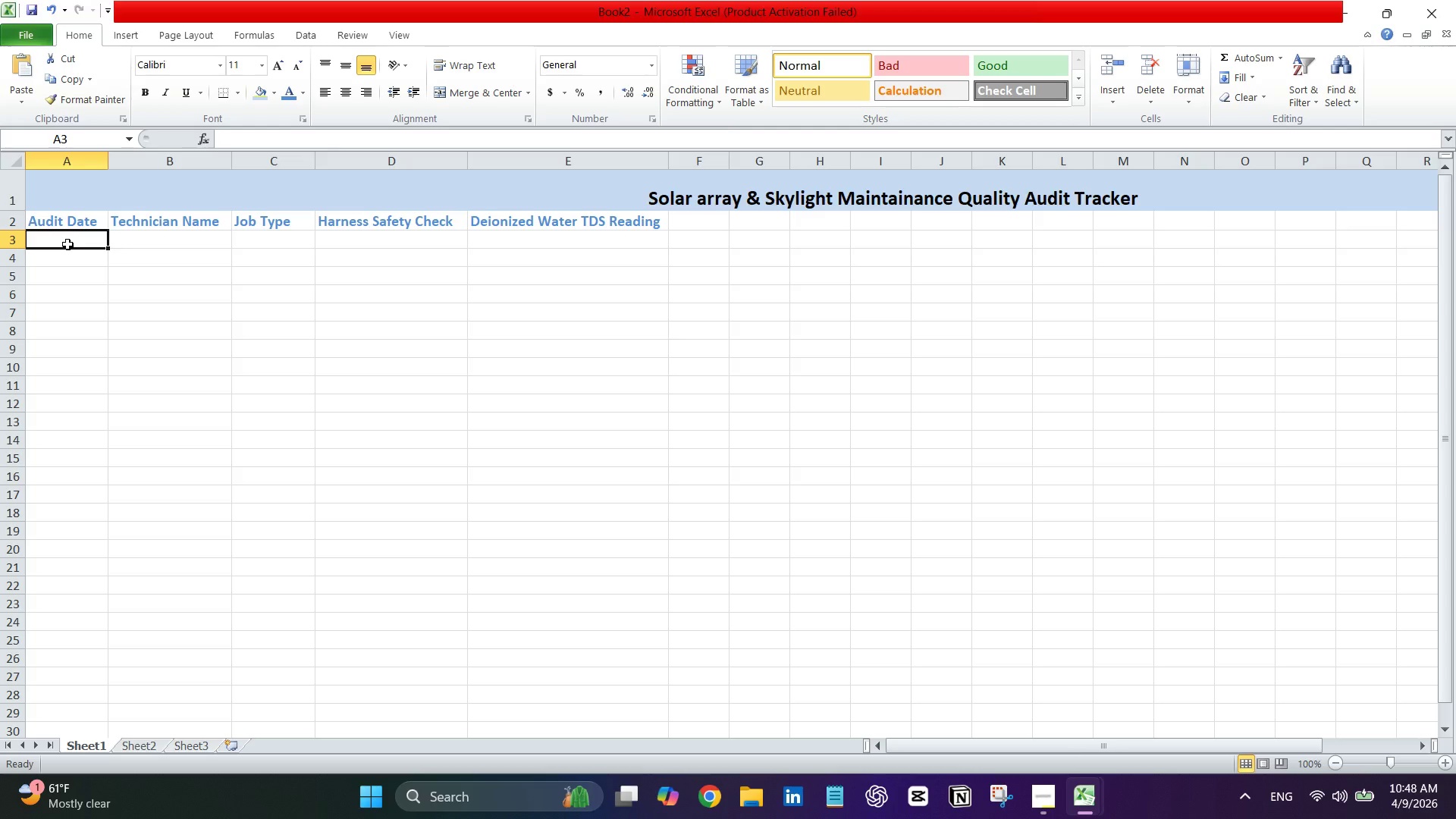 
double_click([81, 238])
 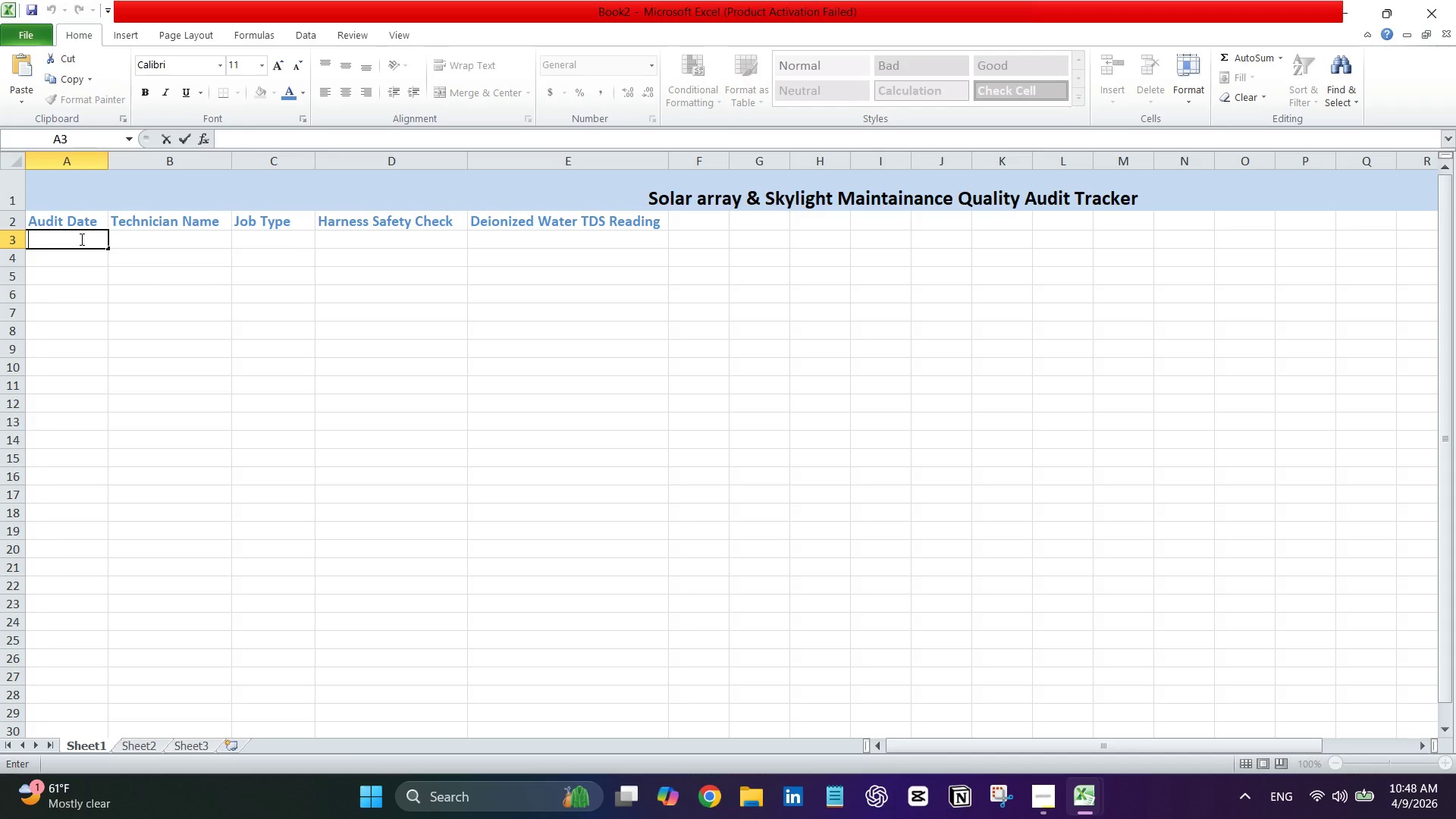 
type(4/9/2026)
 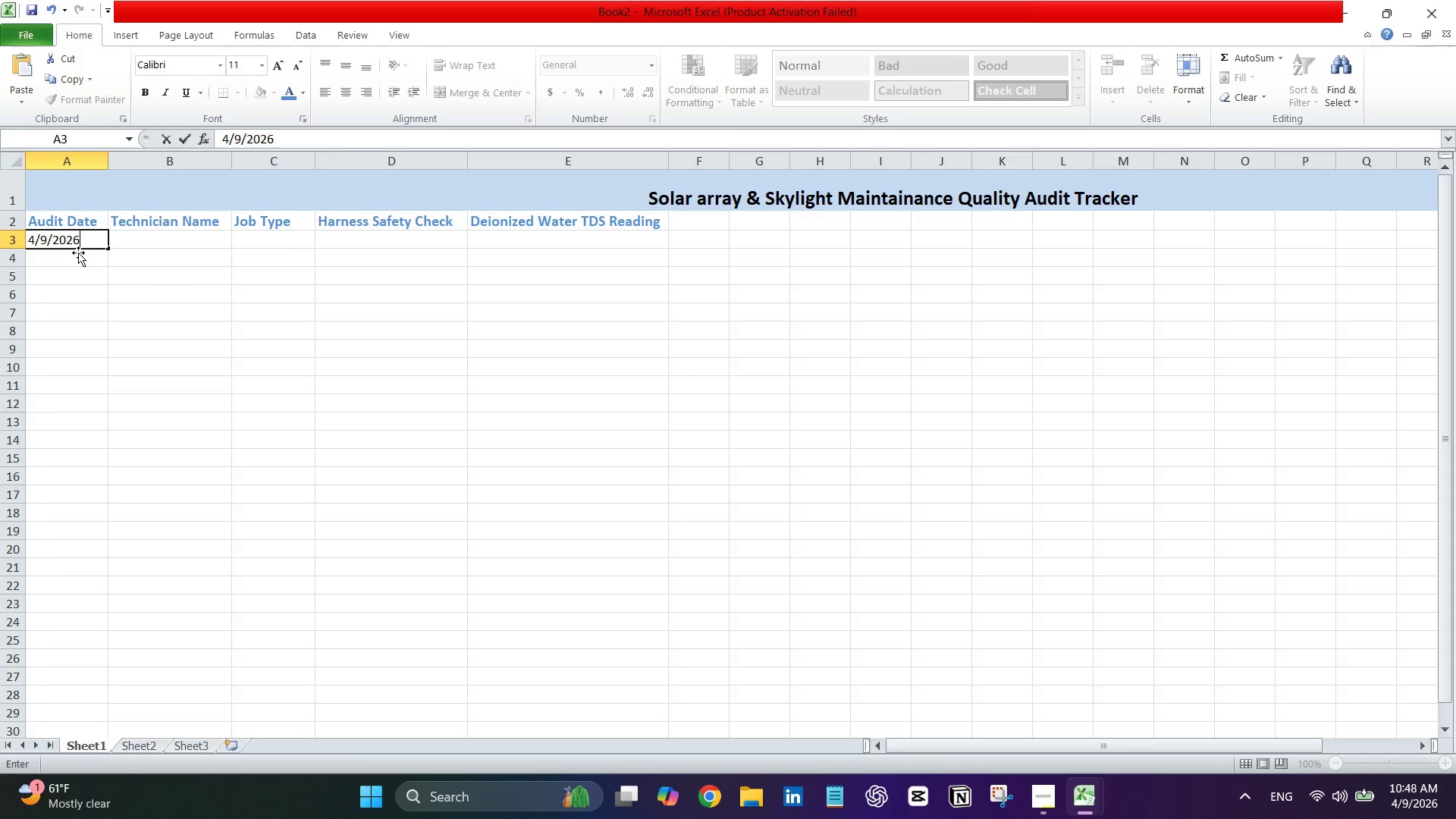 
left_click([80, 258])
 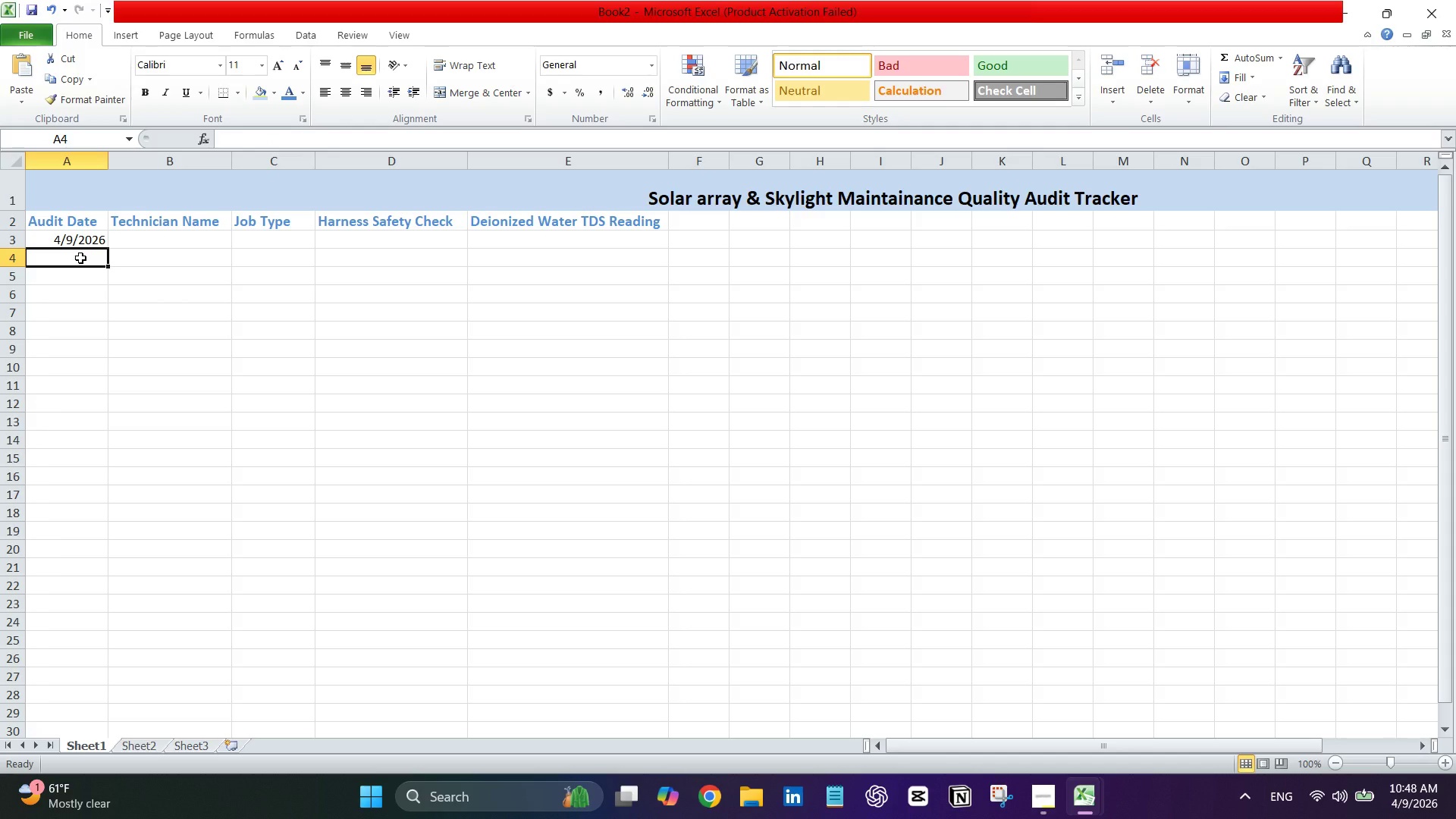 
type(4/10/2026)
 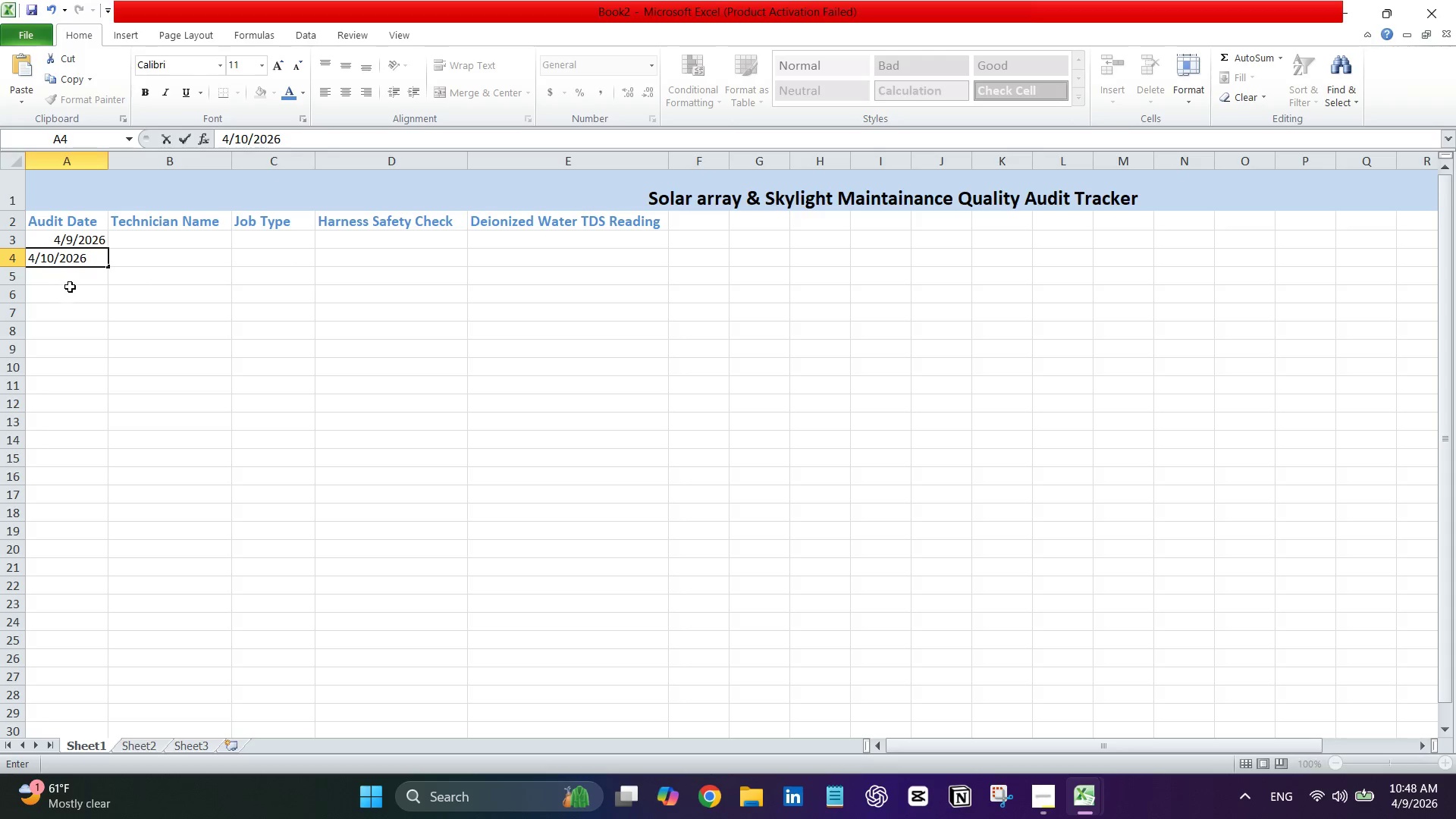 
left_click([77, 277])
 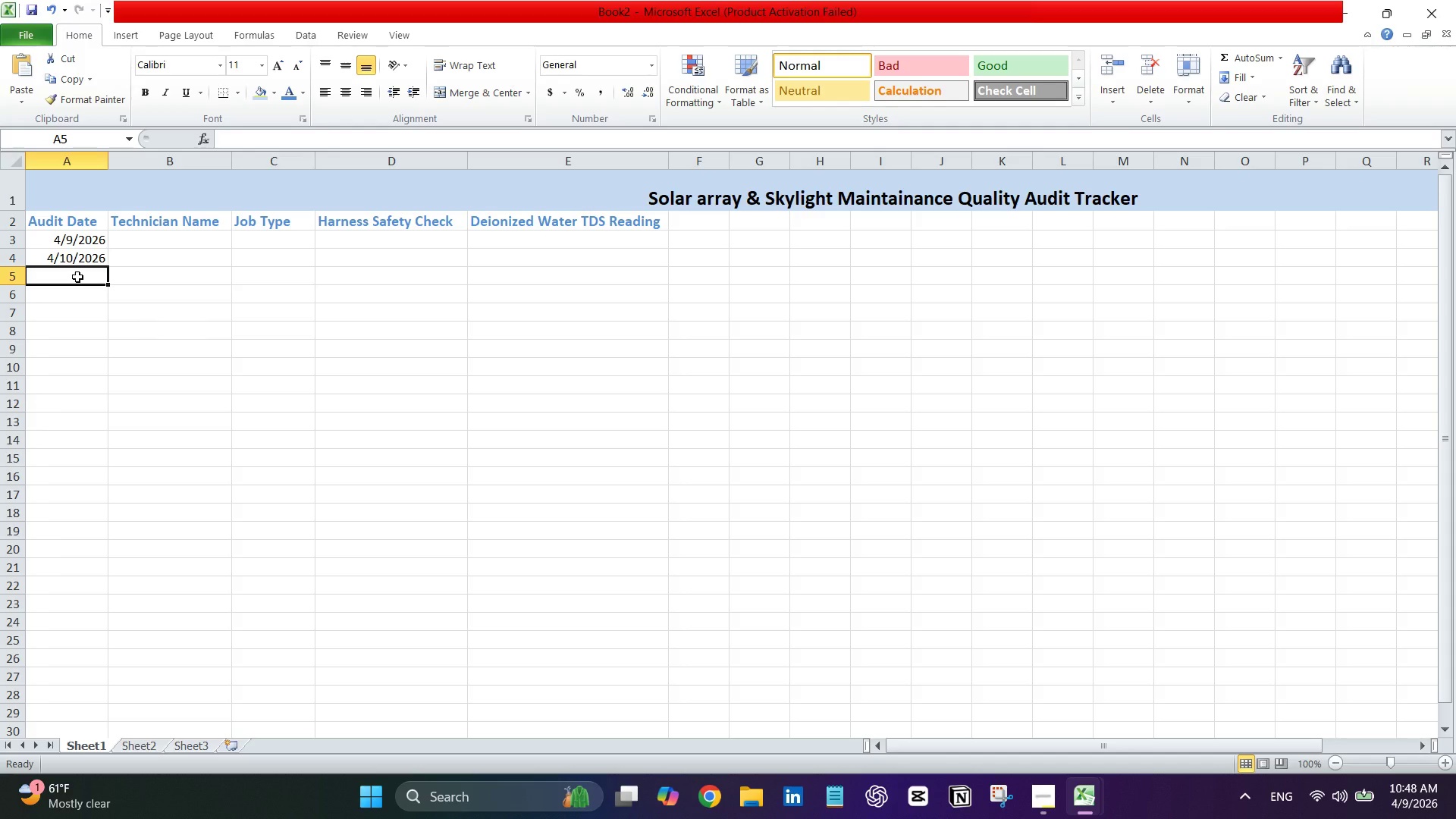 
type(4/3/2026)
 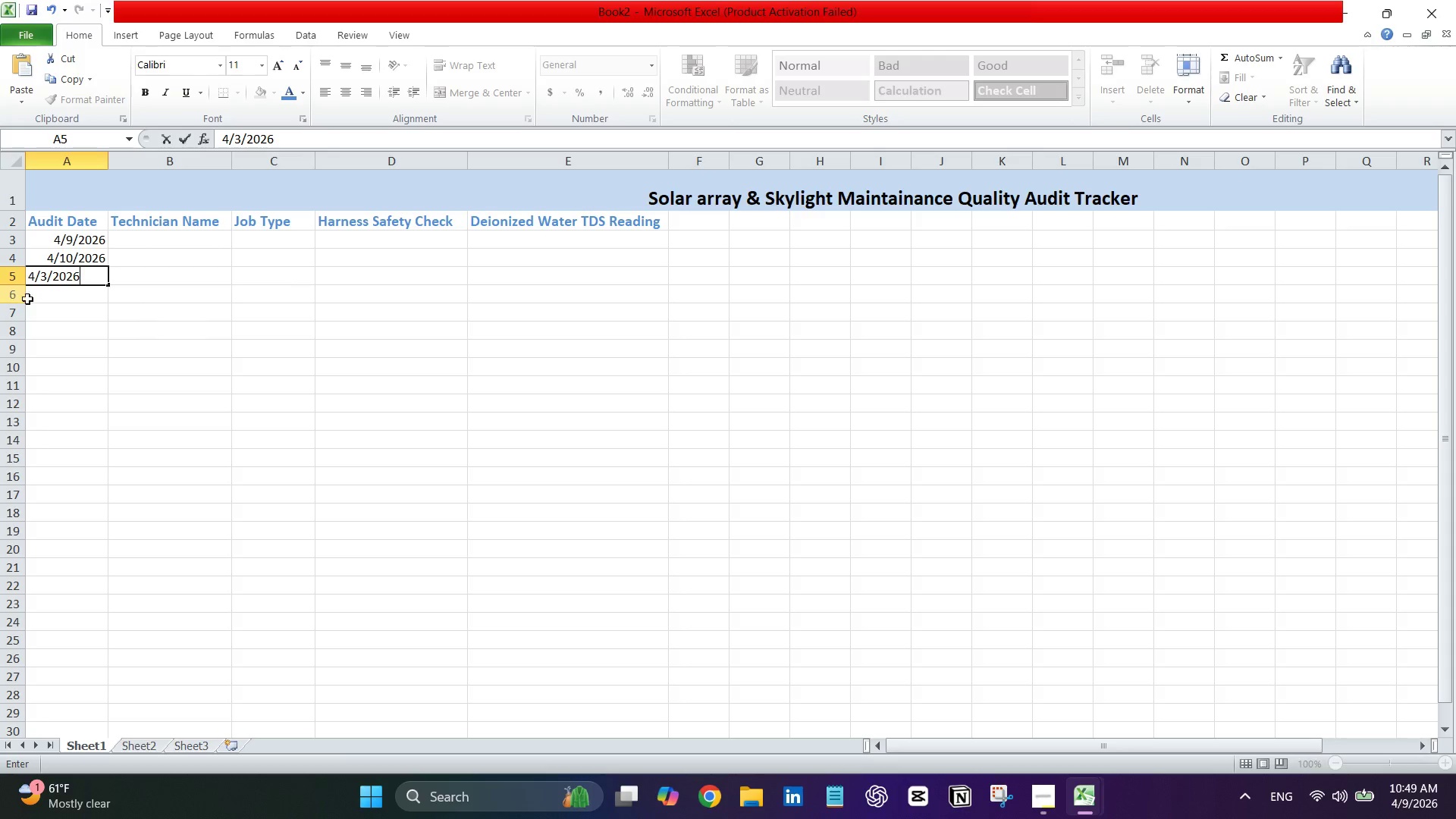 
left_click([67, 292])
 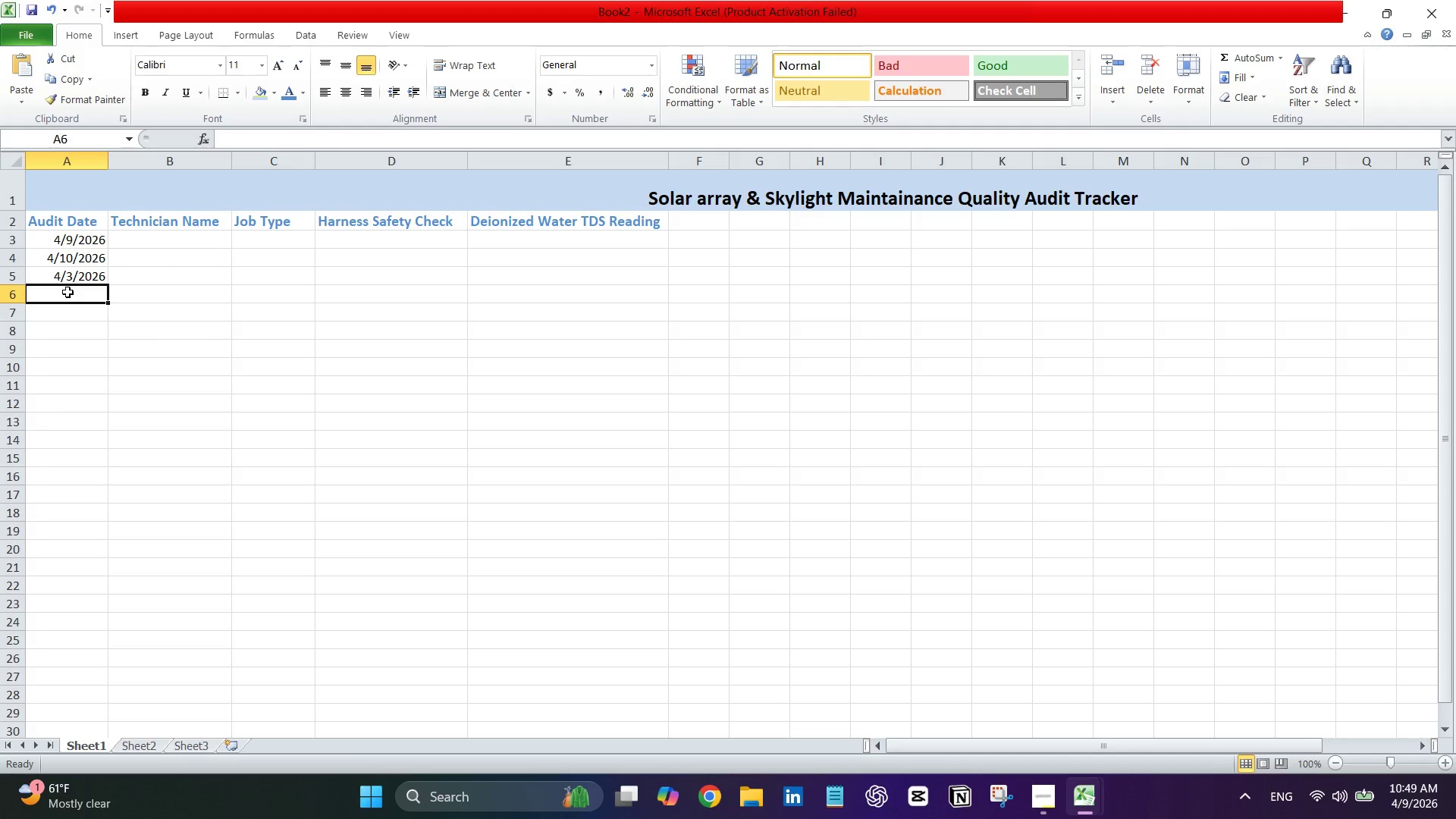 
type(4/1/2026)
 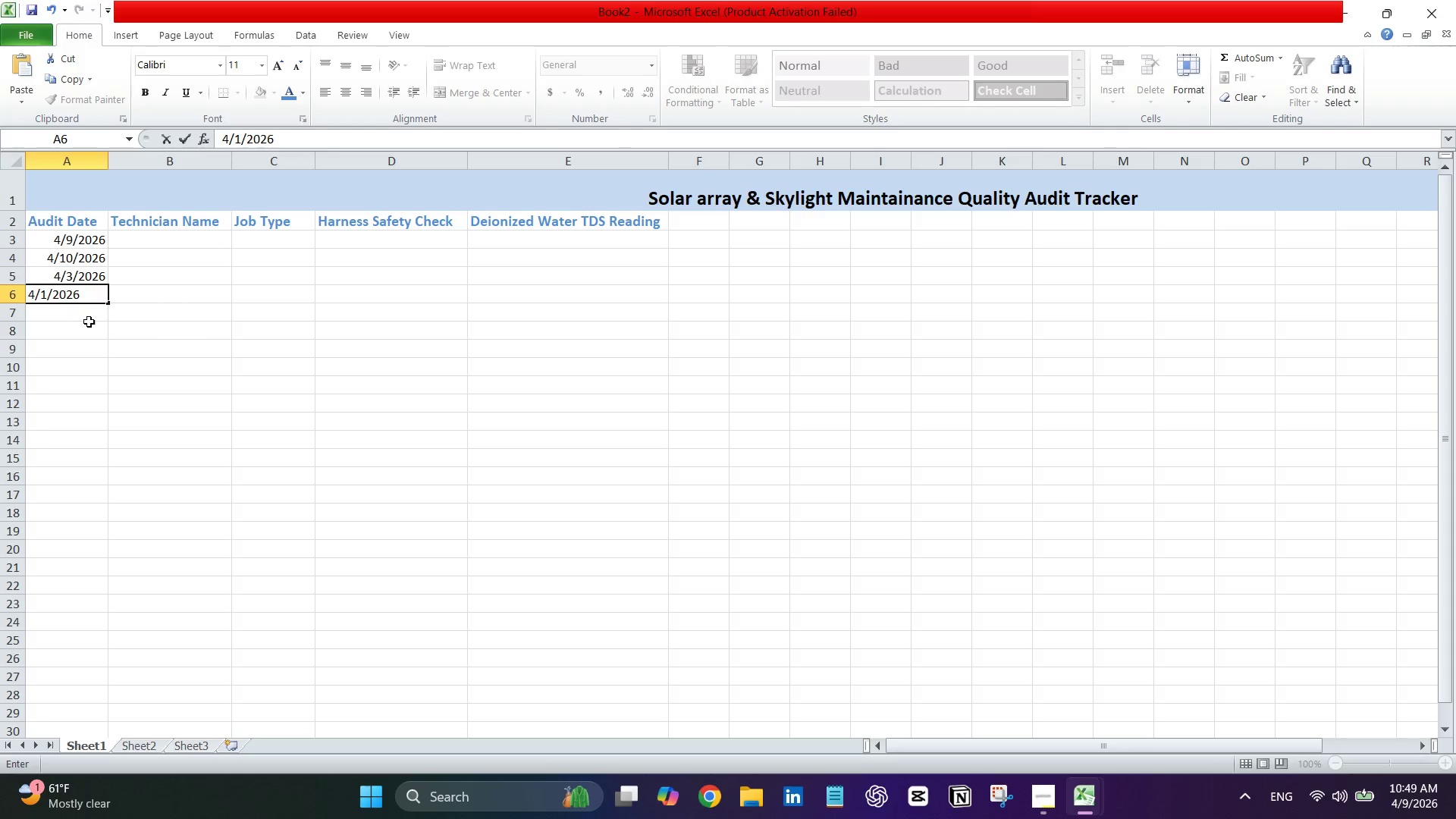 
left_click([89, 322])
 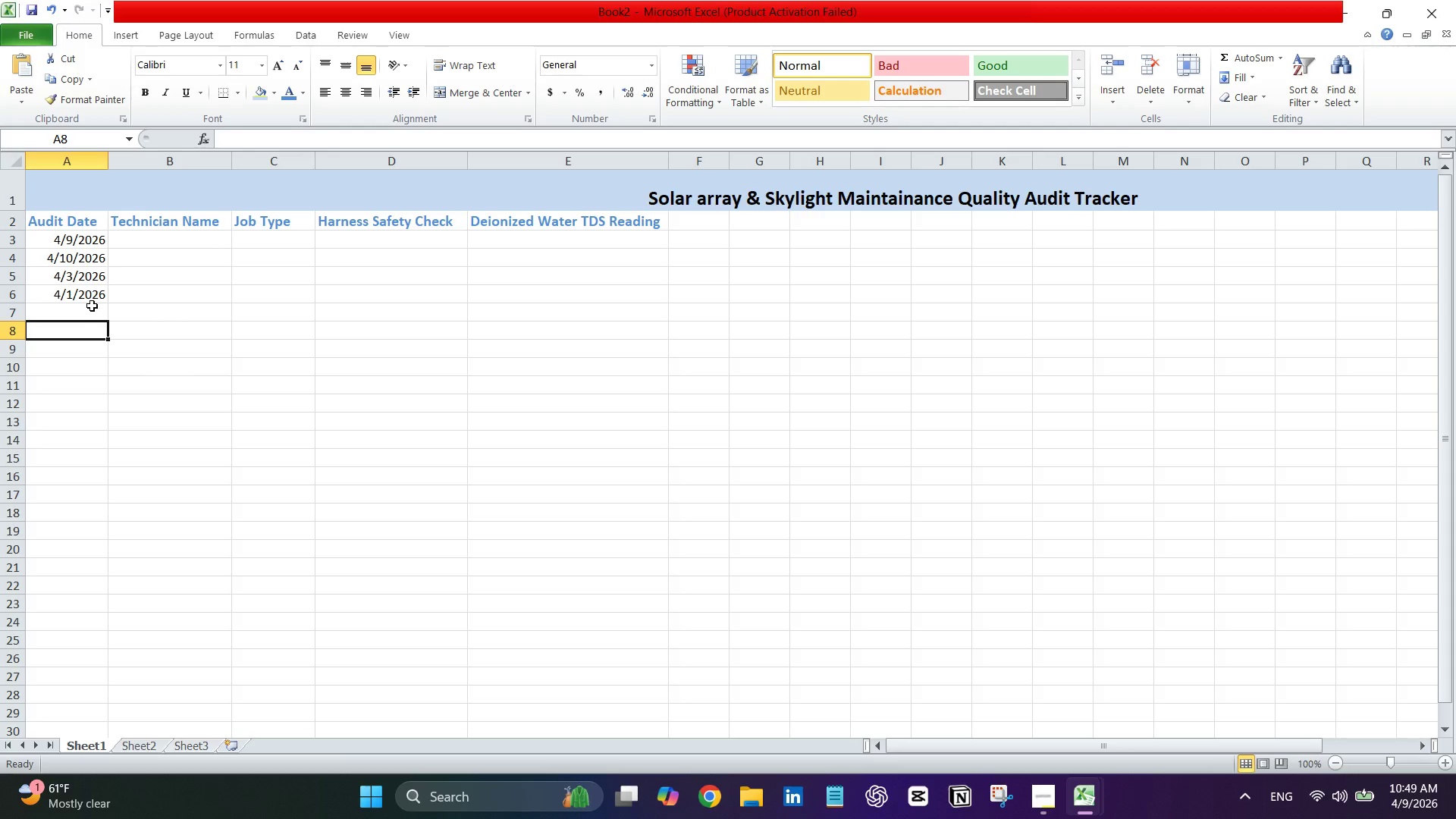 
left_click([92, 306])
 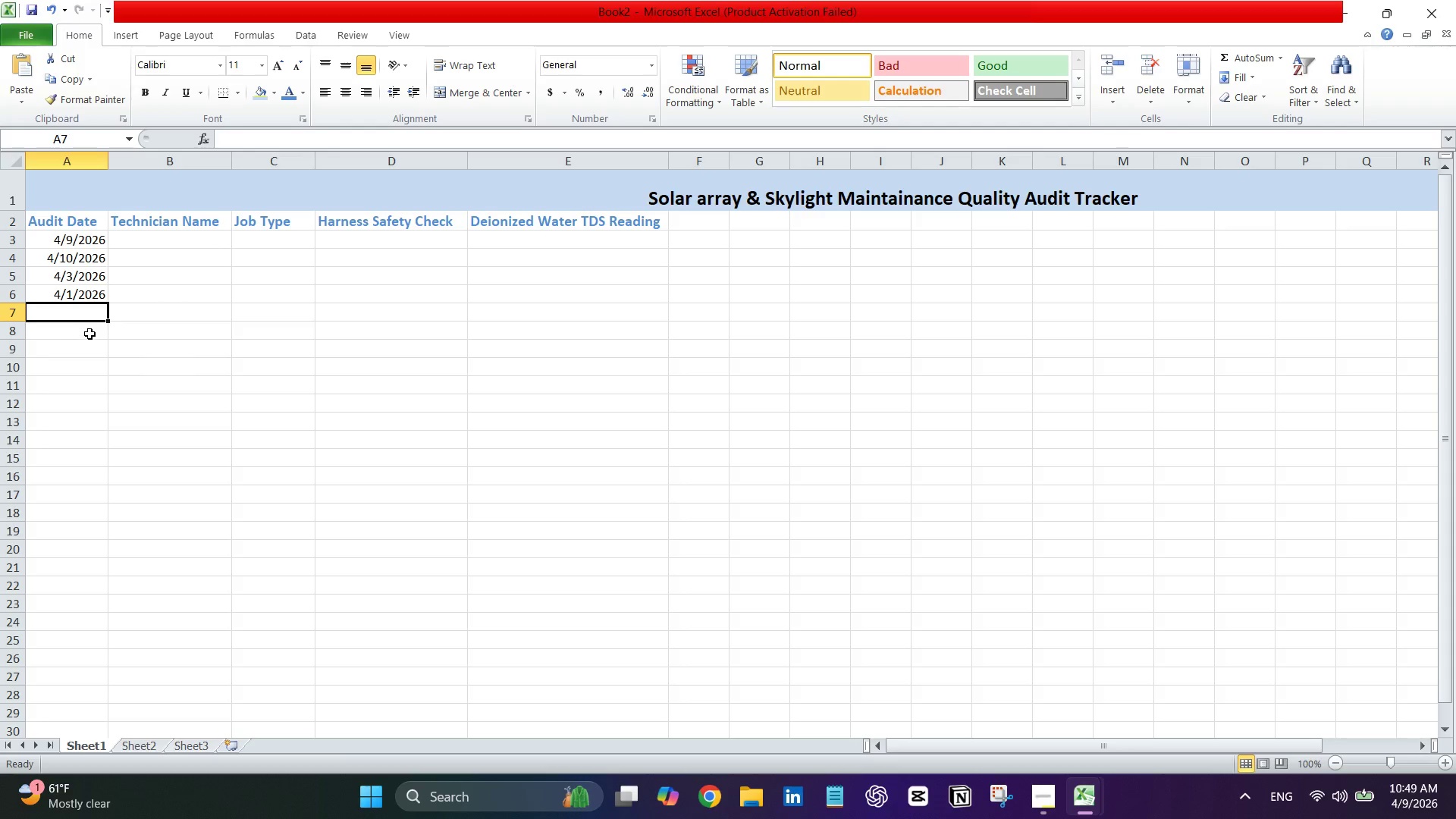 
type(4/5/2026)
 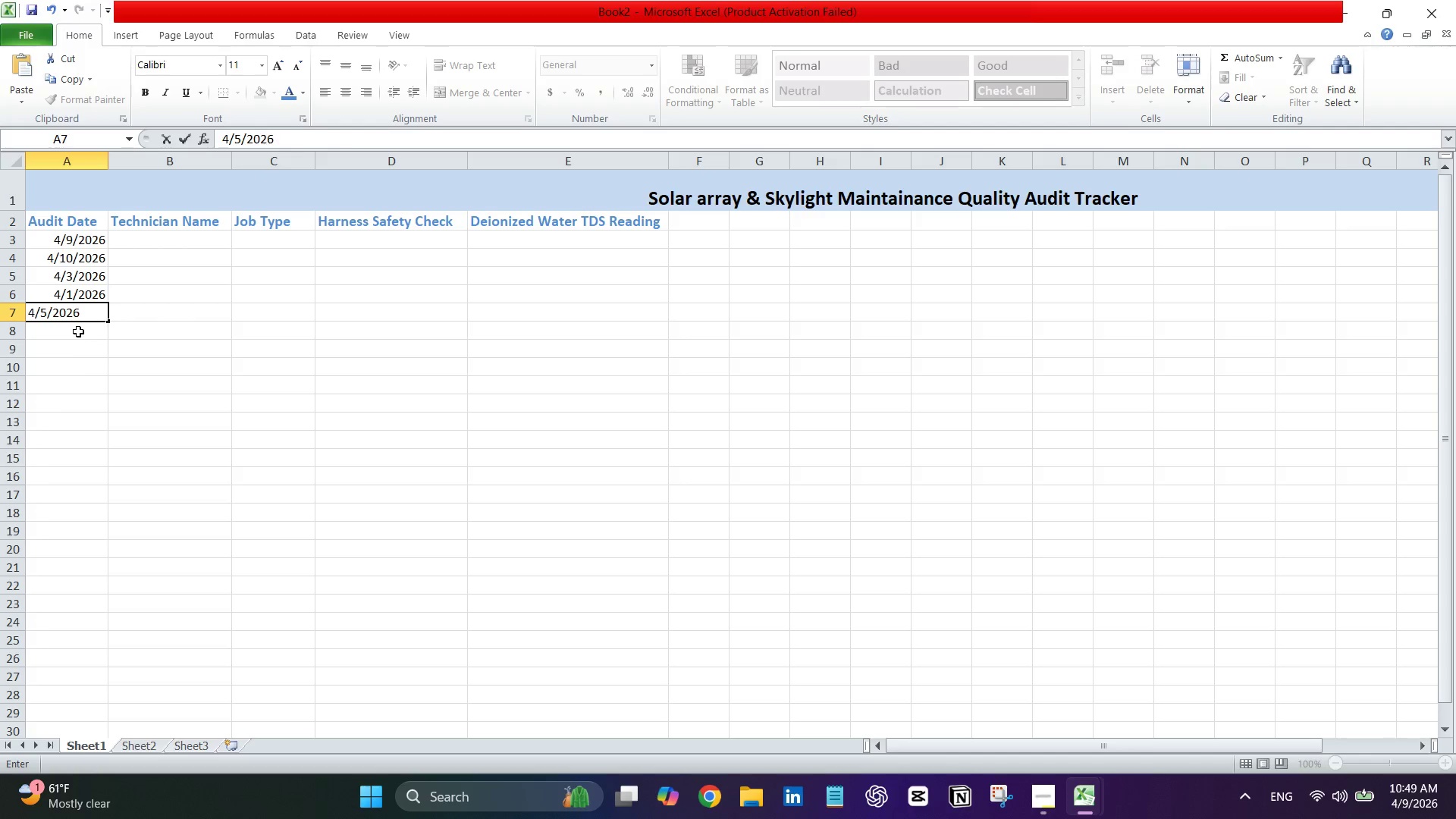 
left_click([78, 331])
 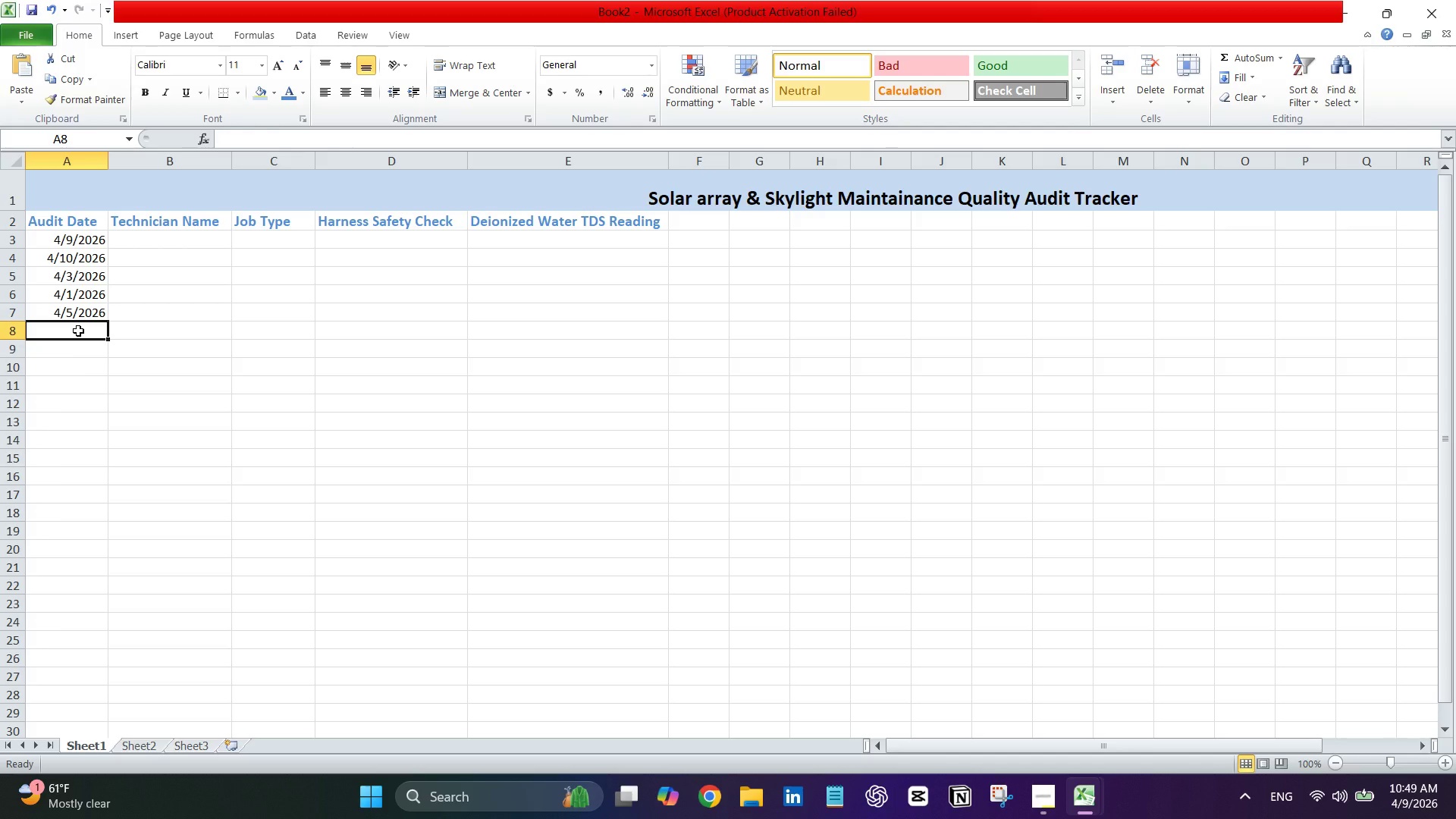 
type(4/9/2026)
 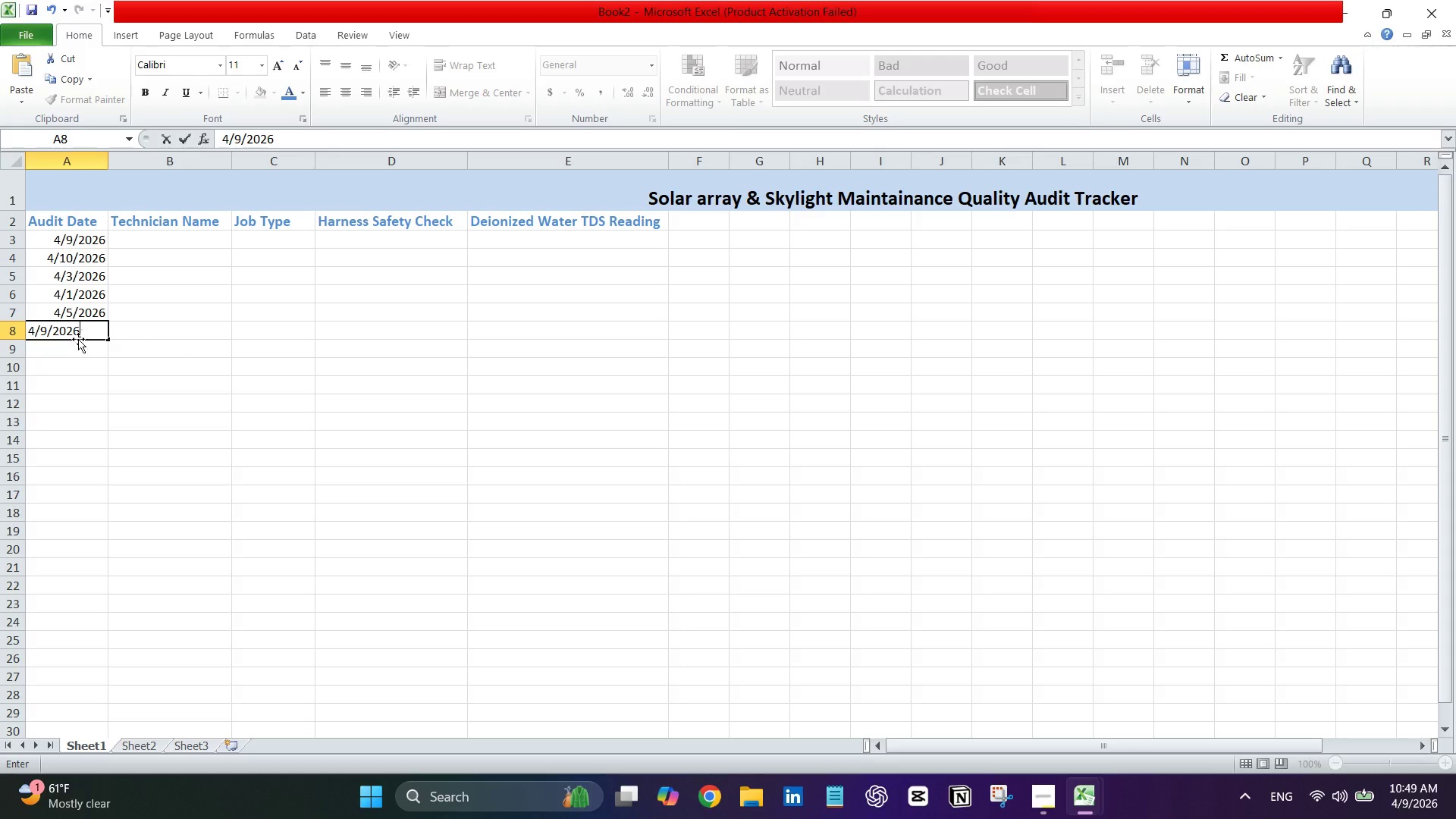 
left_click([82, 353])
 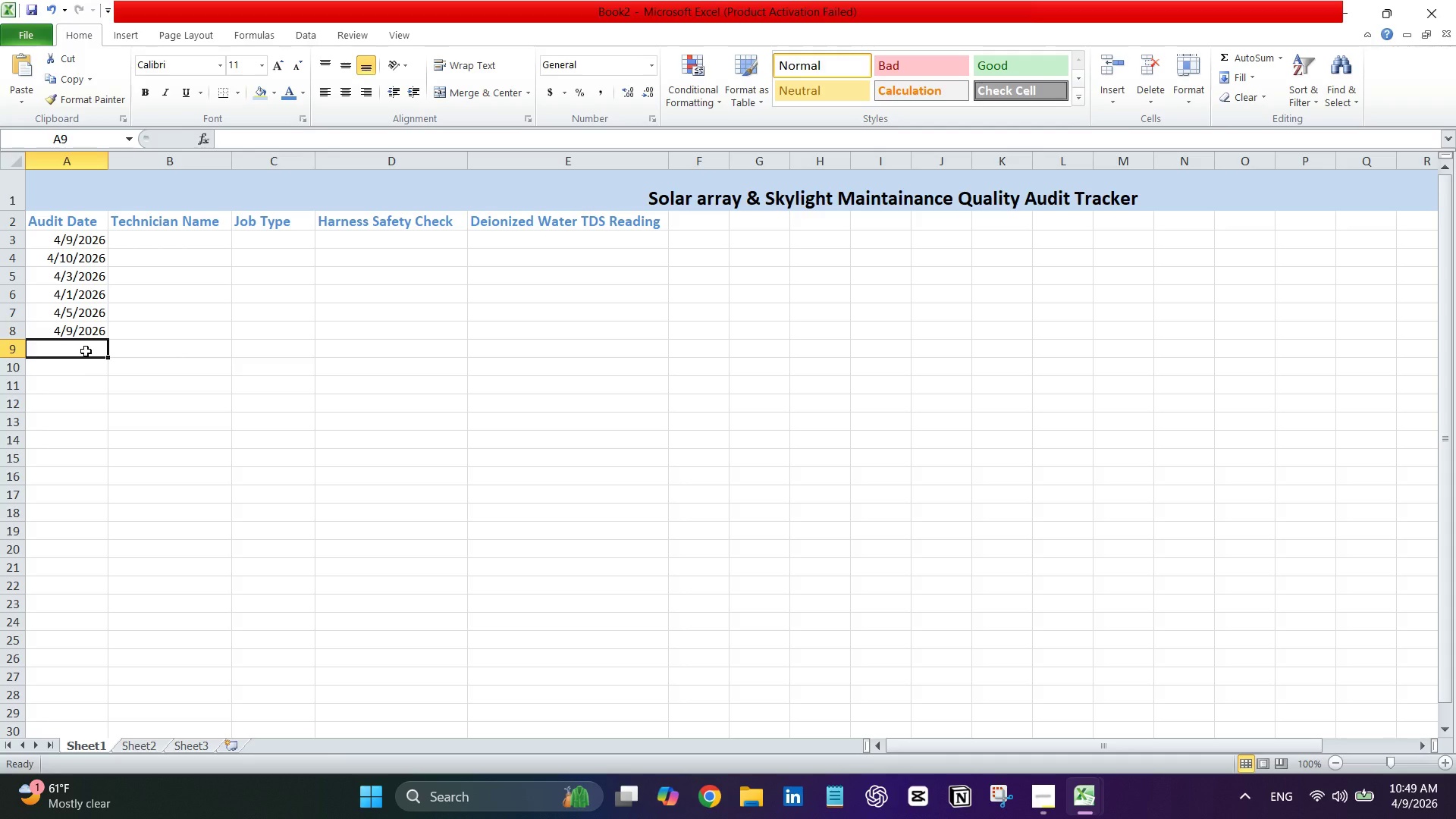 
type(4/6/2027)
key(Backspace)
type(6)
 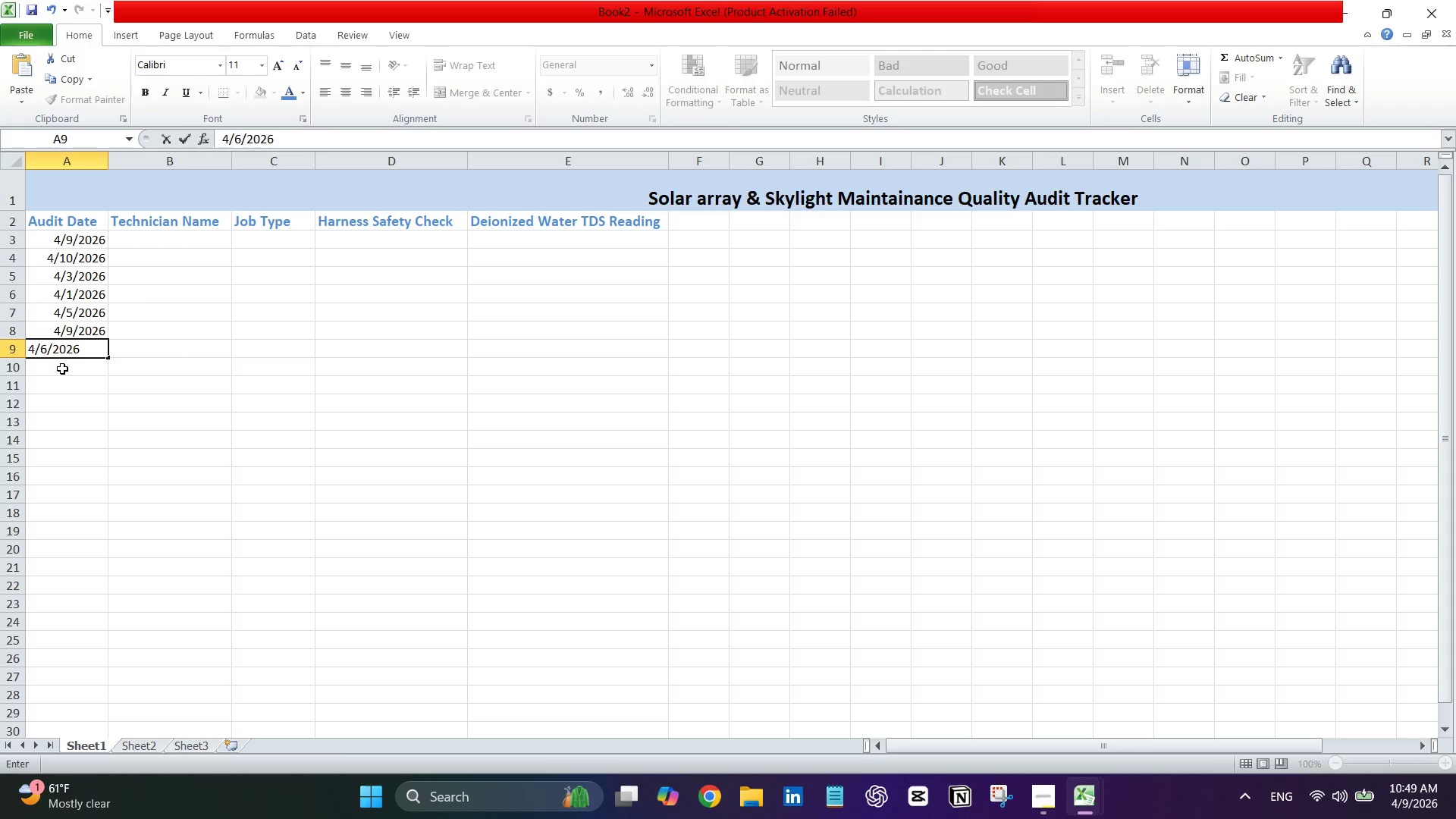 
left_click([62, 369])
 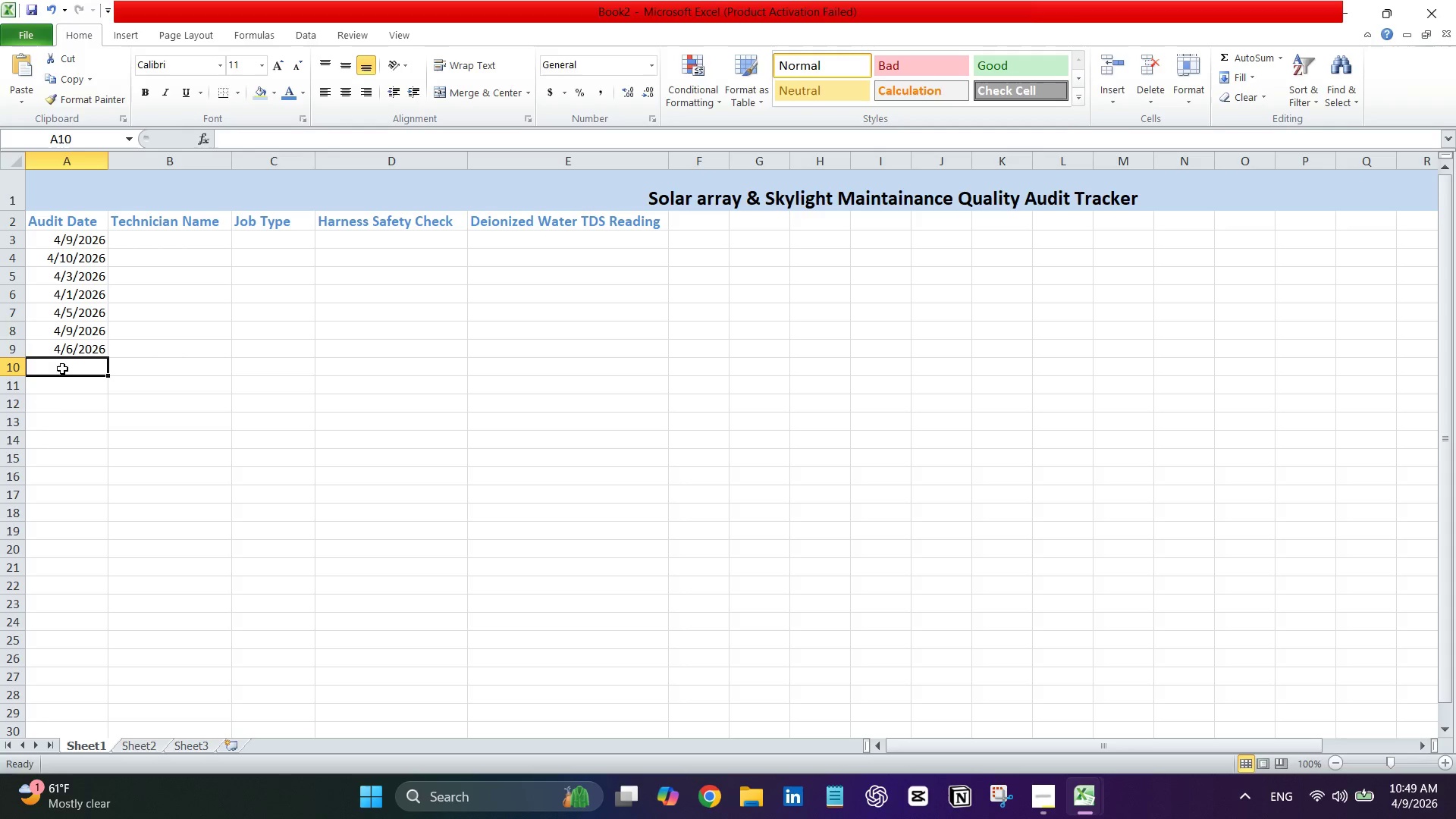 
type(4/10/2026)
 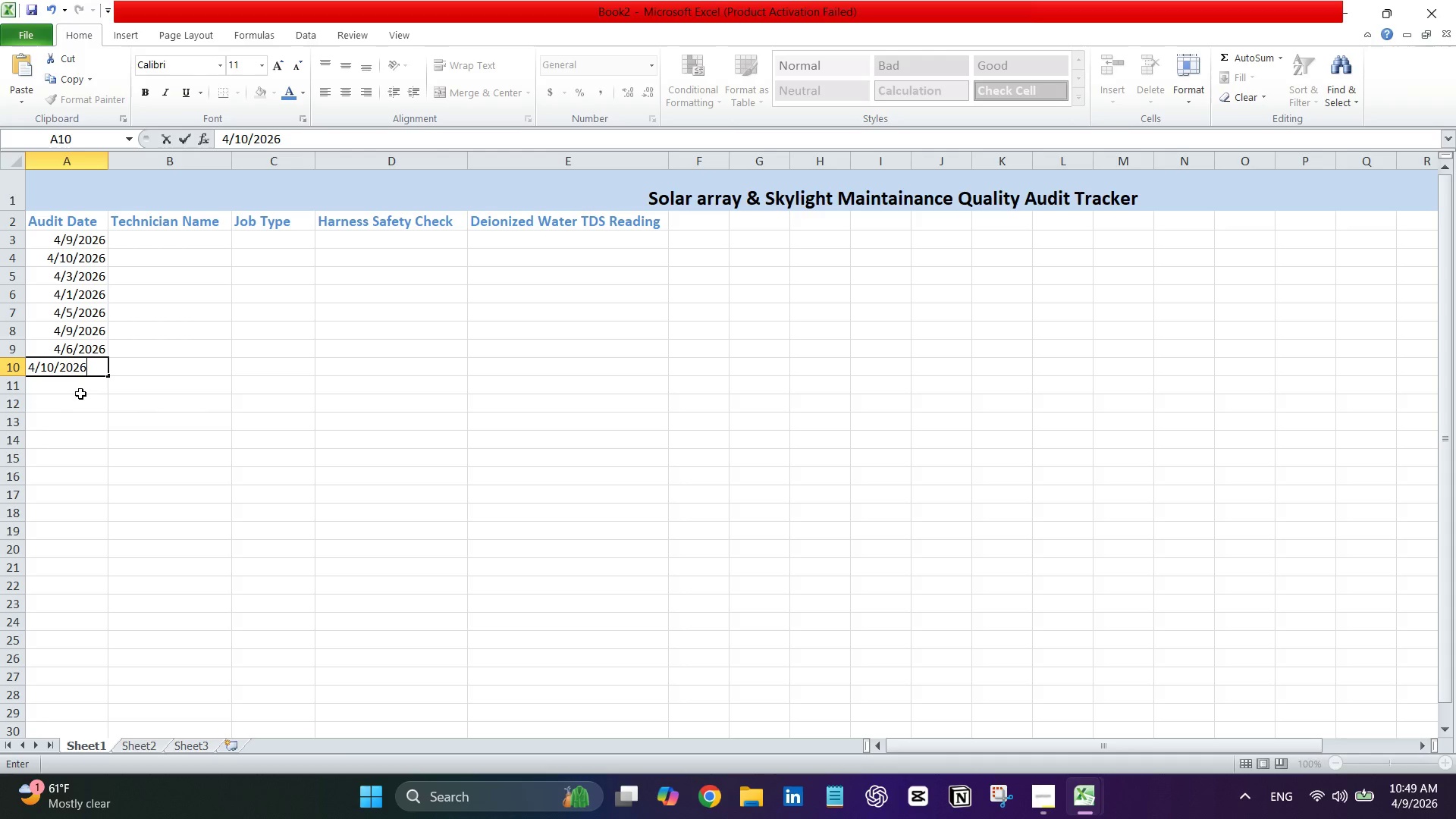 
left_click([86, 388])
 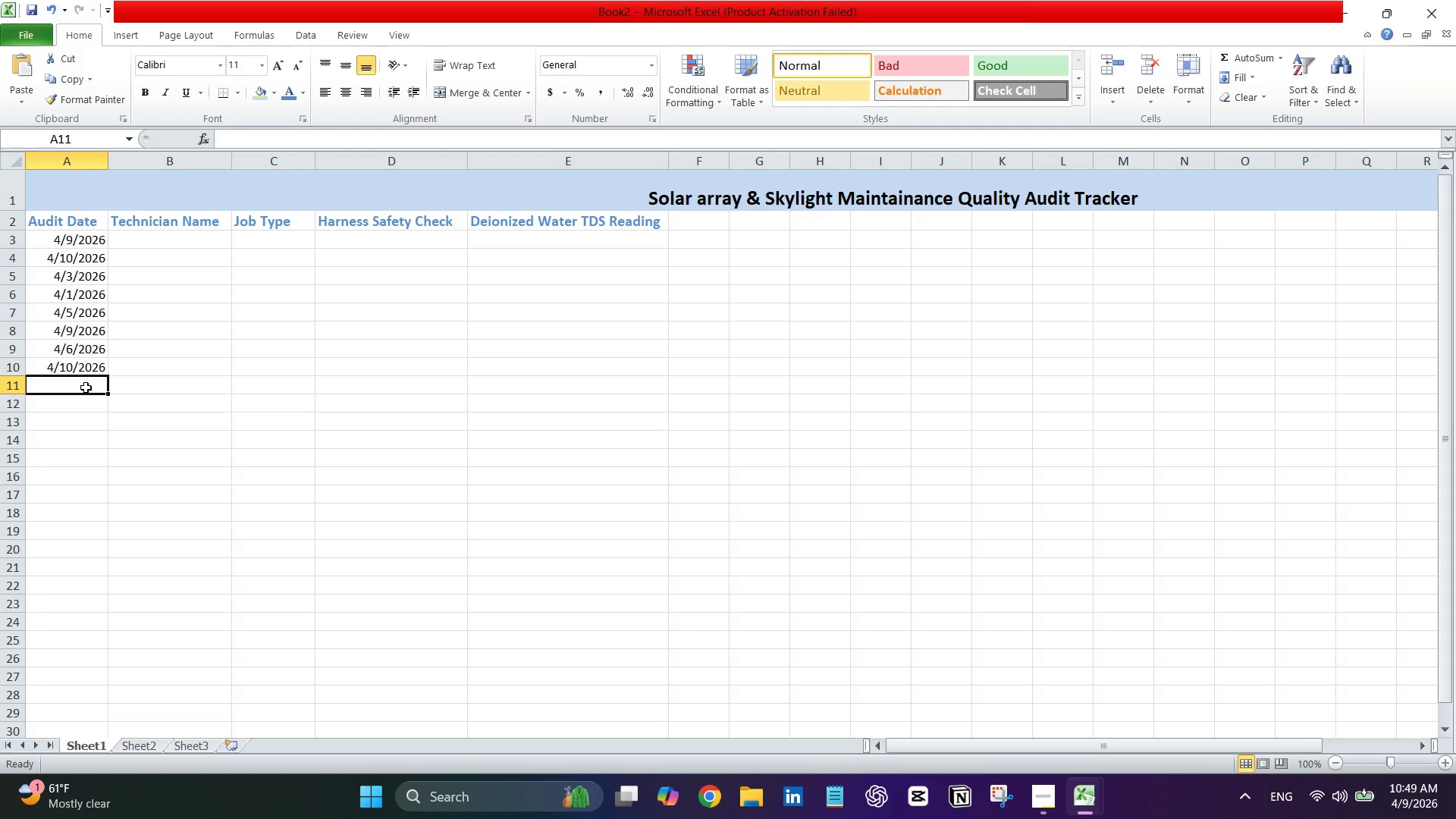 
type(4/1/2026)
 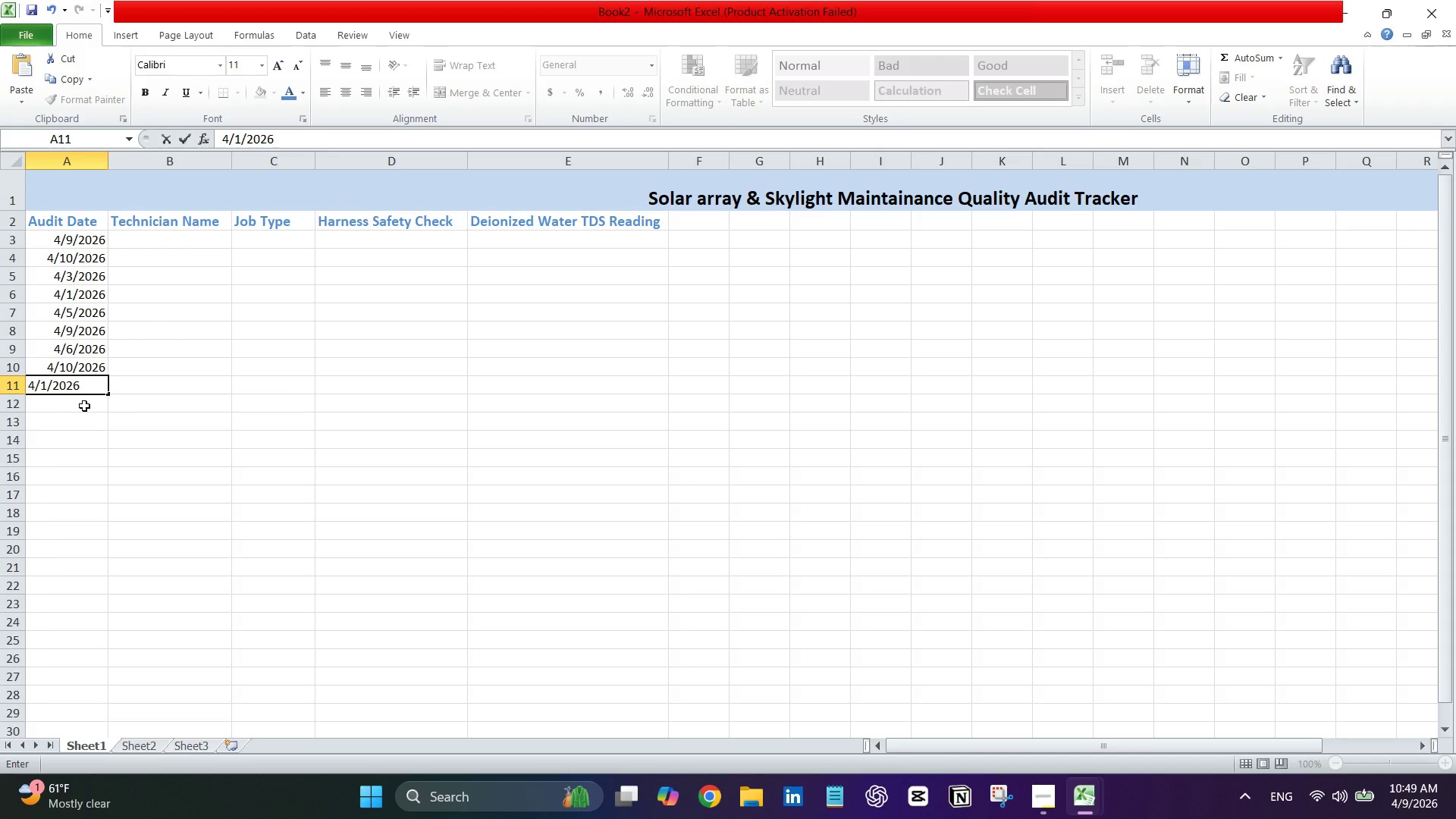 
left_click([90, 403])
 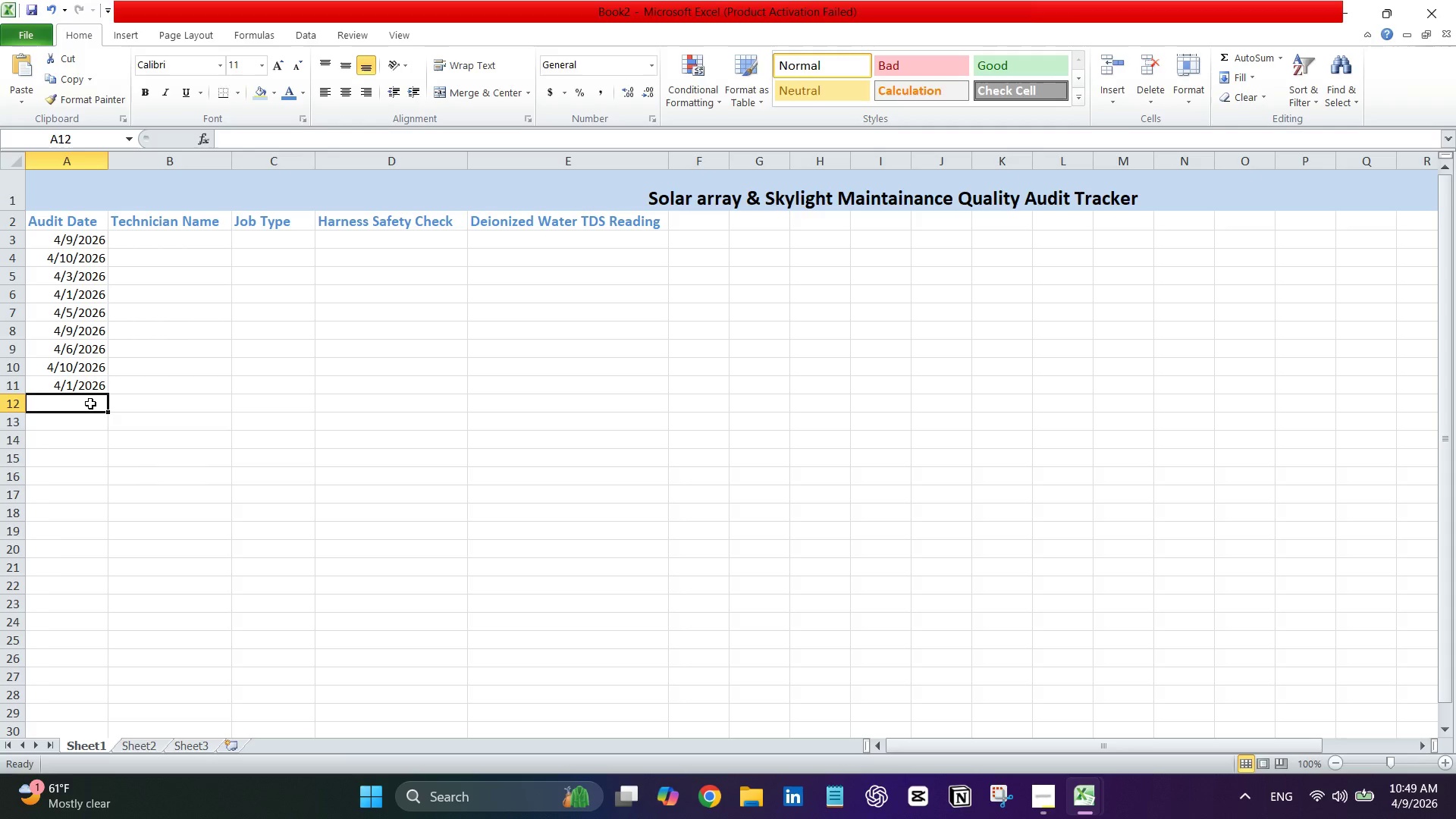 
type(4/4/2026)
 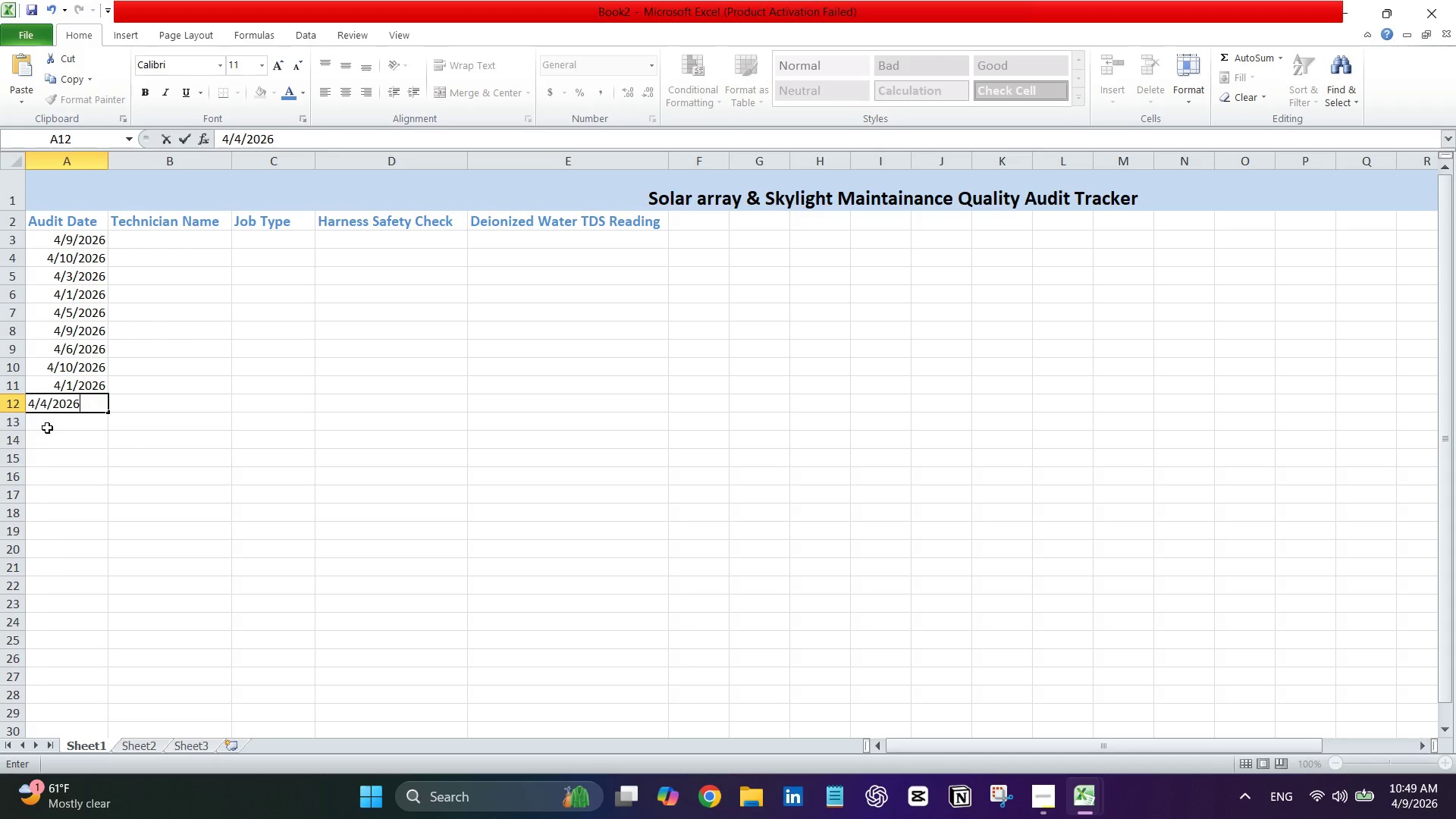 
left_click([52, 423])
 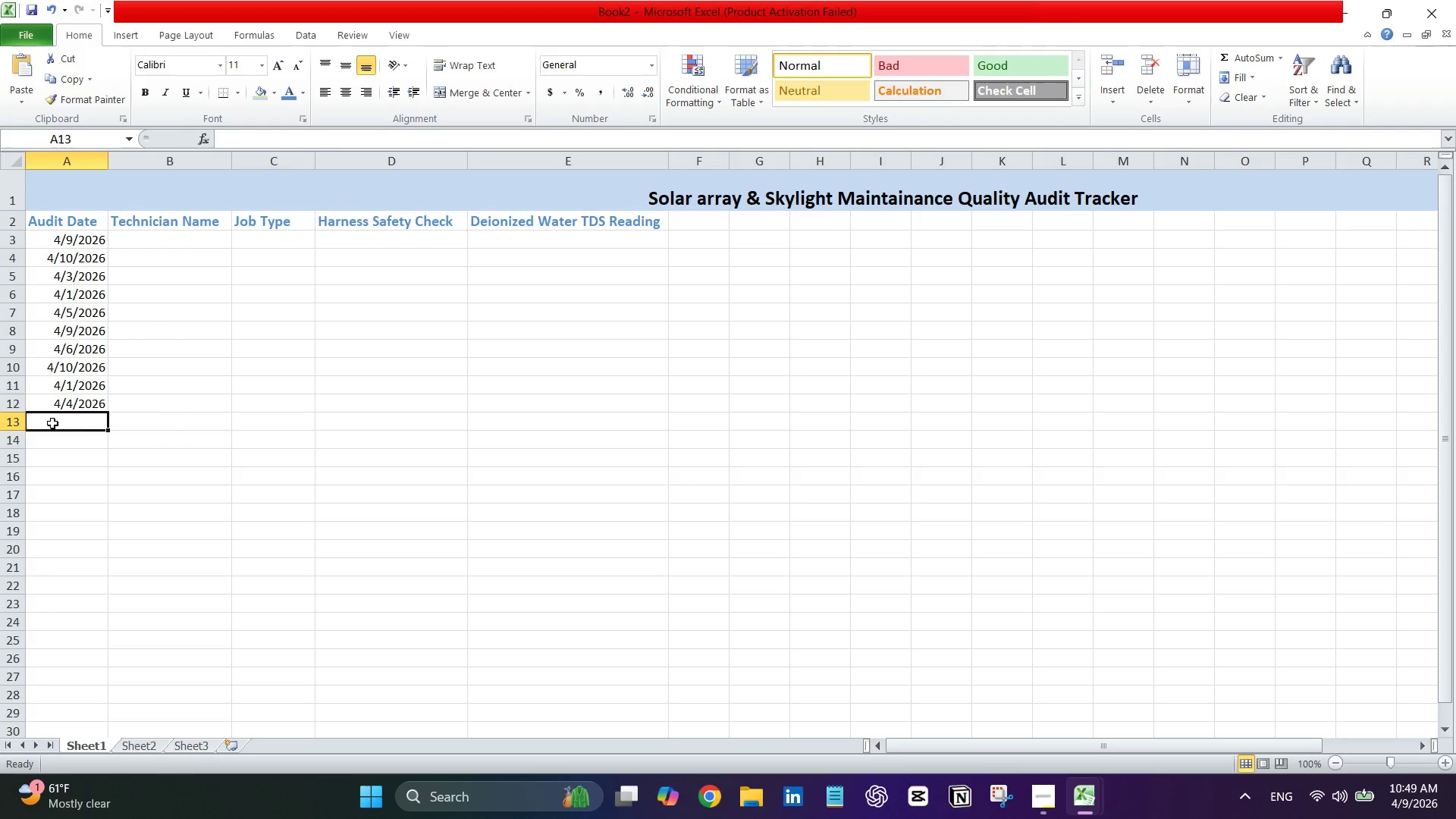 
type(4/3/2026)
 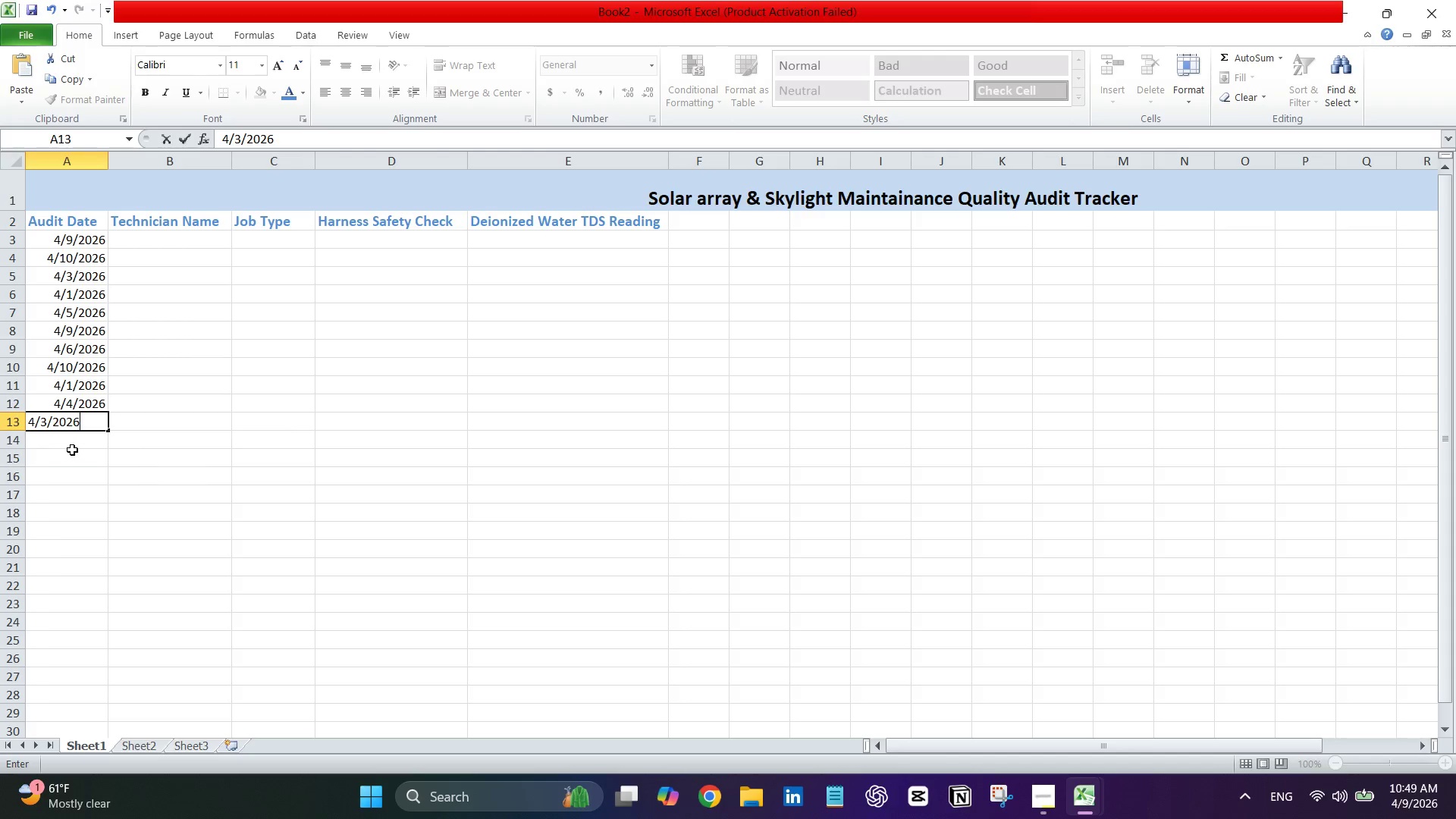 
left_click([83, 442])
 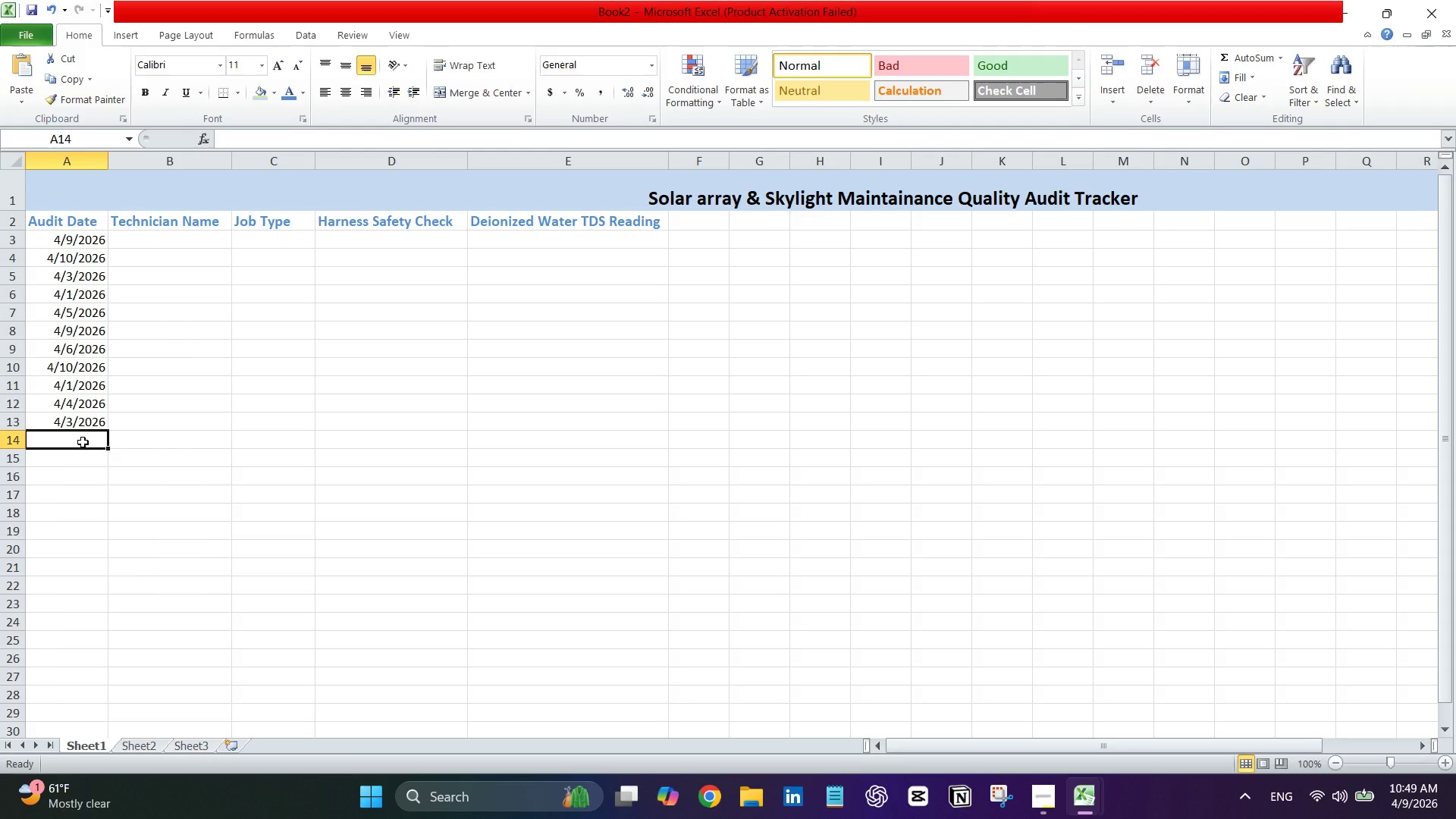 
type(4/3/2026)
 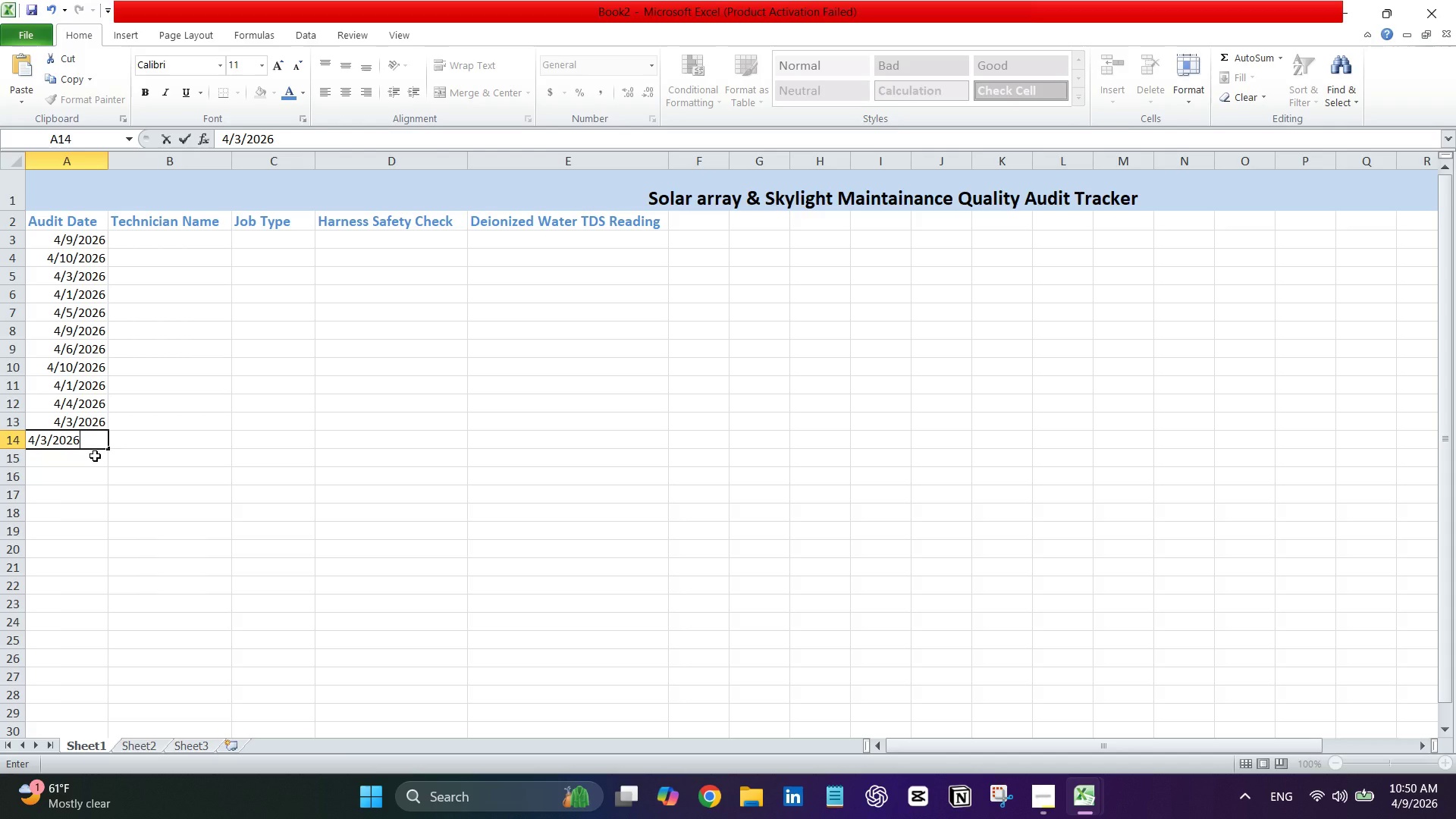 
left_click([95, 456])
 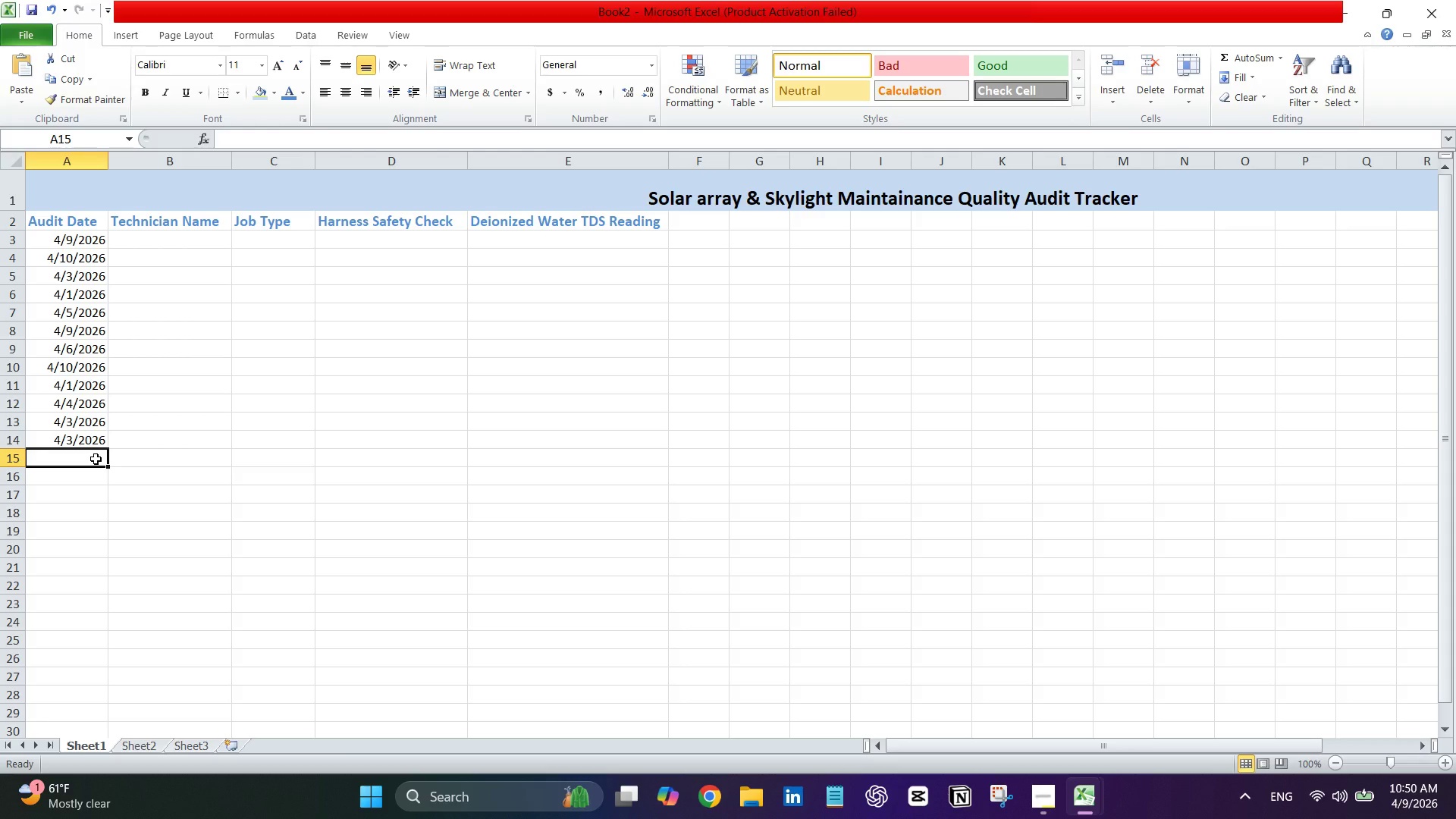 
type(4/9/2026)
 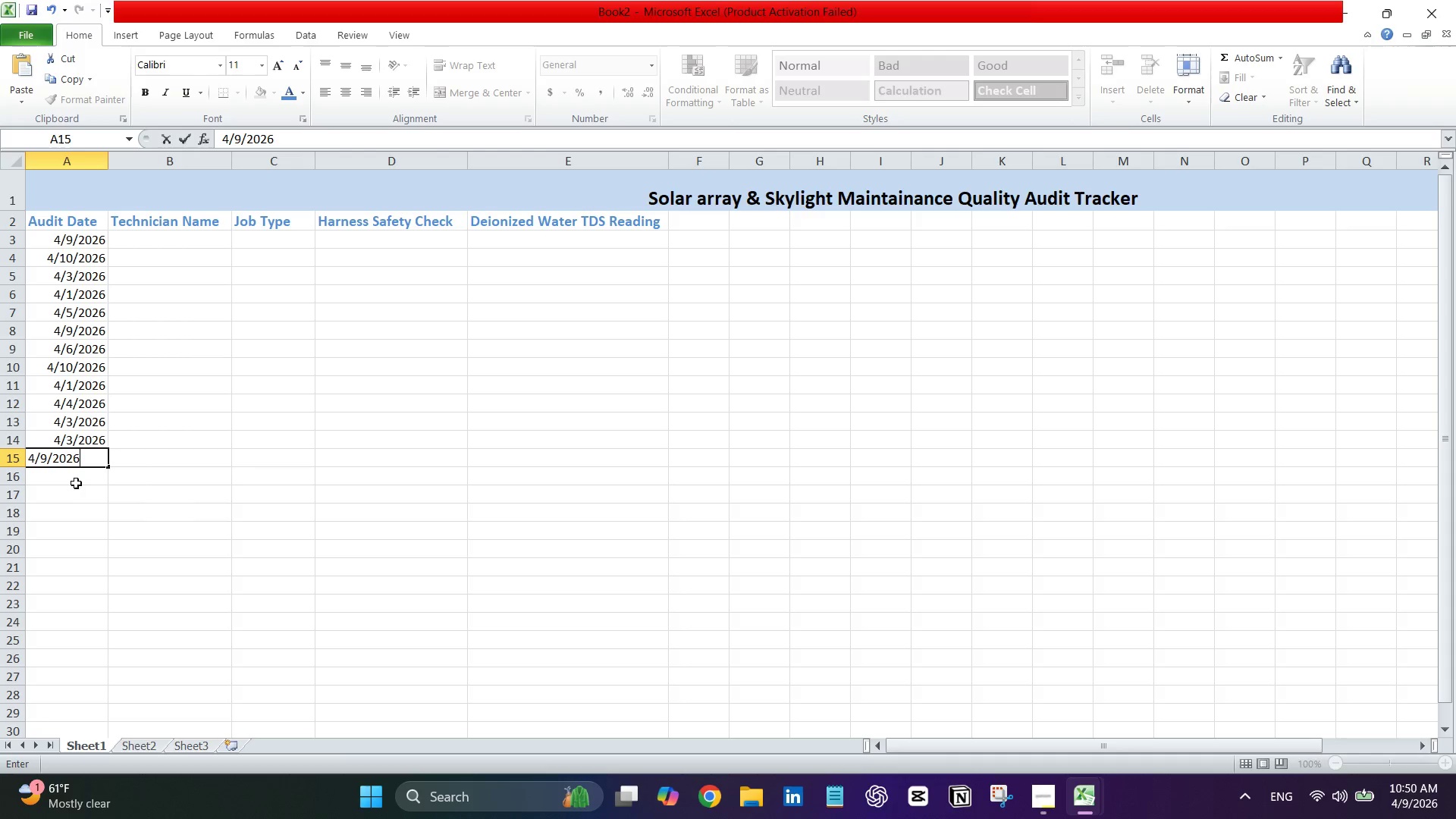 
left_click([79, 479])
 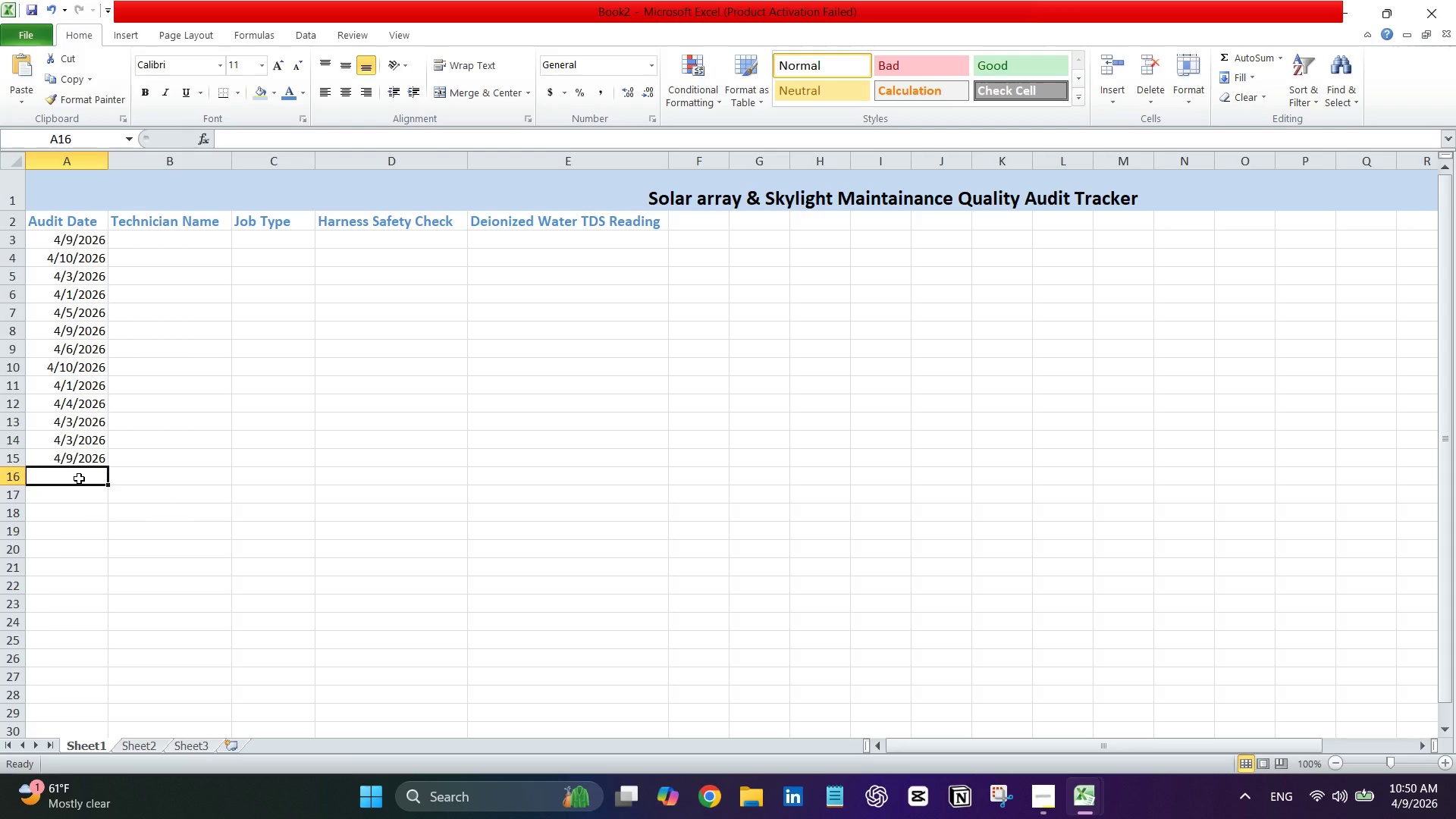 
type(4/8/2026)
 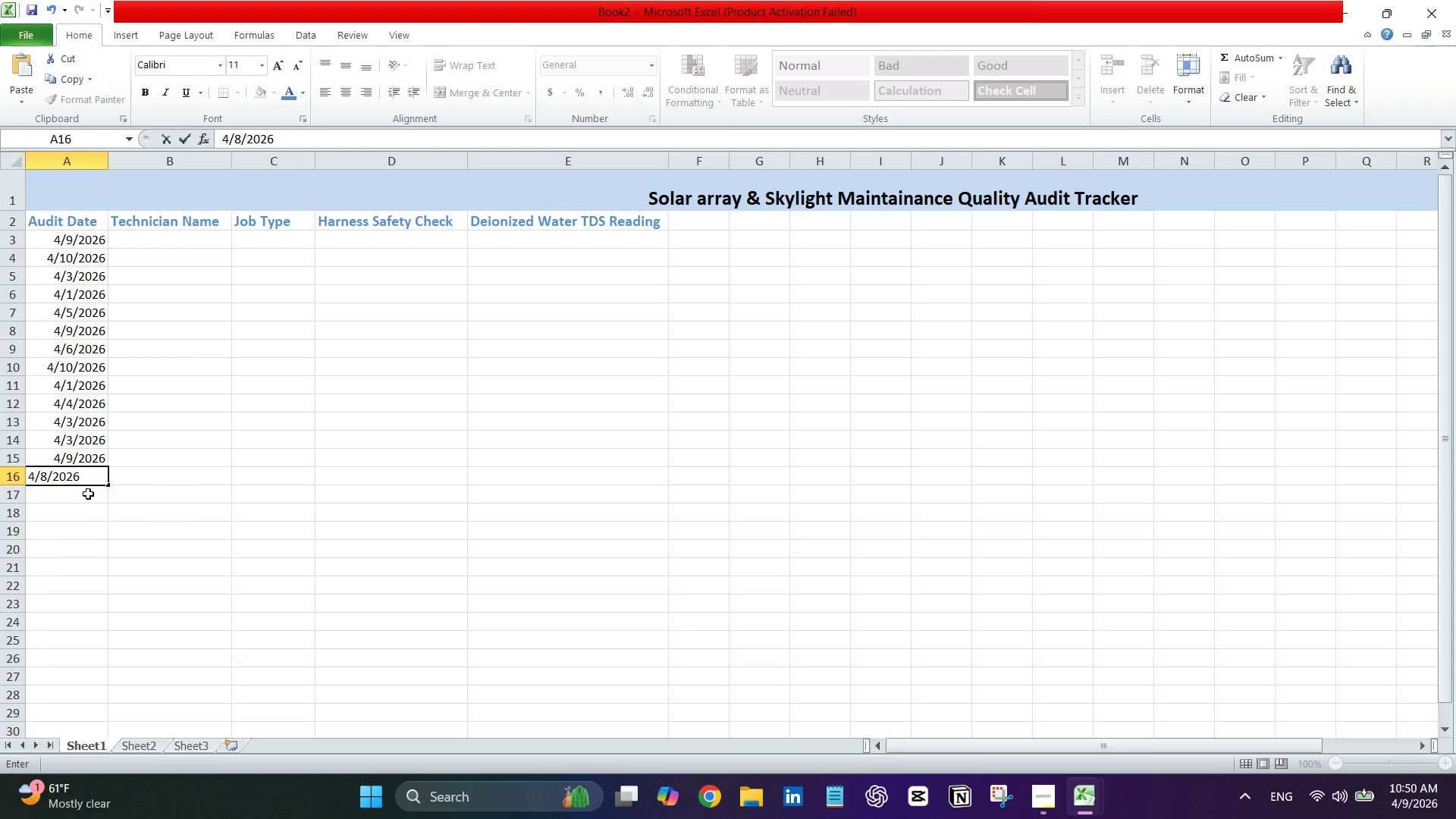 
left_click([89, 497])
 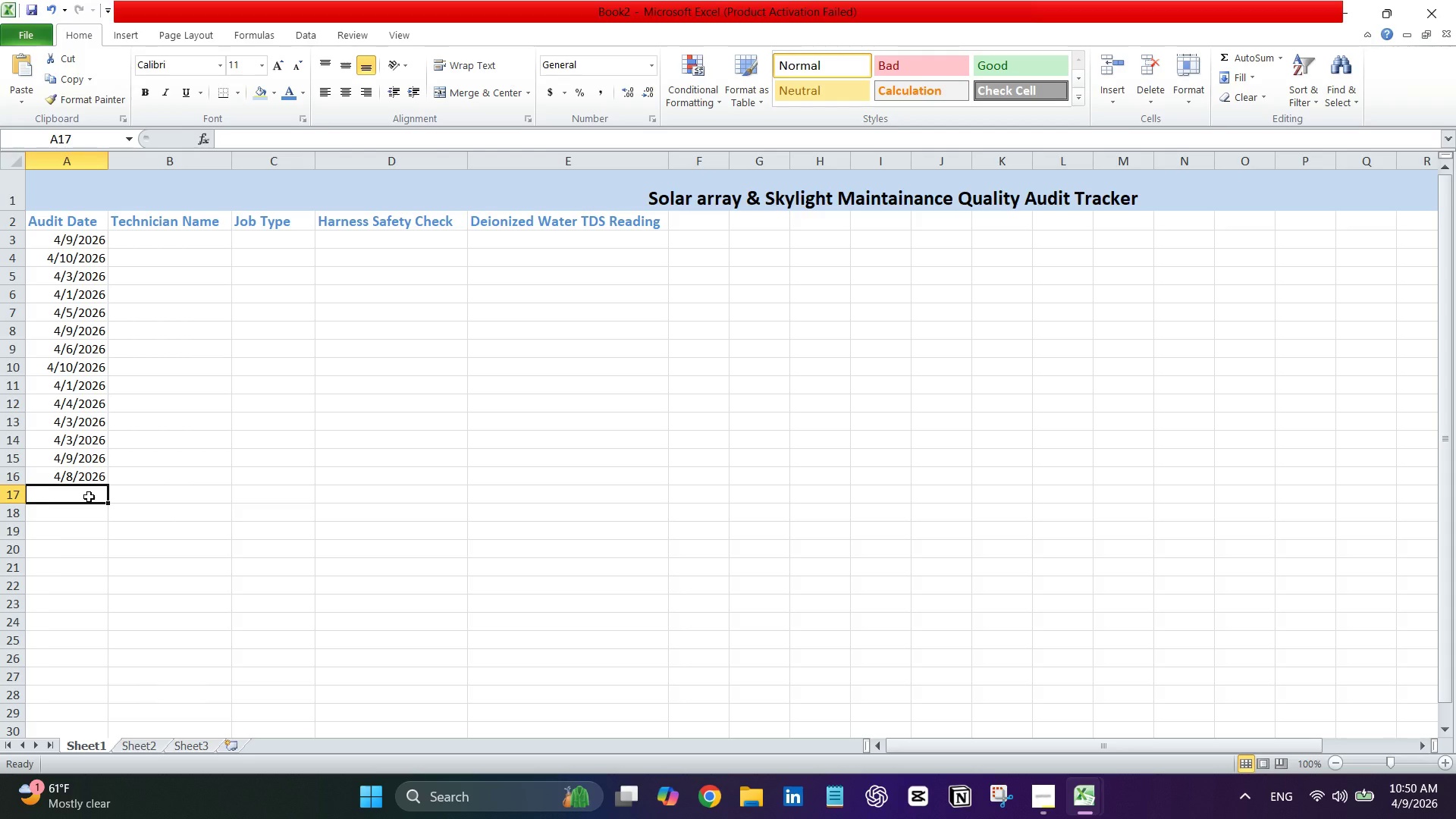 
type(4/7/2026)
 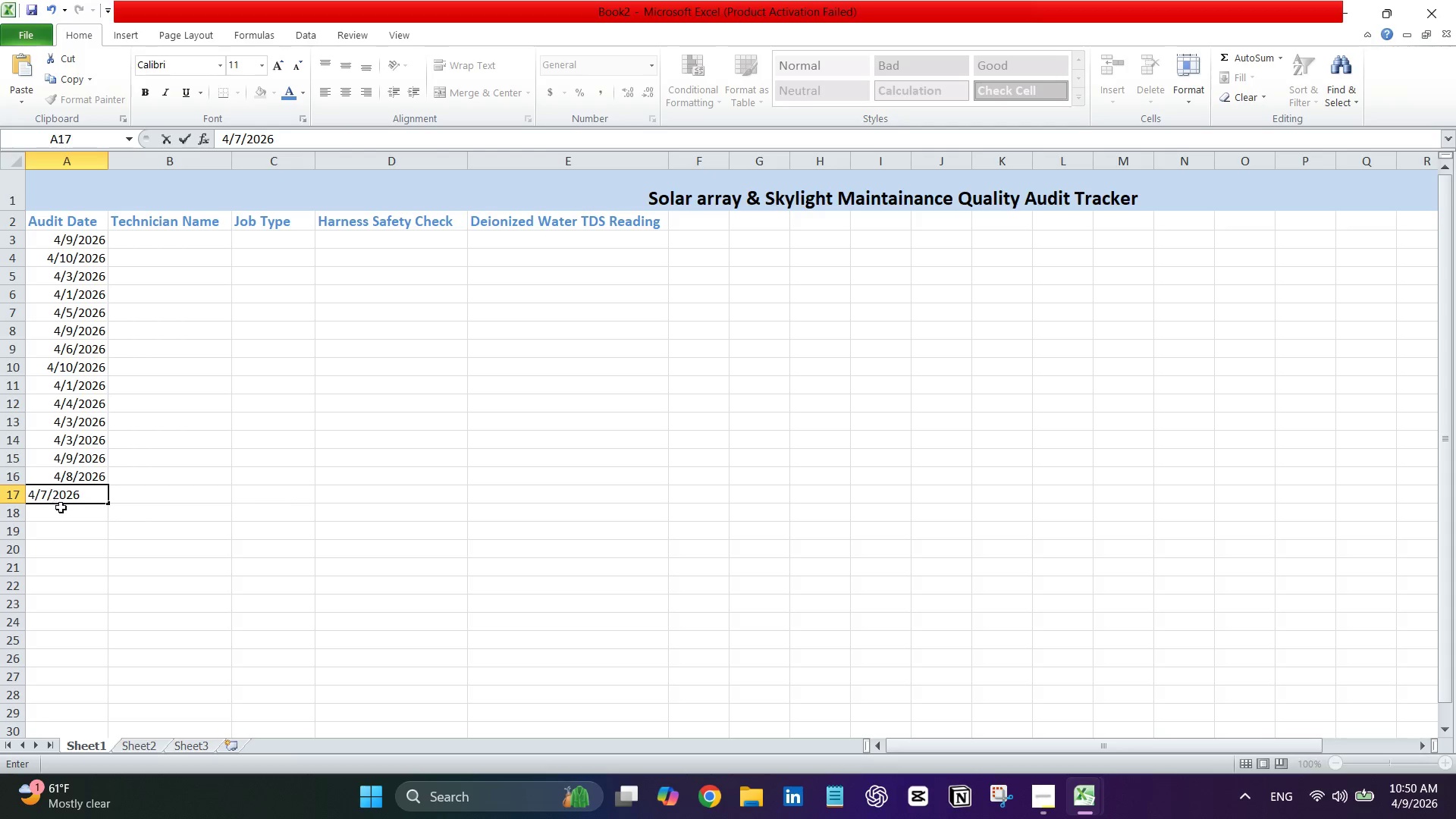 
left_click([65, 515])
 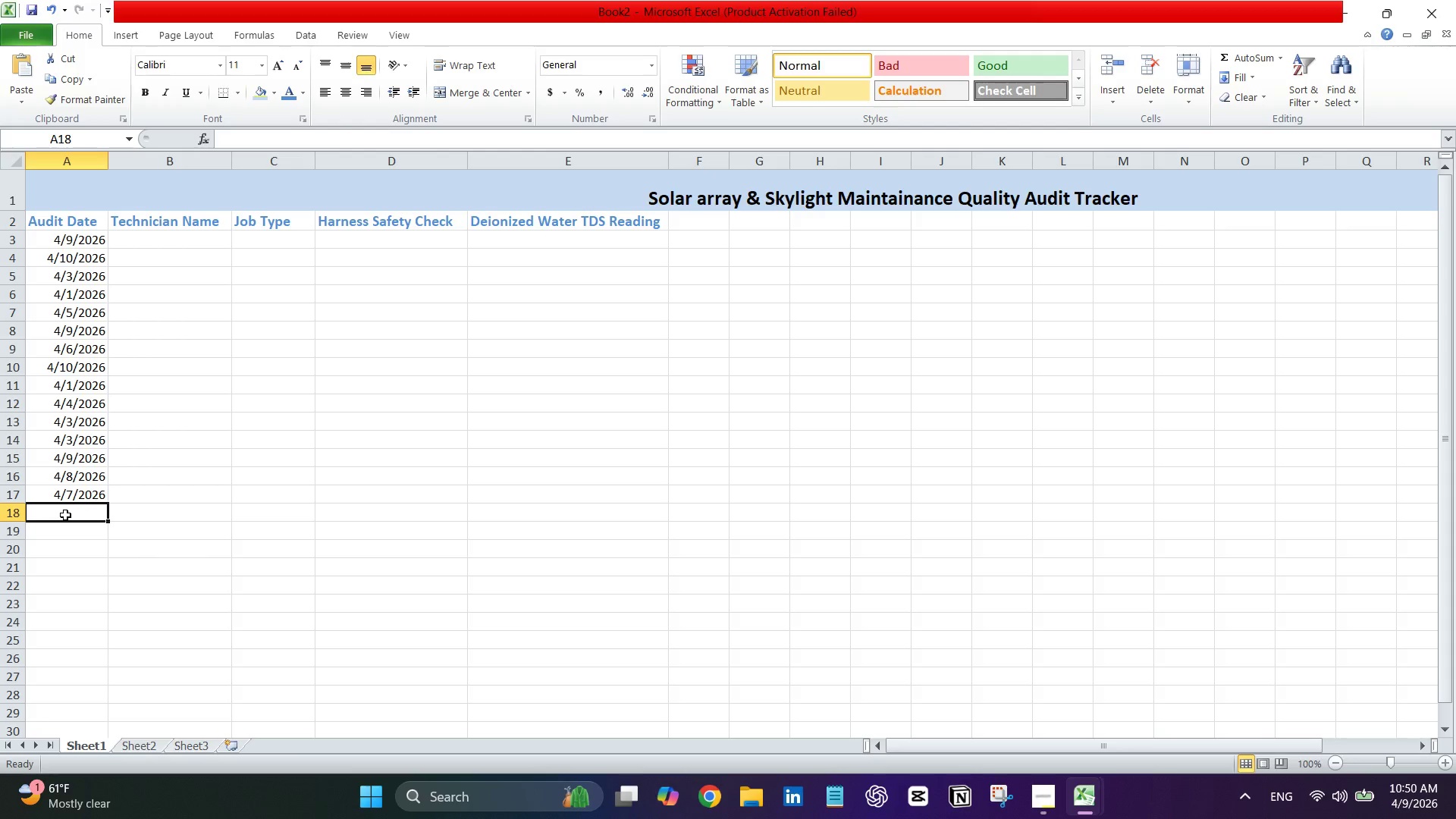 
type(4/6/2026)
 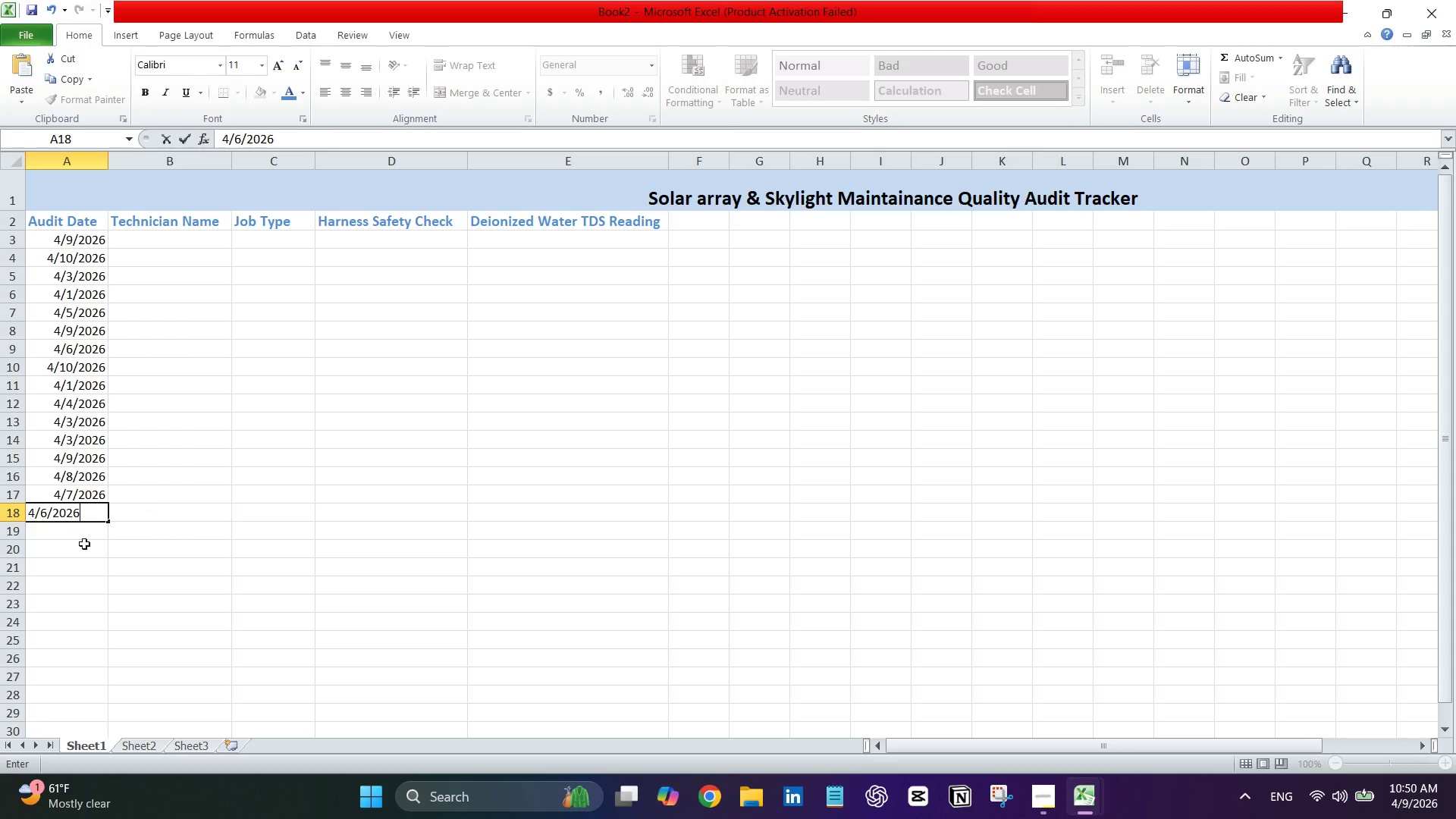 
left_click([79, 534])
 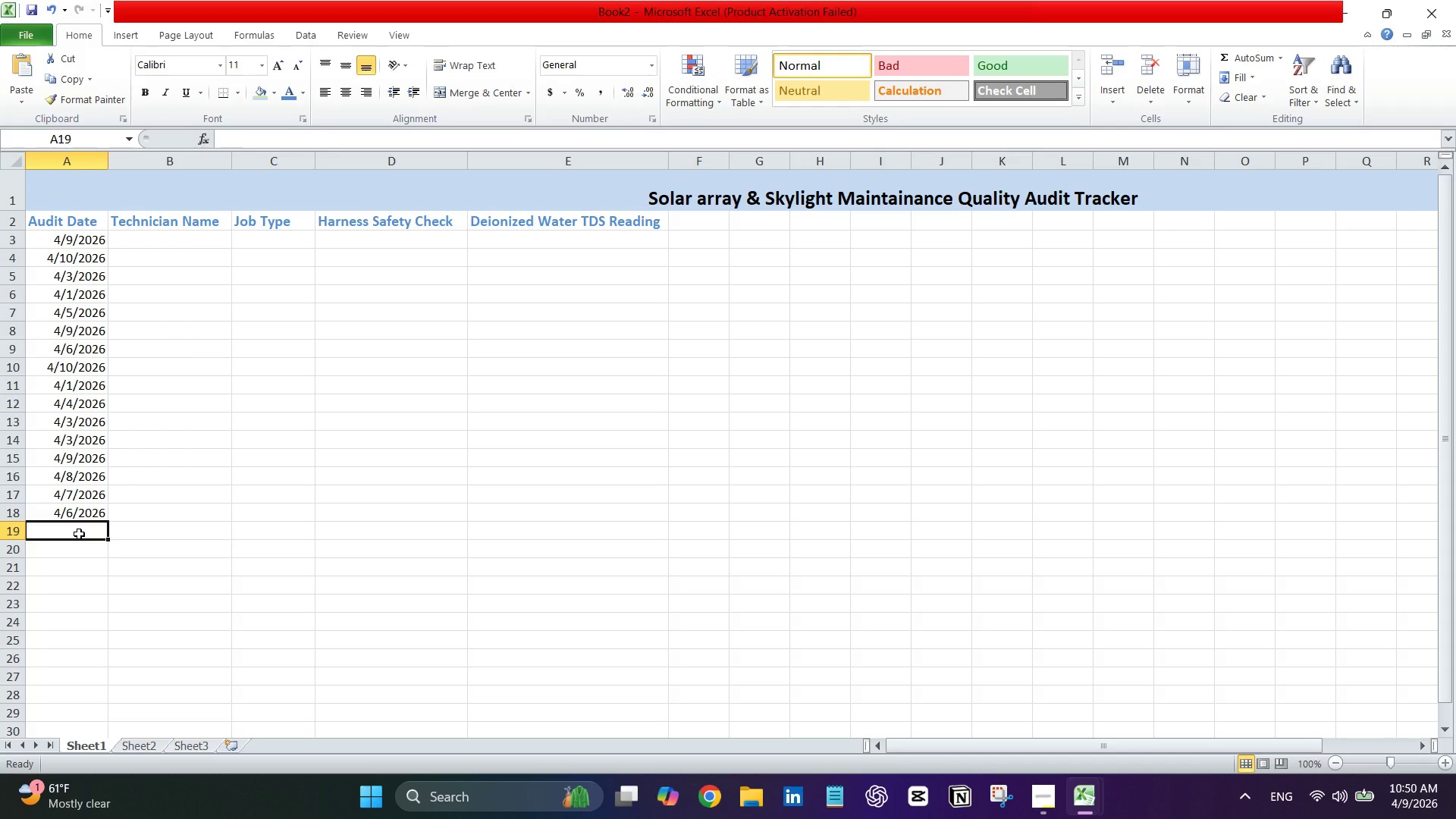 
type(4/5/2026)
 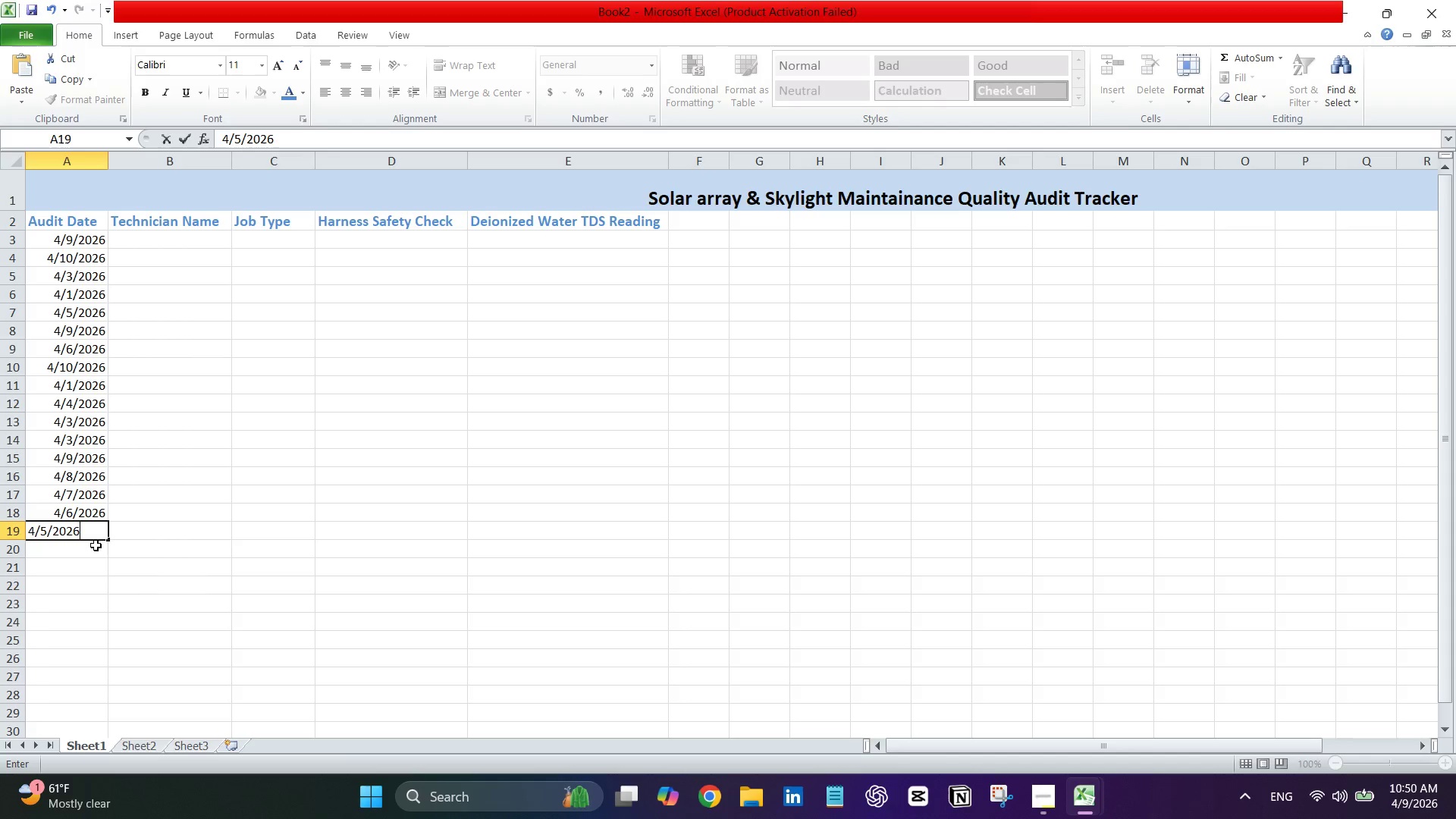 
left_click([96, 538])
 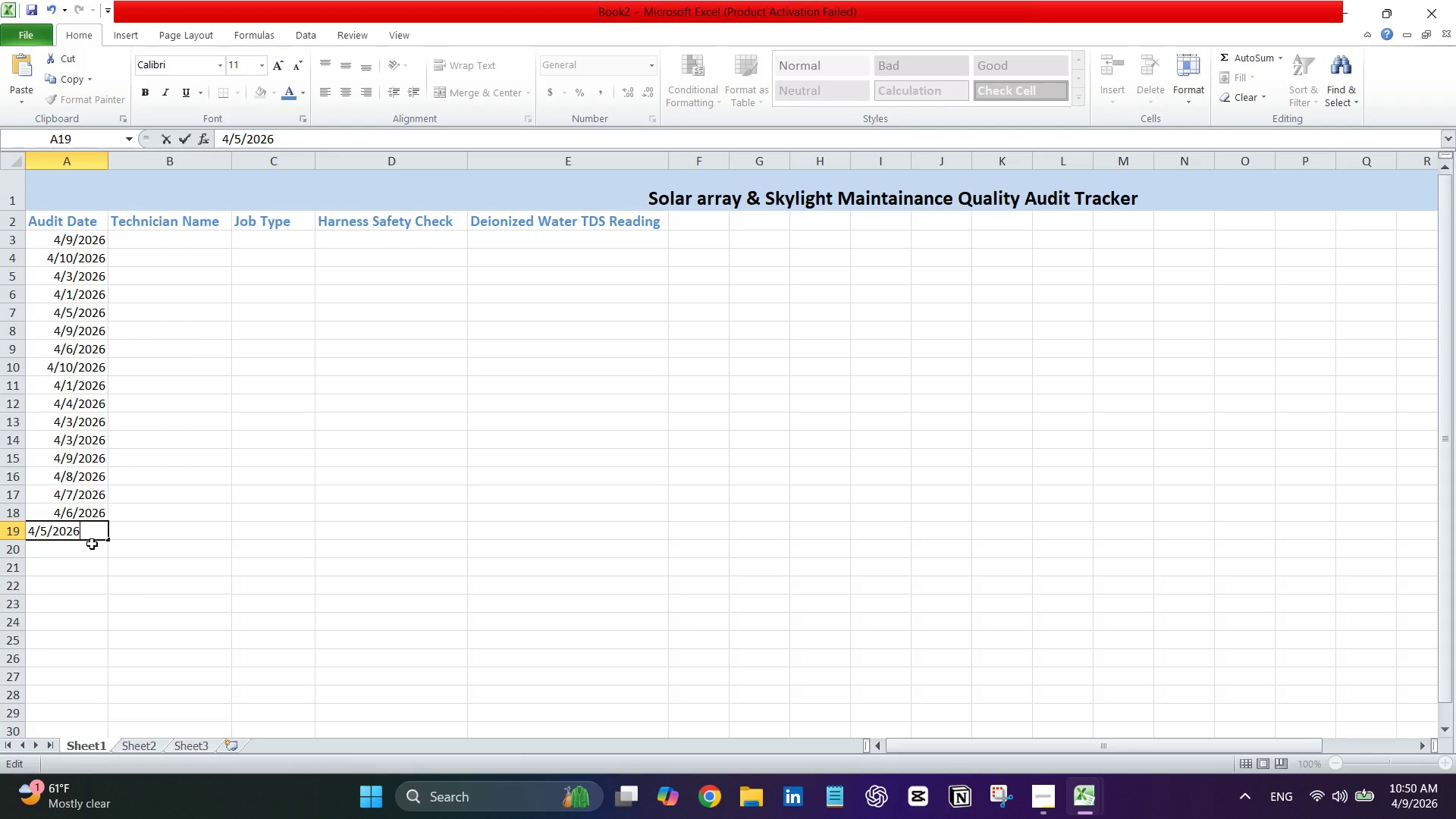 
left_click([92, 544])
 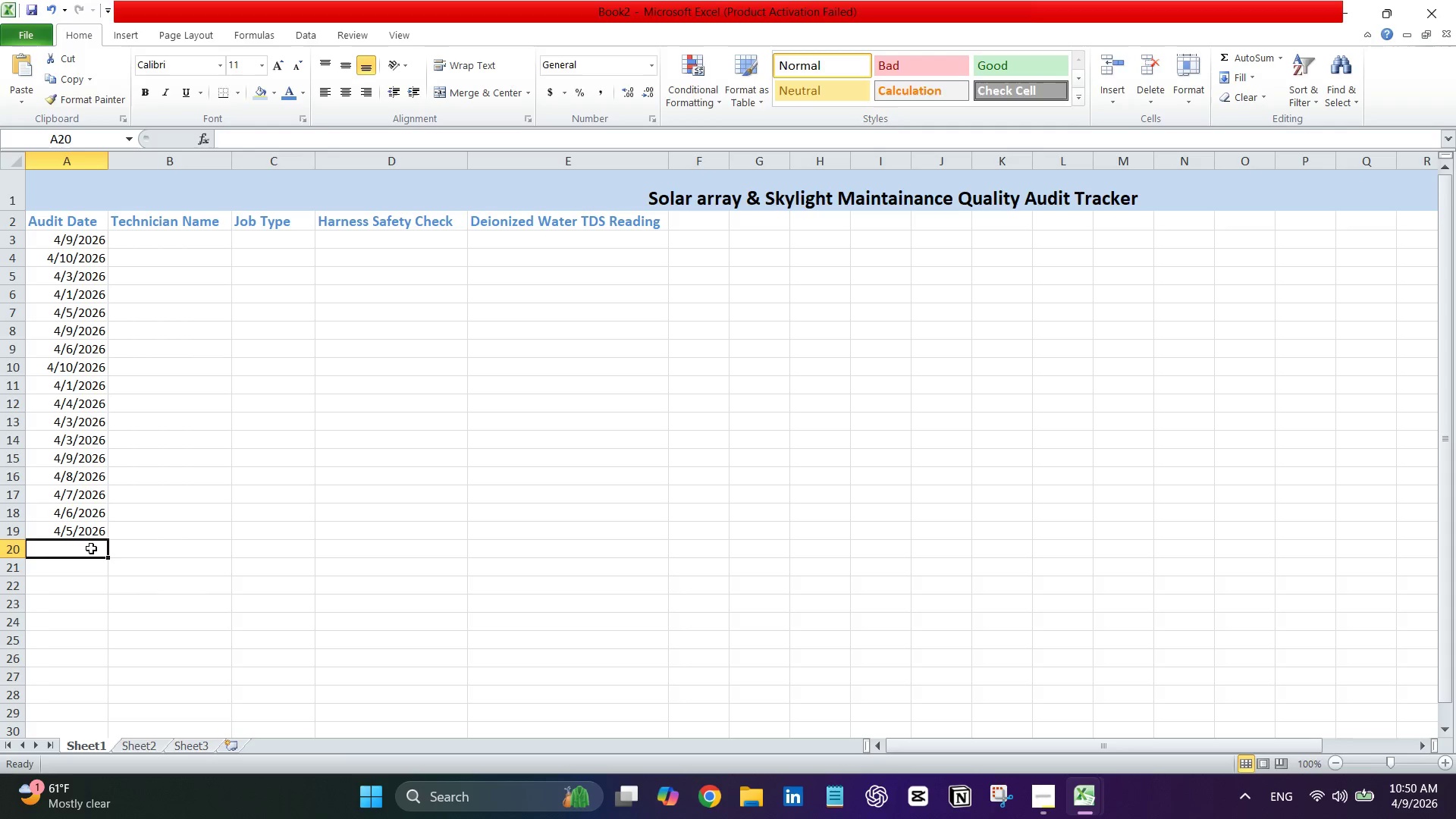 
type(4/4/2026)
 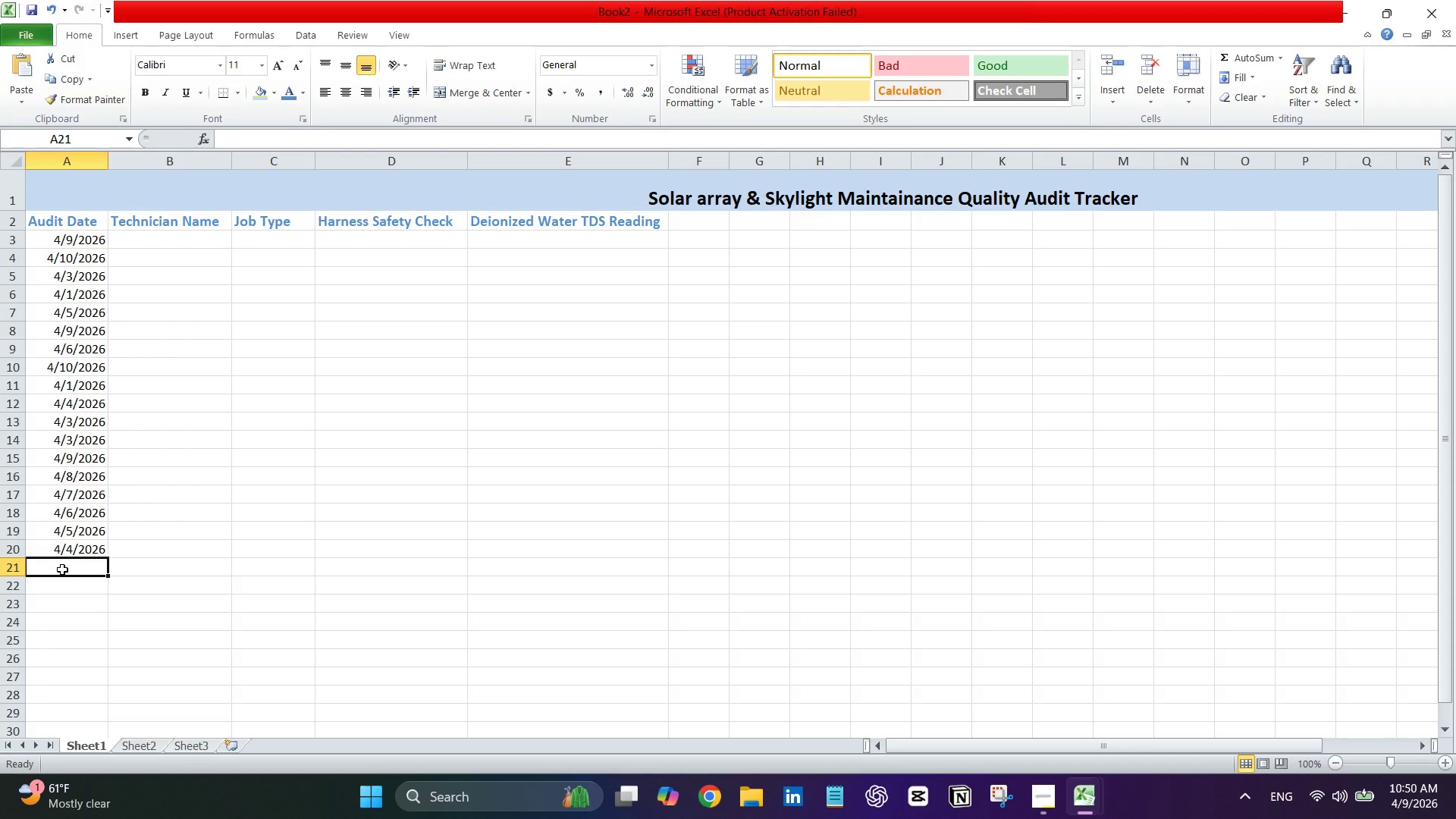 
type(4/6/2026)
 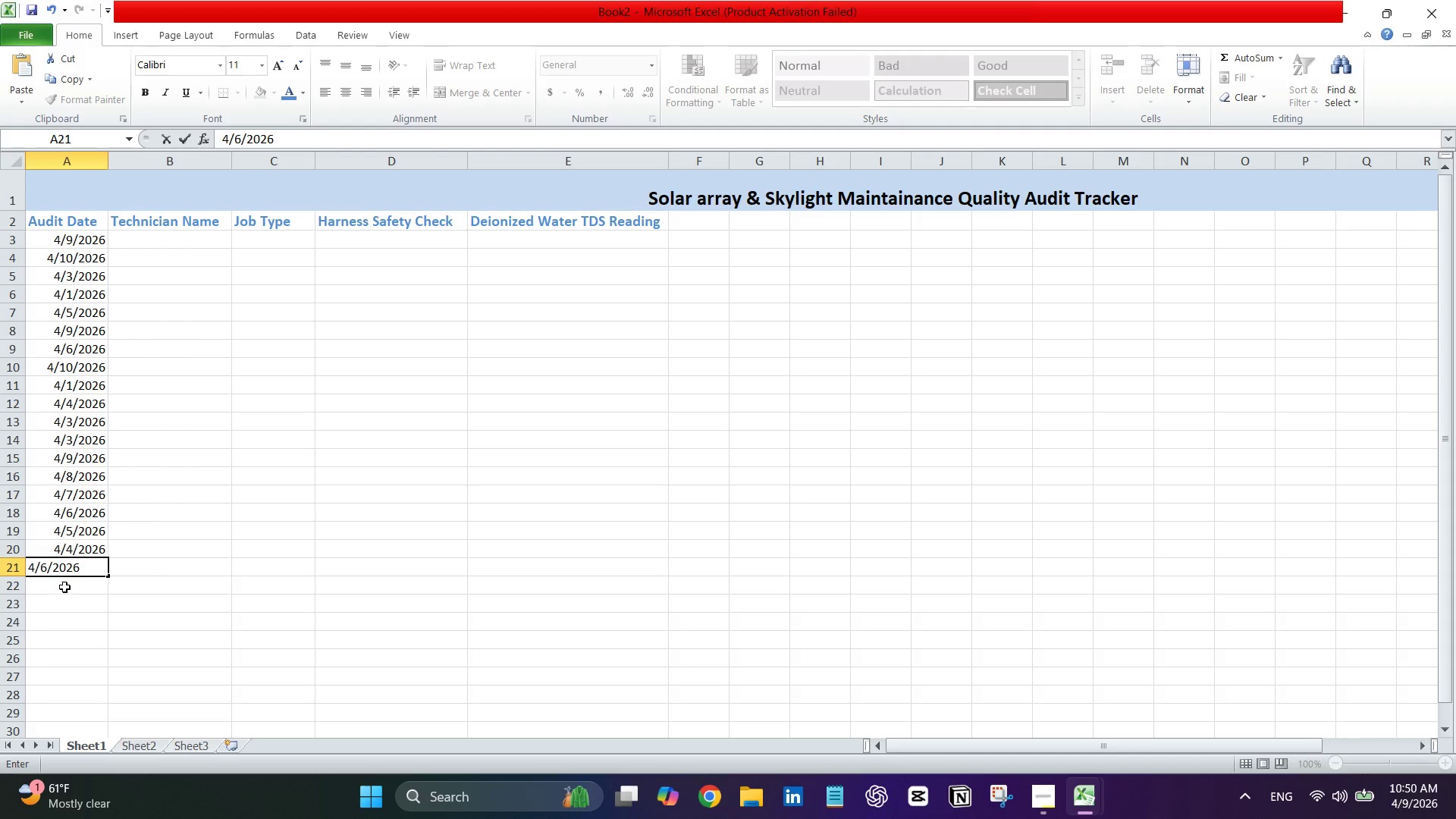 
left_click([67, 587])
 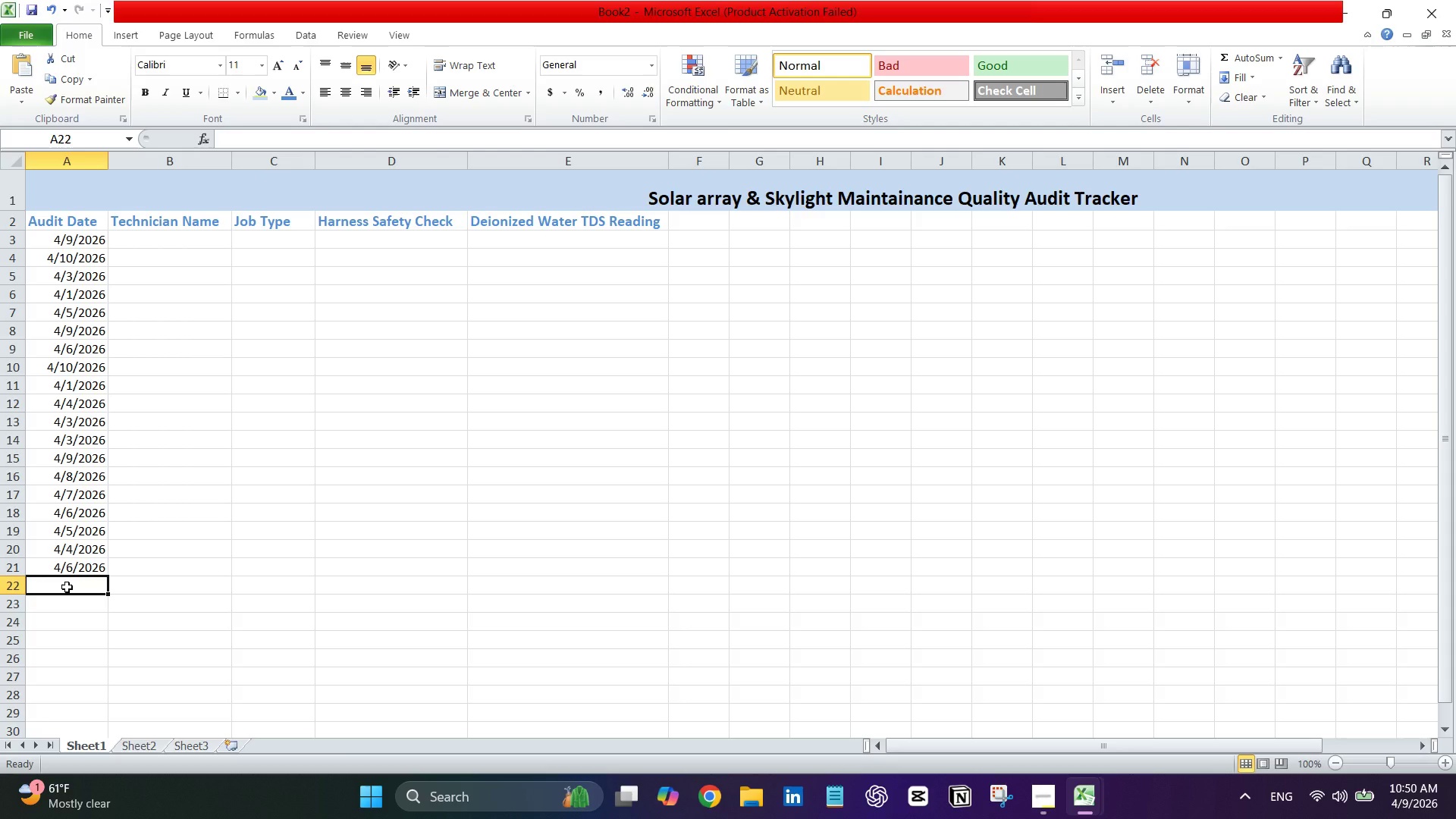 
wait(7.42)
 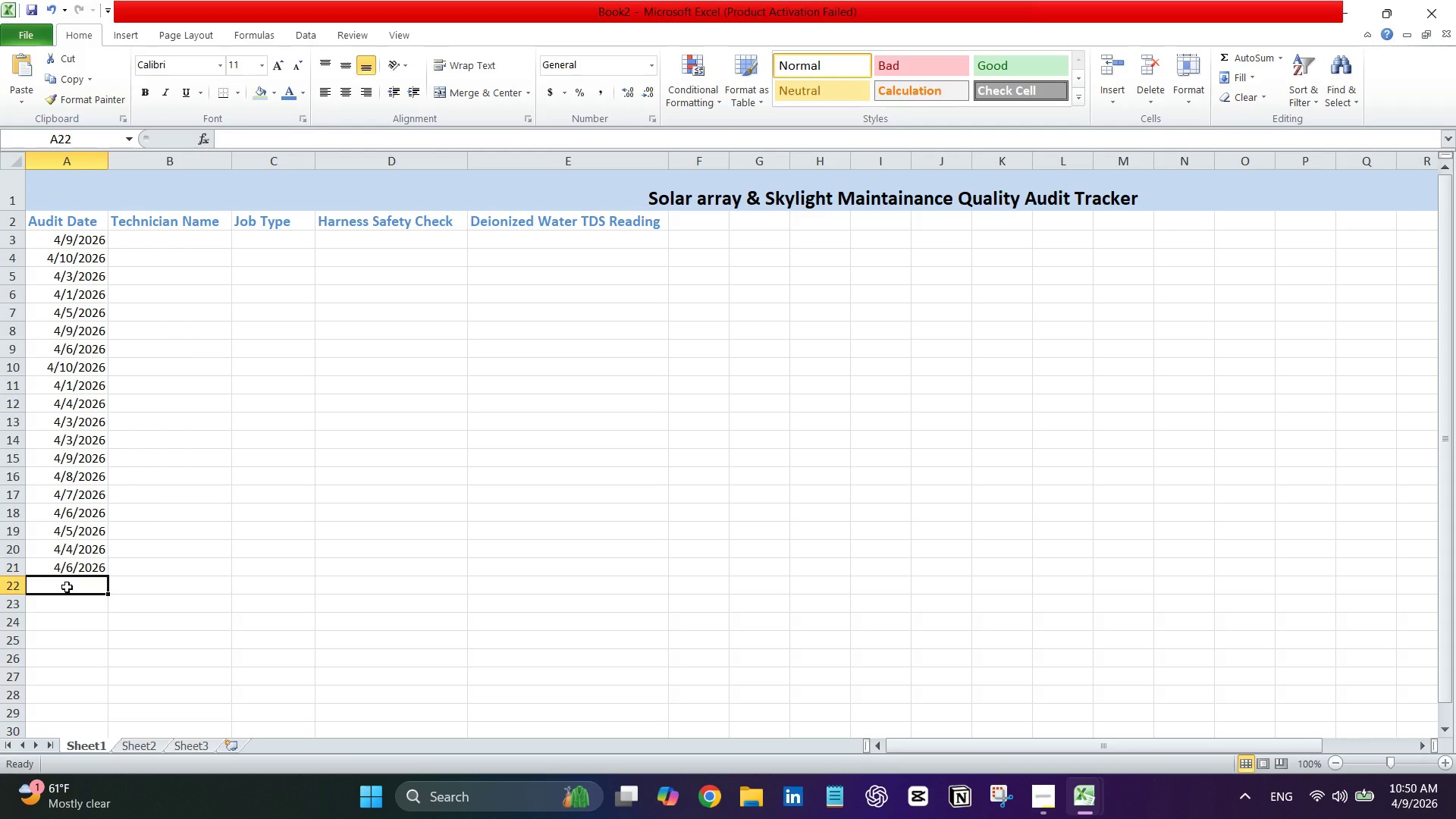 
type(4/7/2026)
 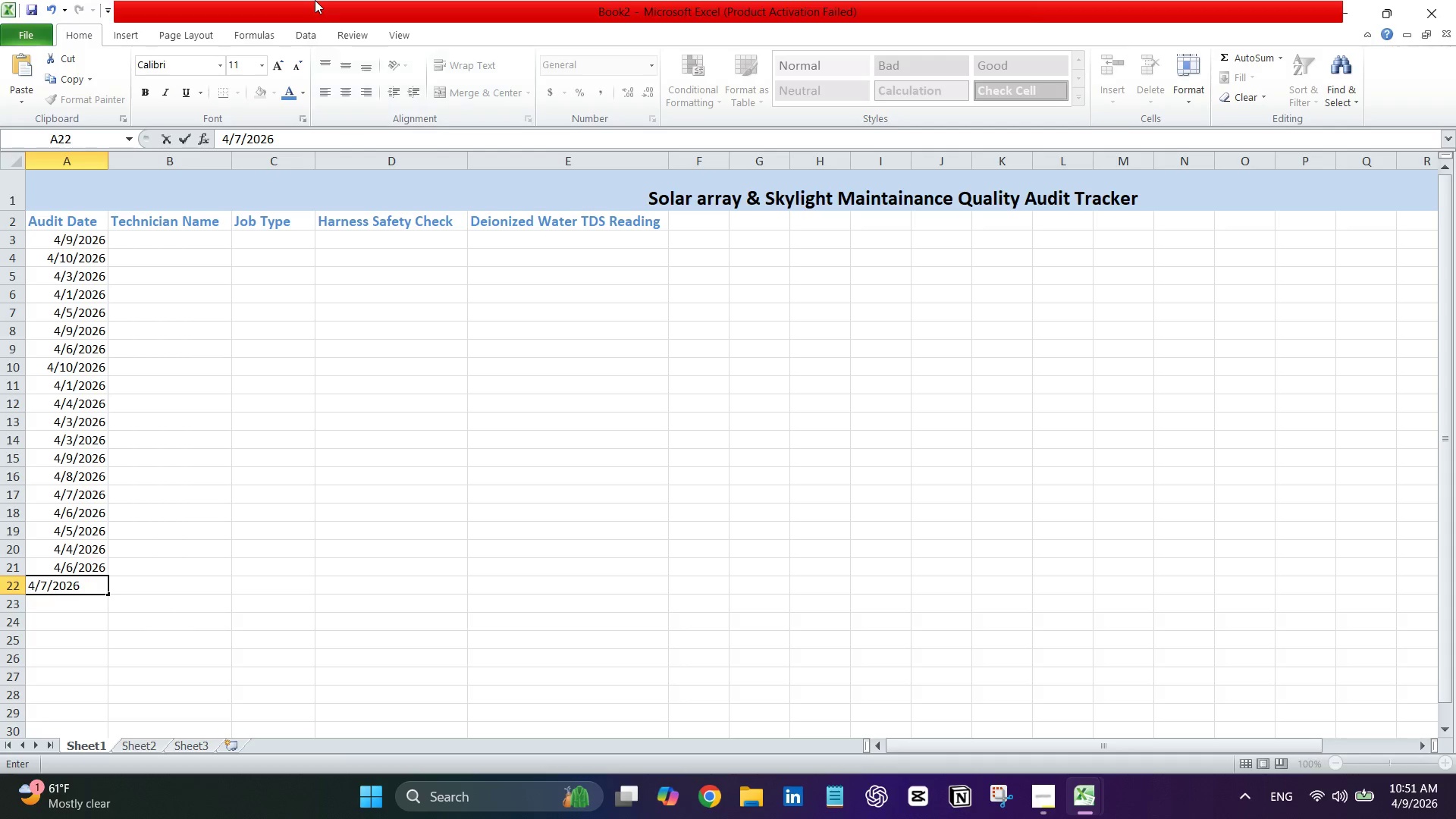 
left_click([195, 240])
 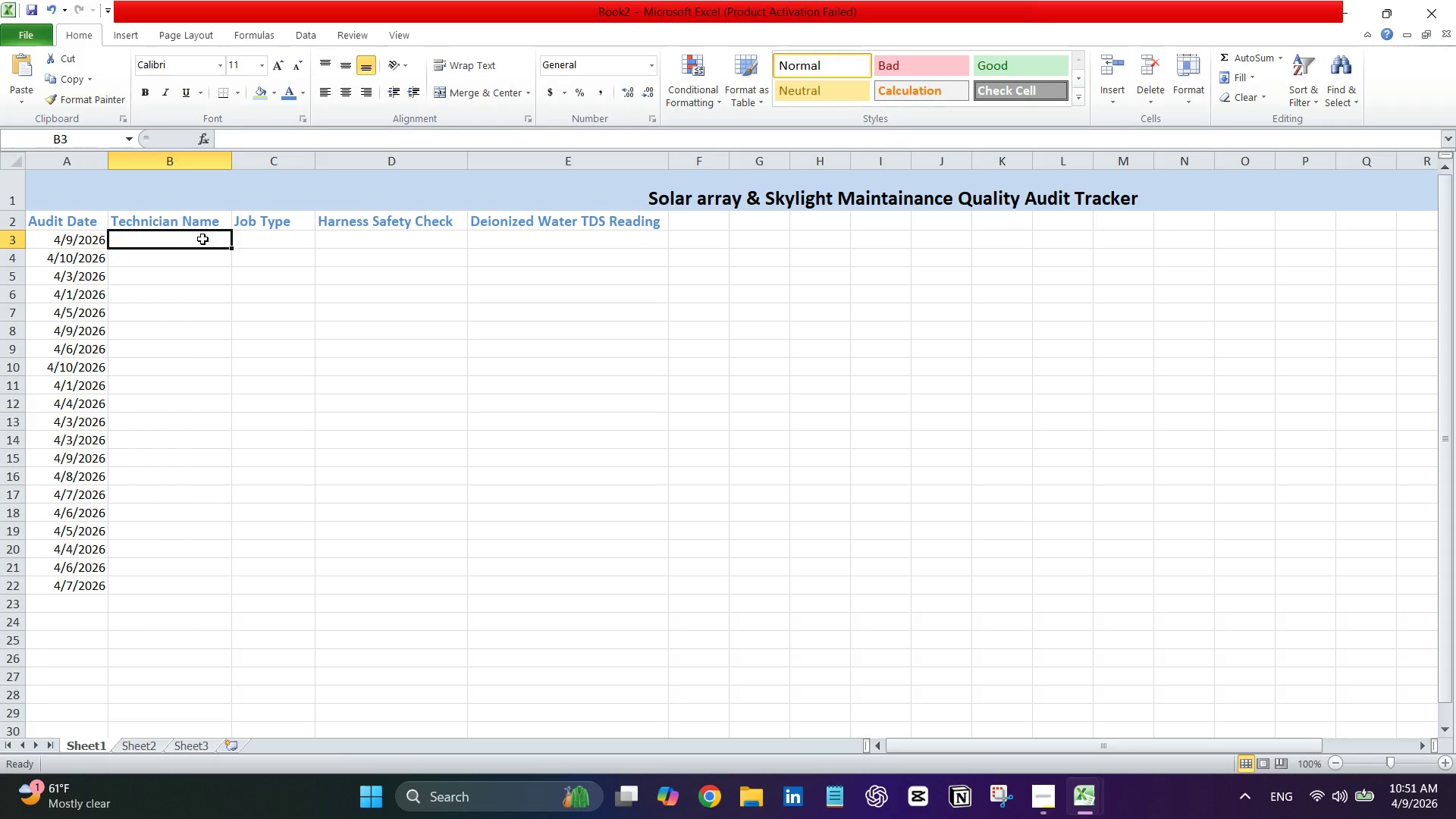 
left_click([205, 233])
 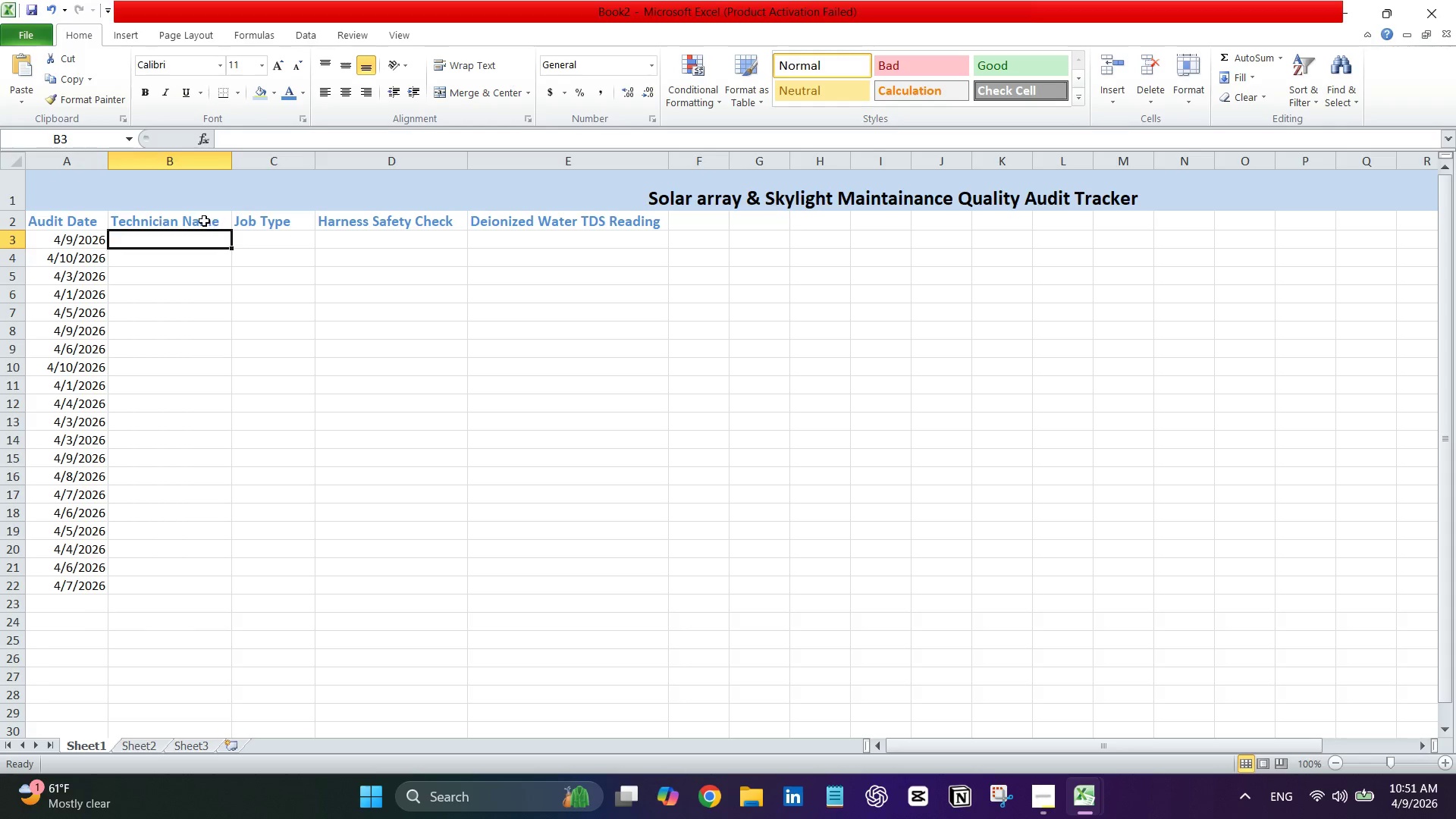 
left_click([204, 221])
 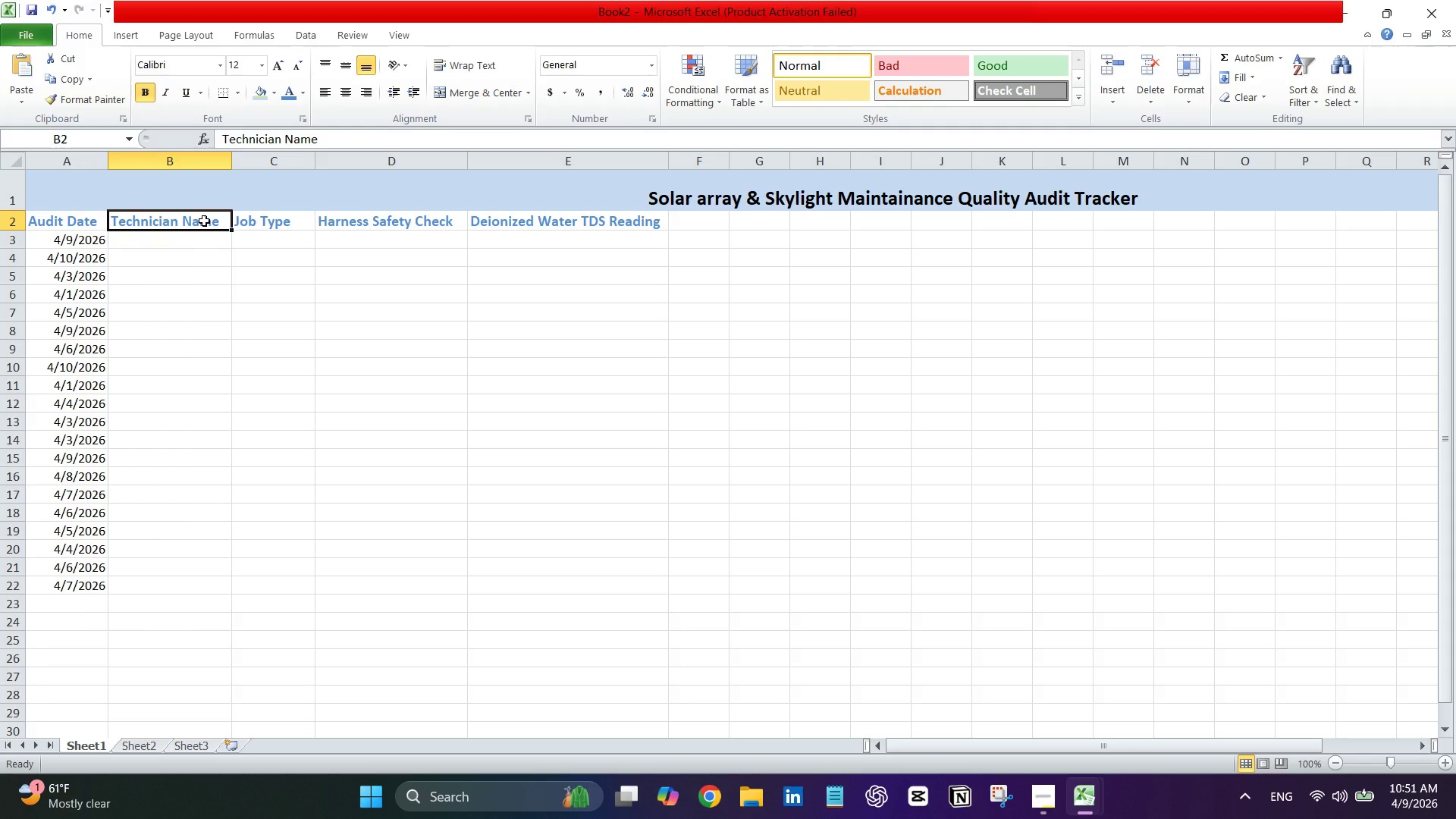 
left_click_drag(start_coordinate=[204, 221], to_coordinate=[168, 579])
 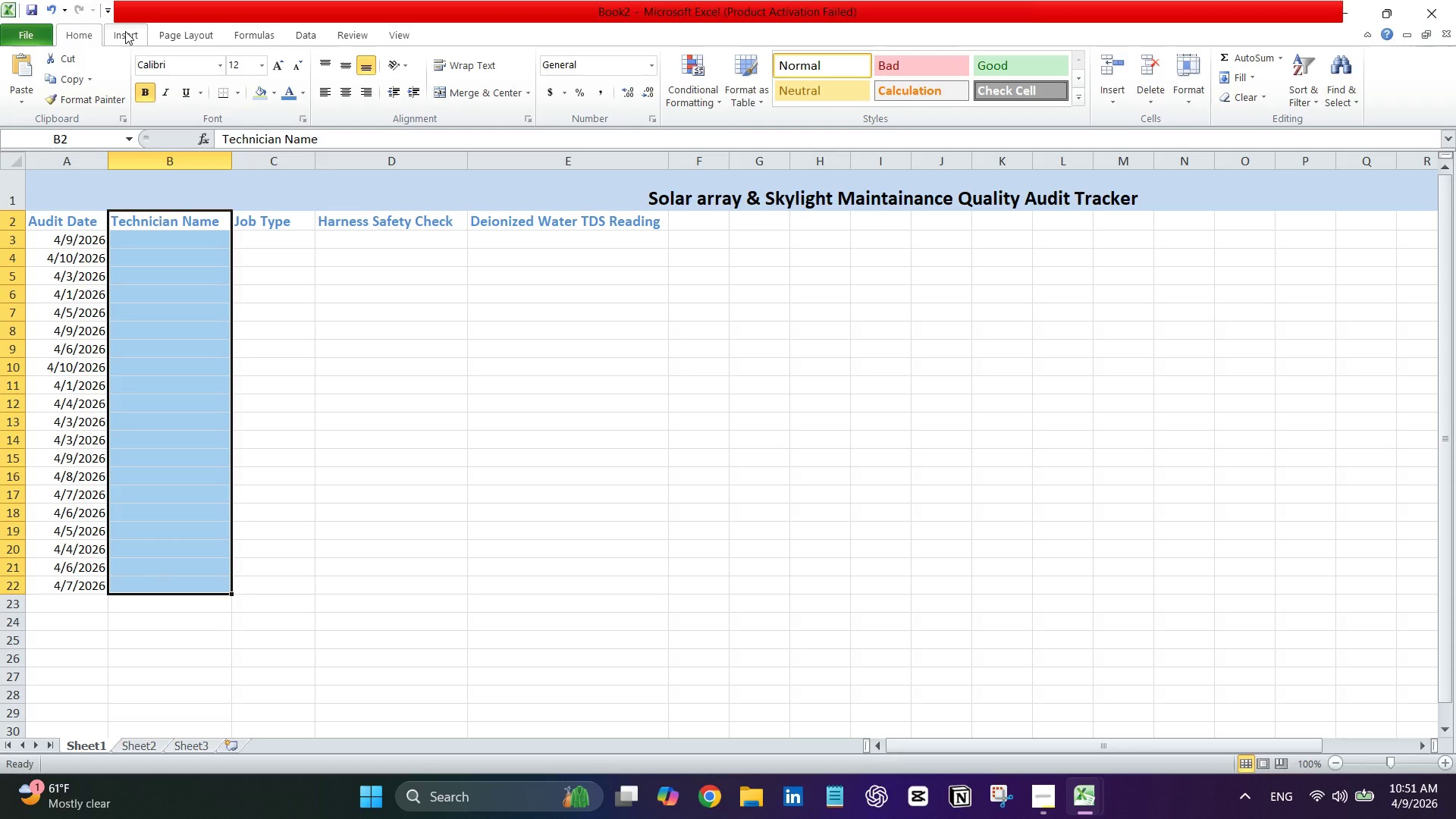 
left_click([125, 31])
 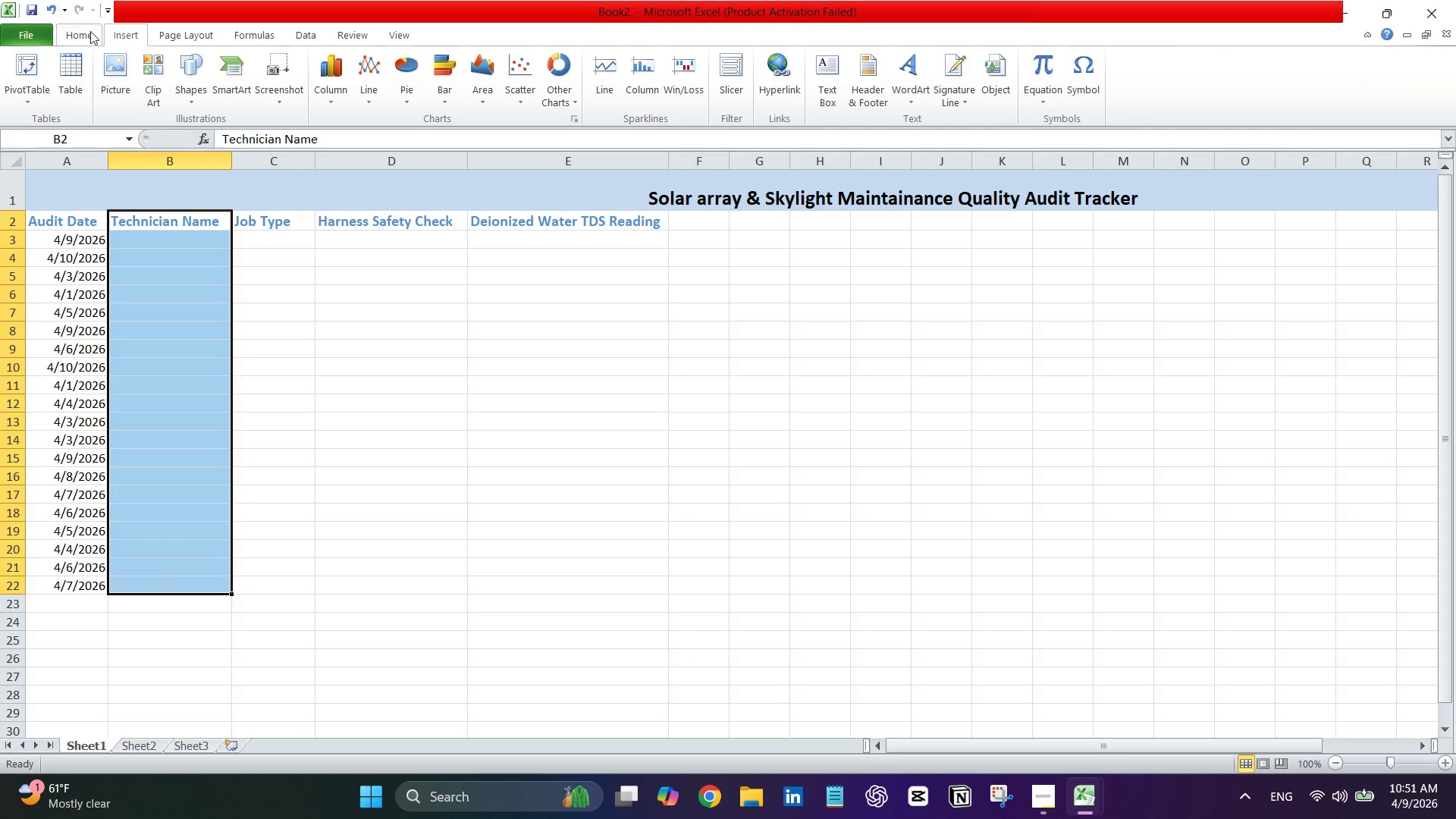 
left_click([85, 33])
 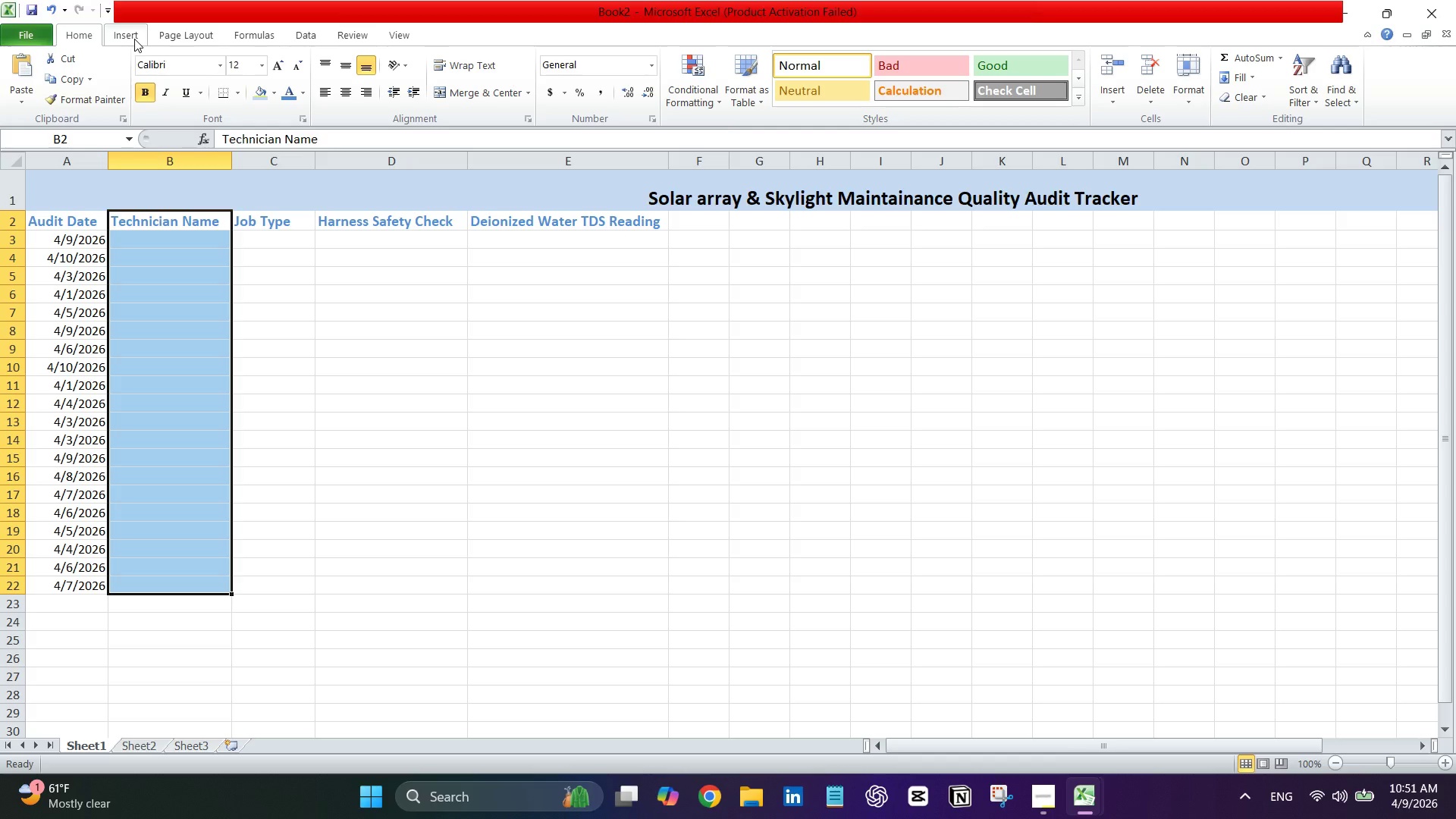 
left_click([132, 35])
 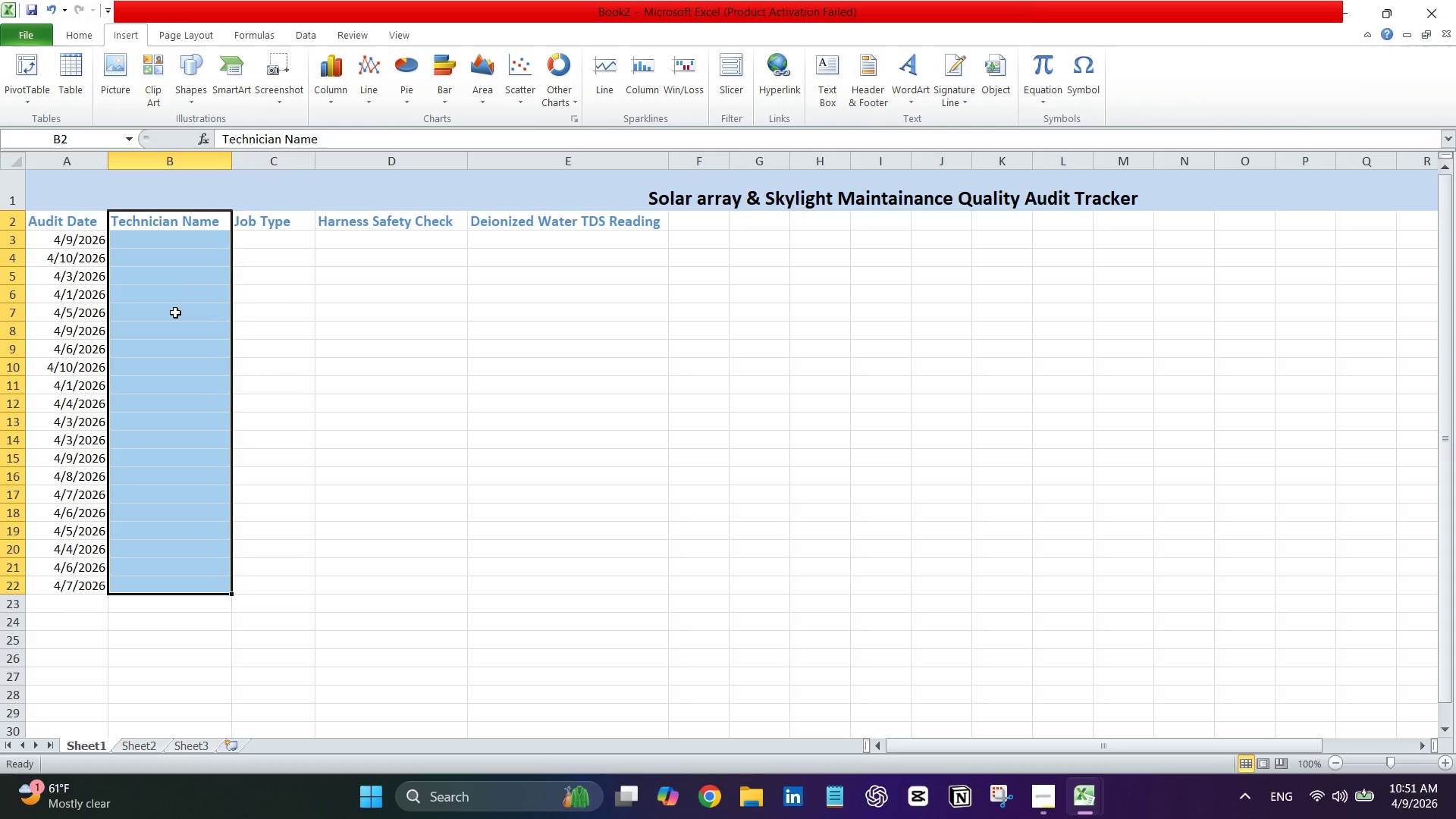 
left_click([176, 290])
 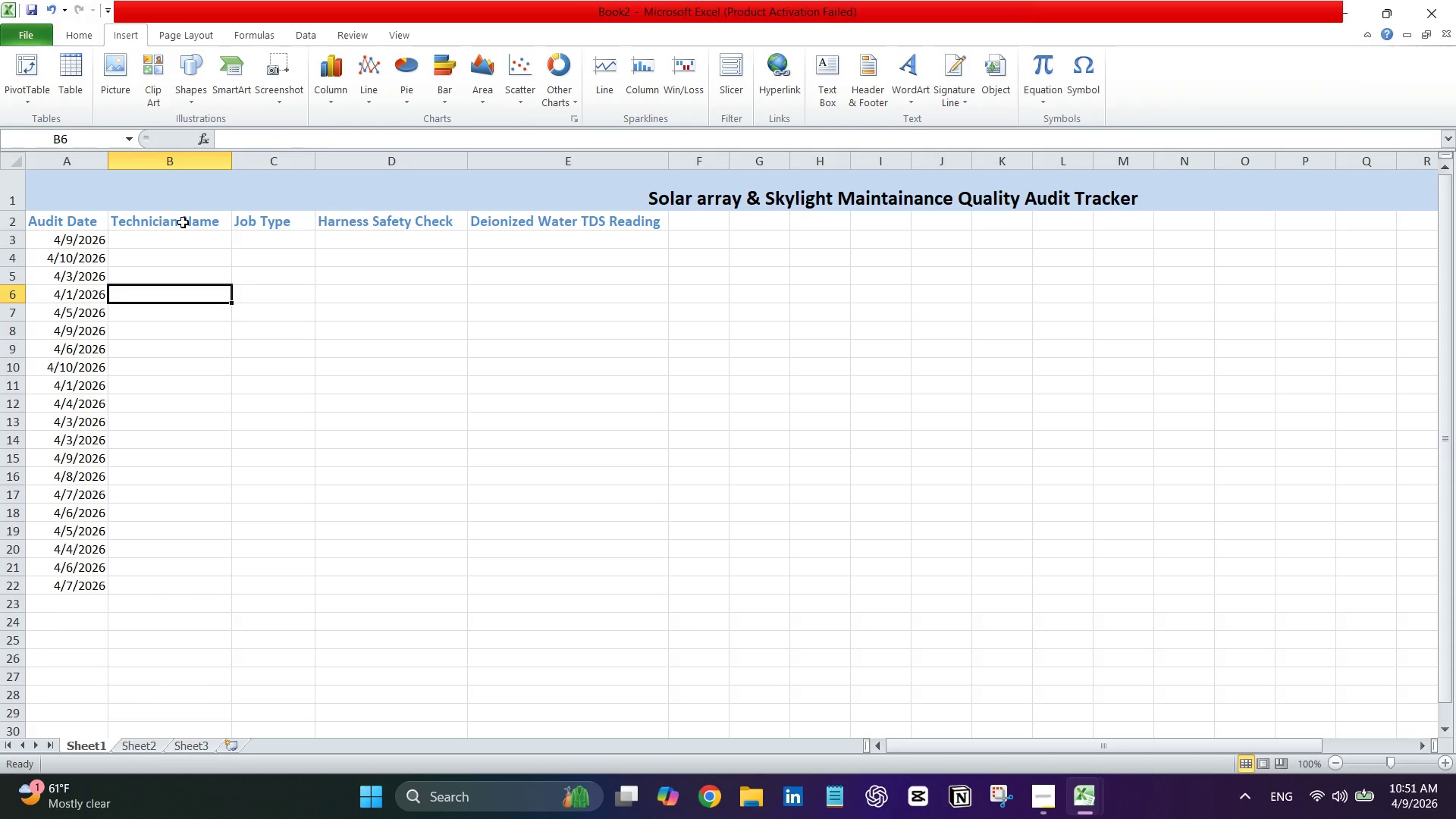 
left_click([183, 222])
 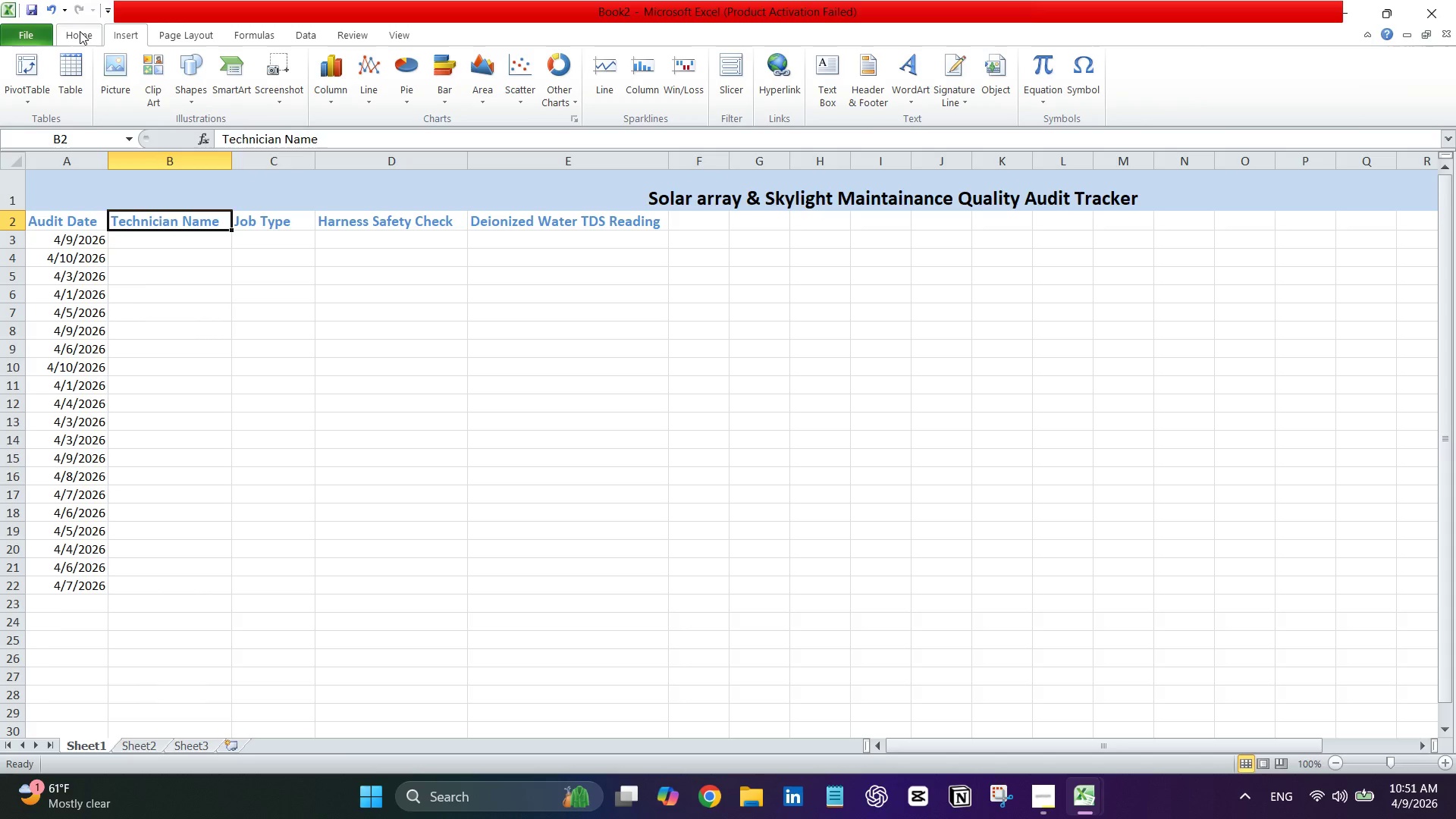 
left_click([74, 28])
 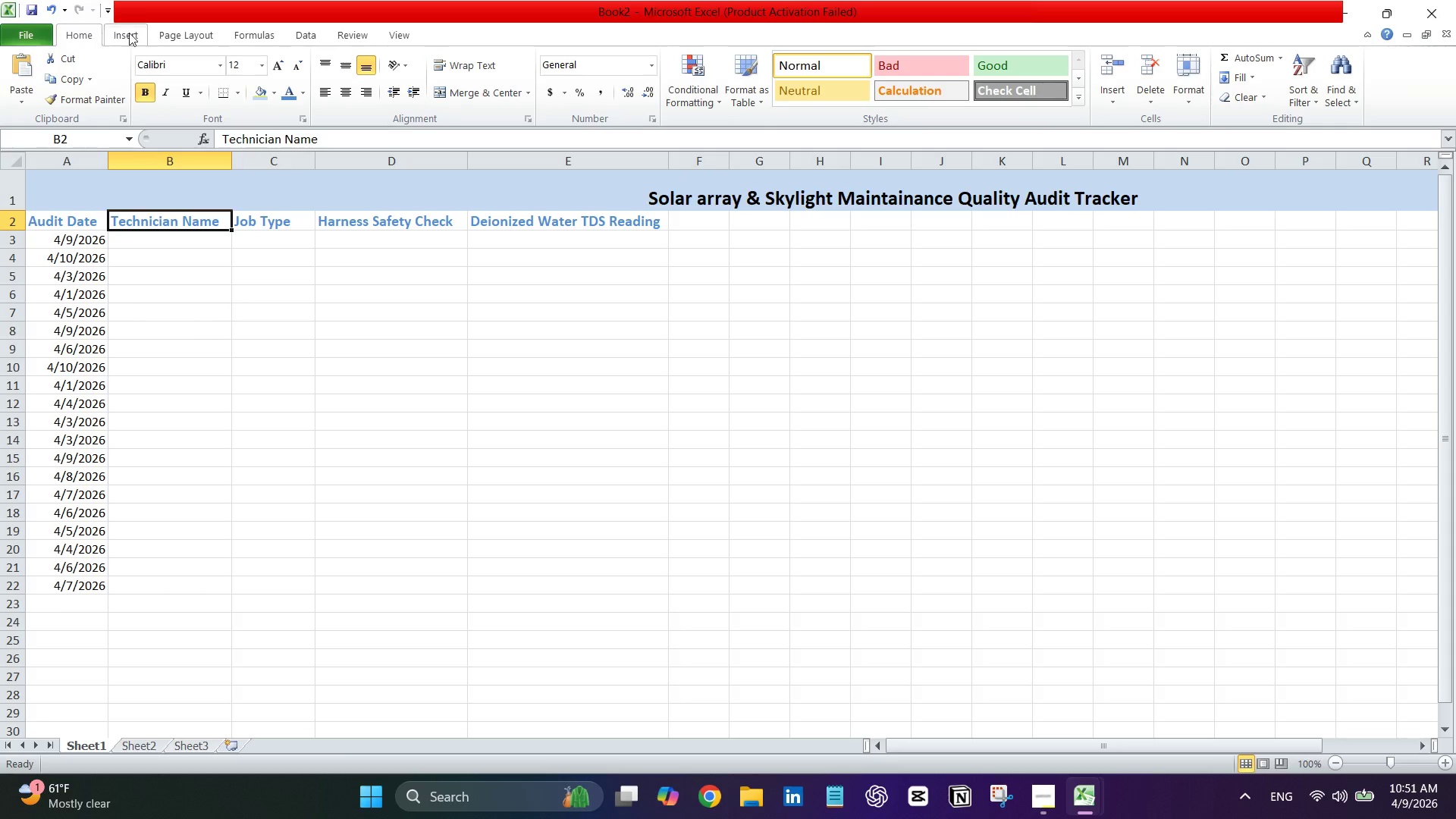 
left_click([127, 31])
 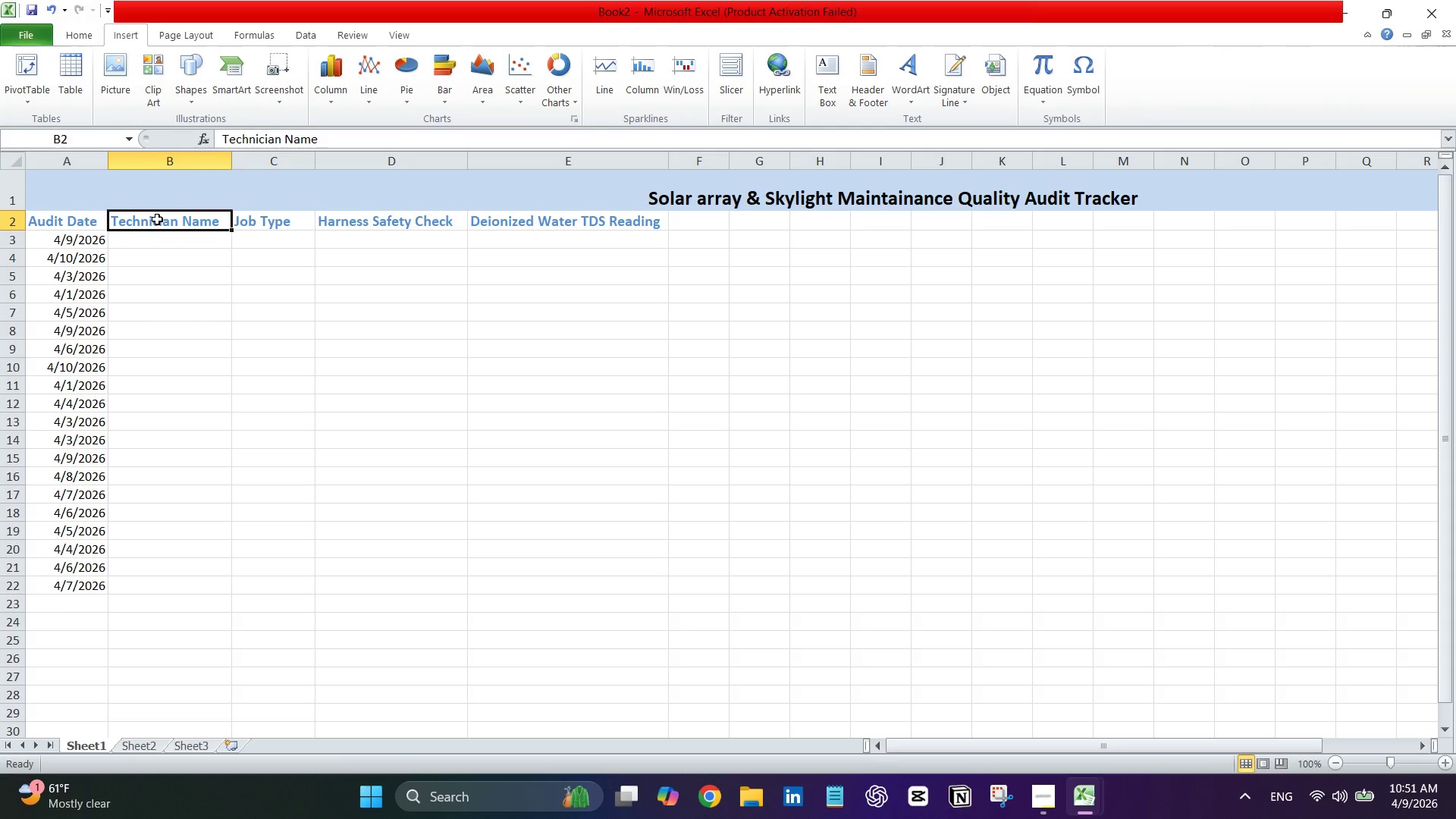 
left_click_drag(start_coordinate=[158, 220], to_coordinate=[204, 582])
 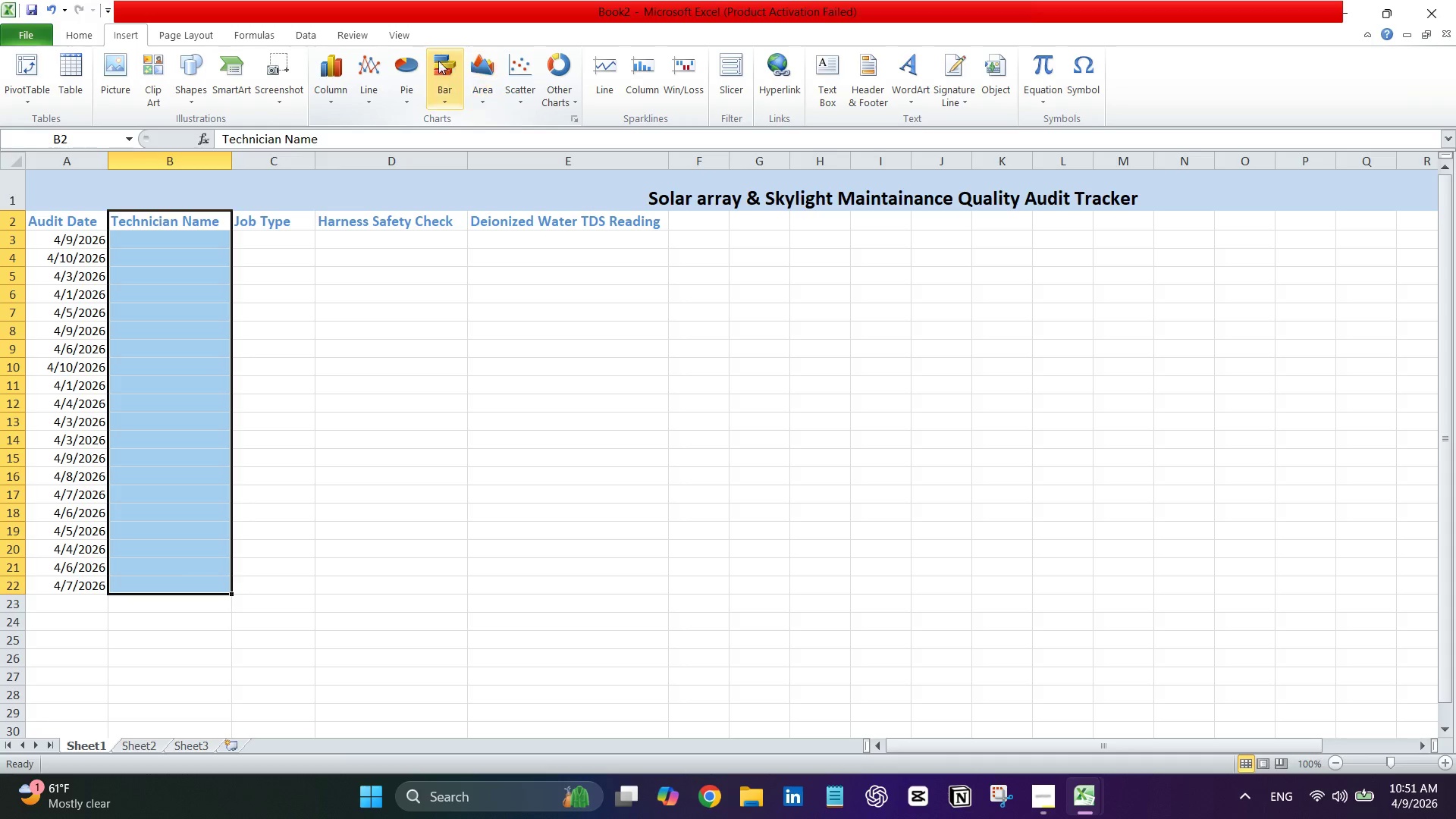 
left_click([288, 36])
 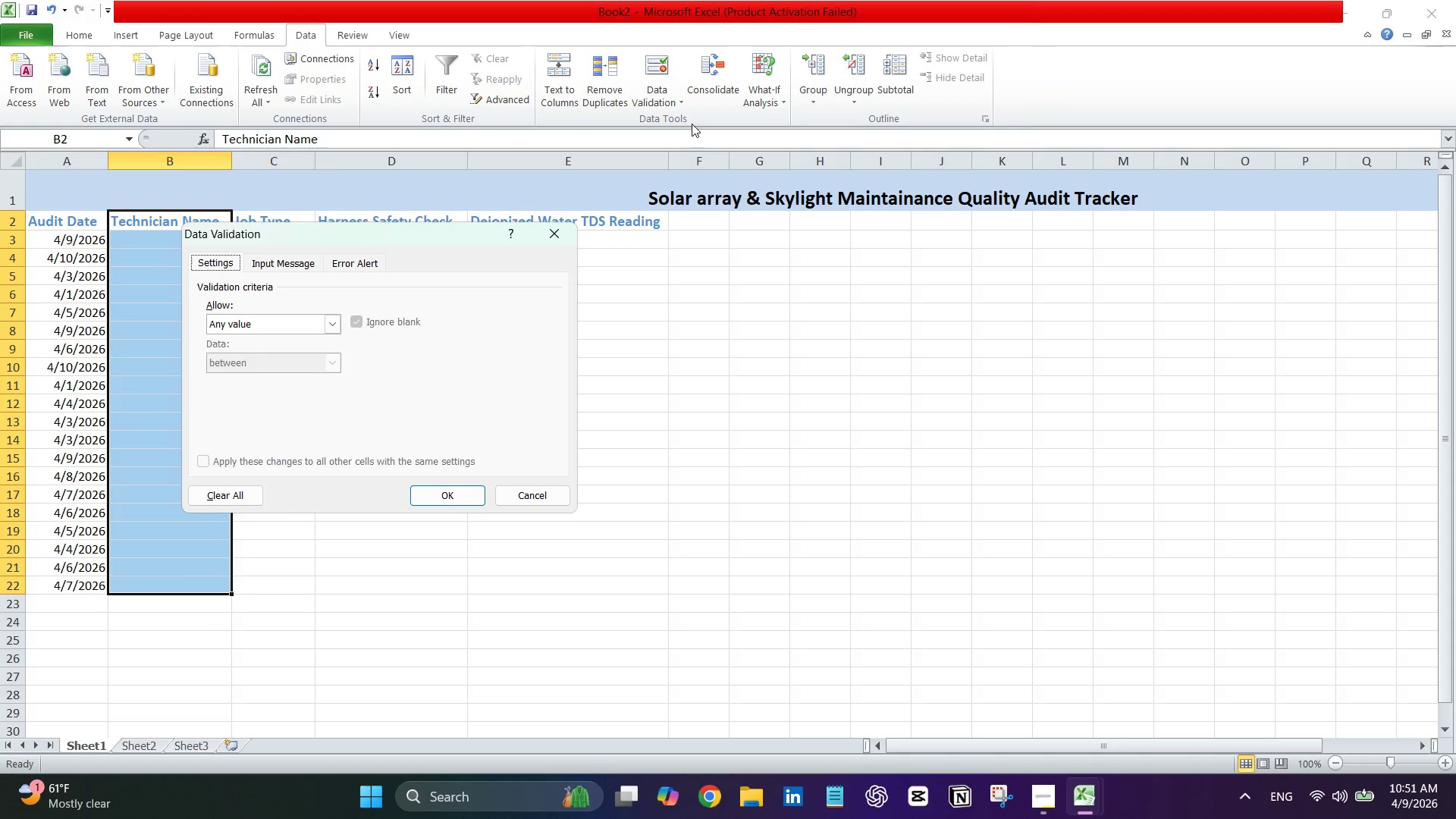 
wait(6.78)
 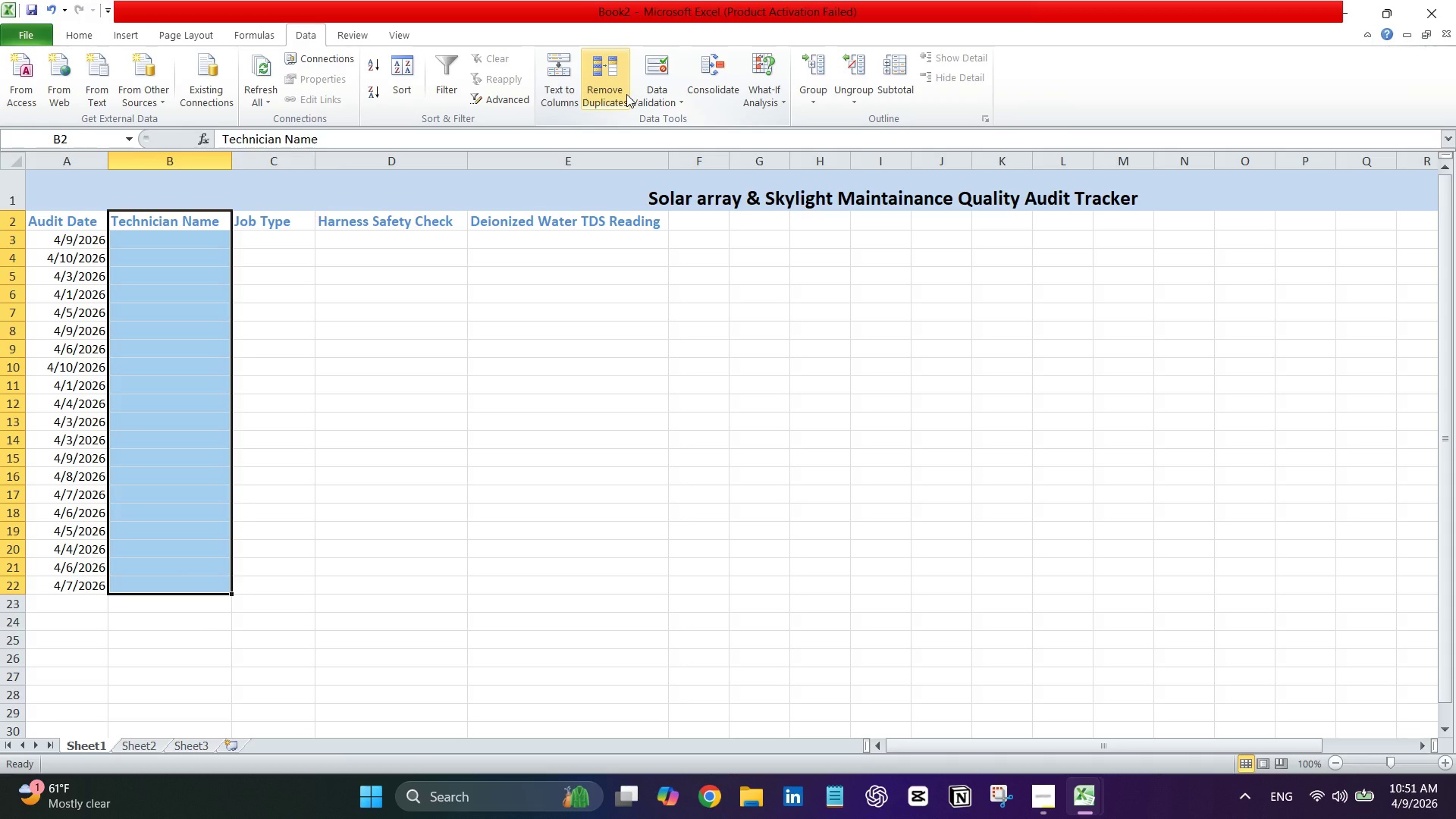 
left_click([331, 324])
 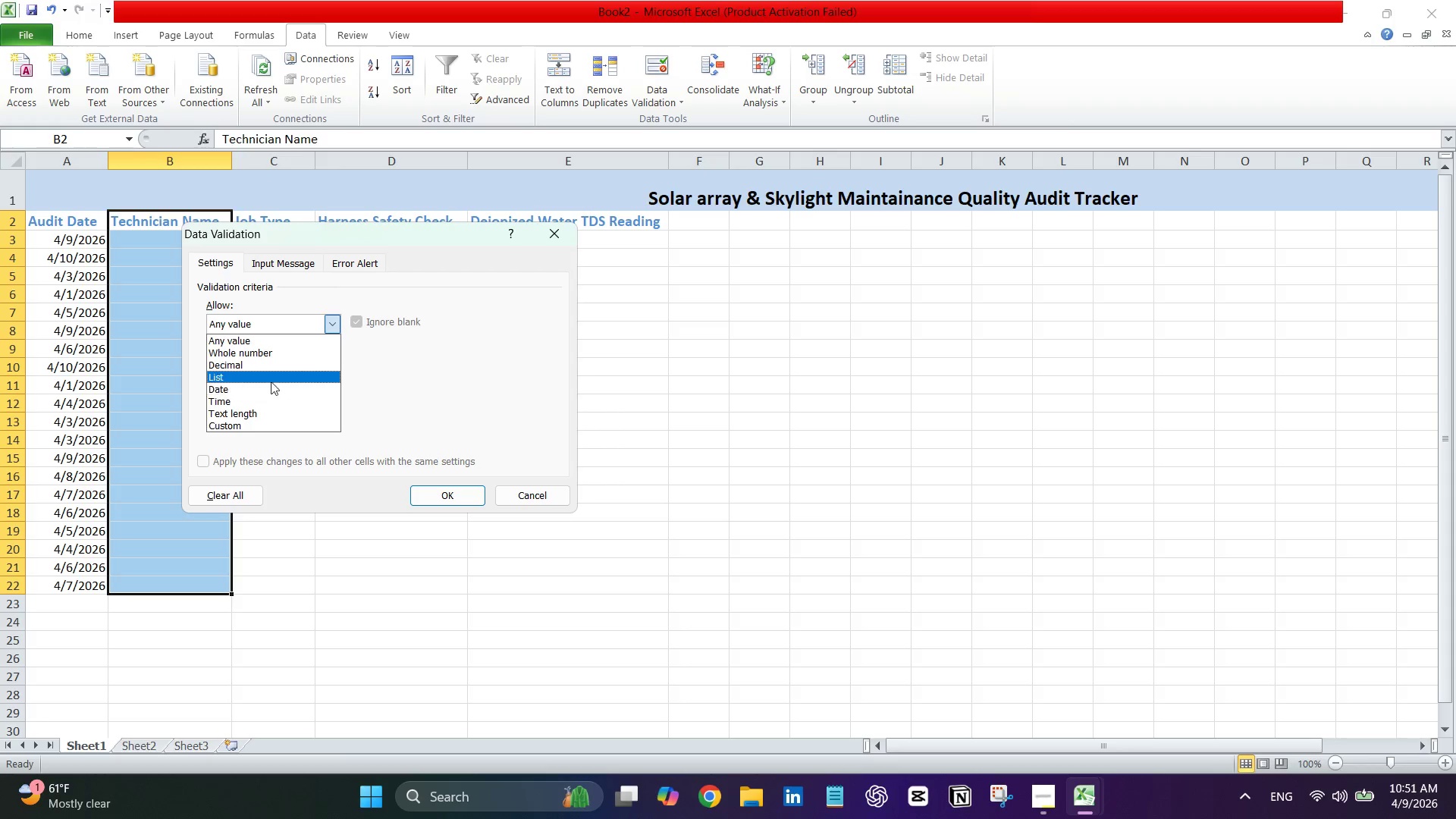 
left_click([262, 375])
 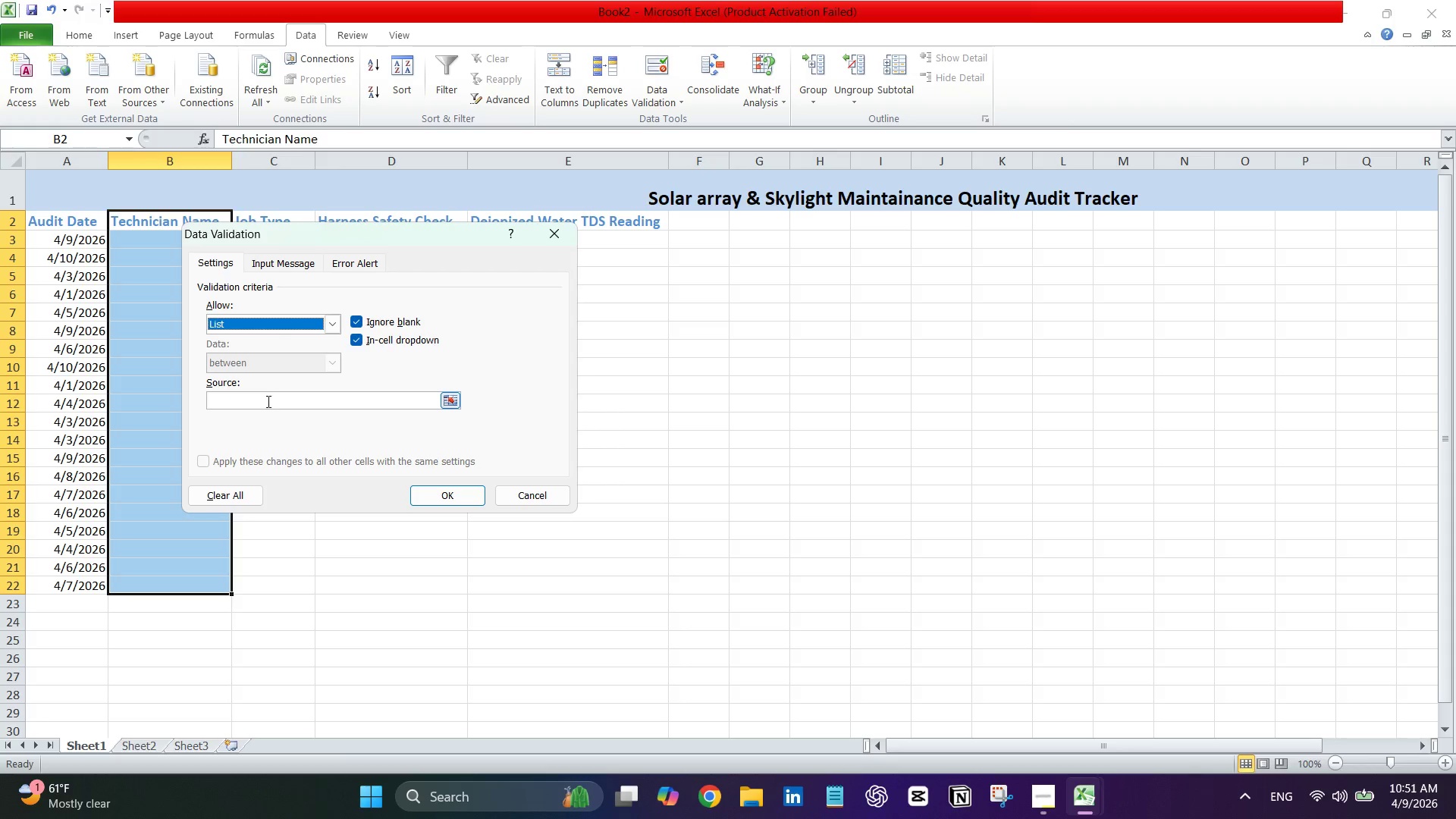 
left_click([266, 402])
 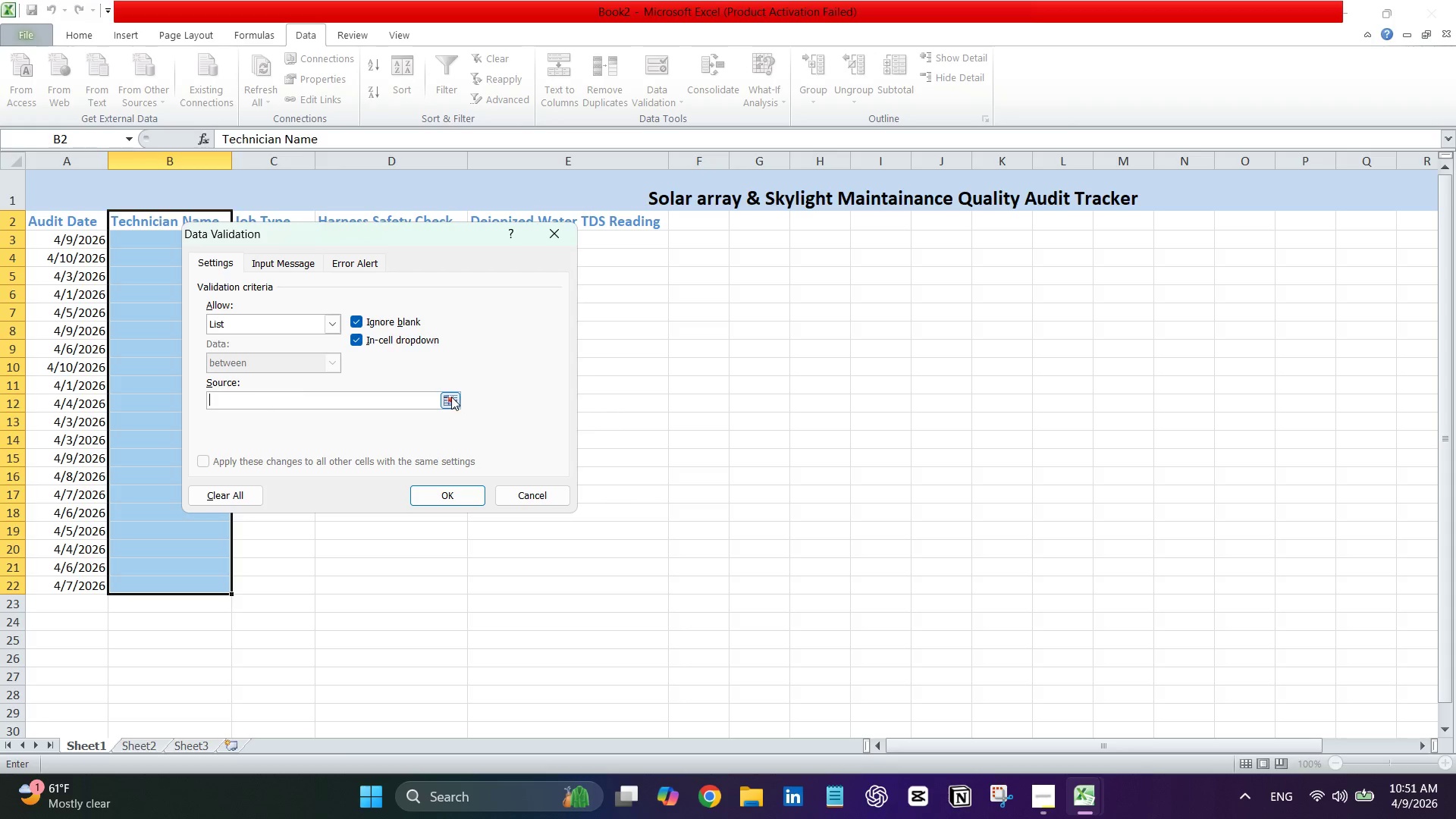 
left_click([447, 397])
 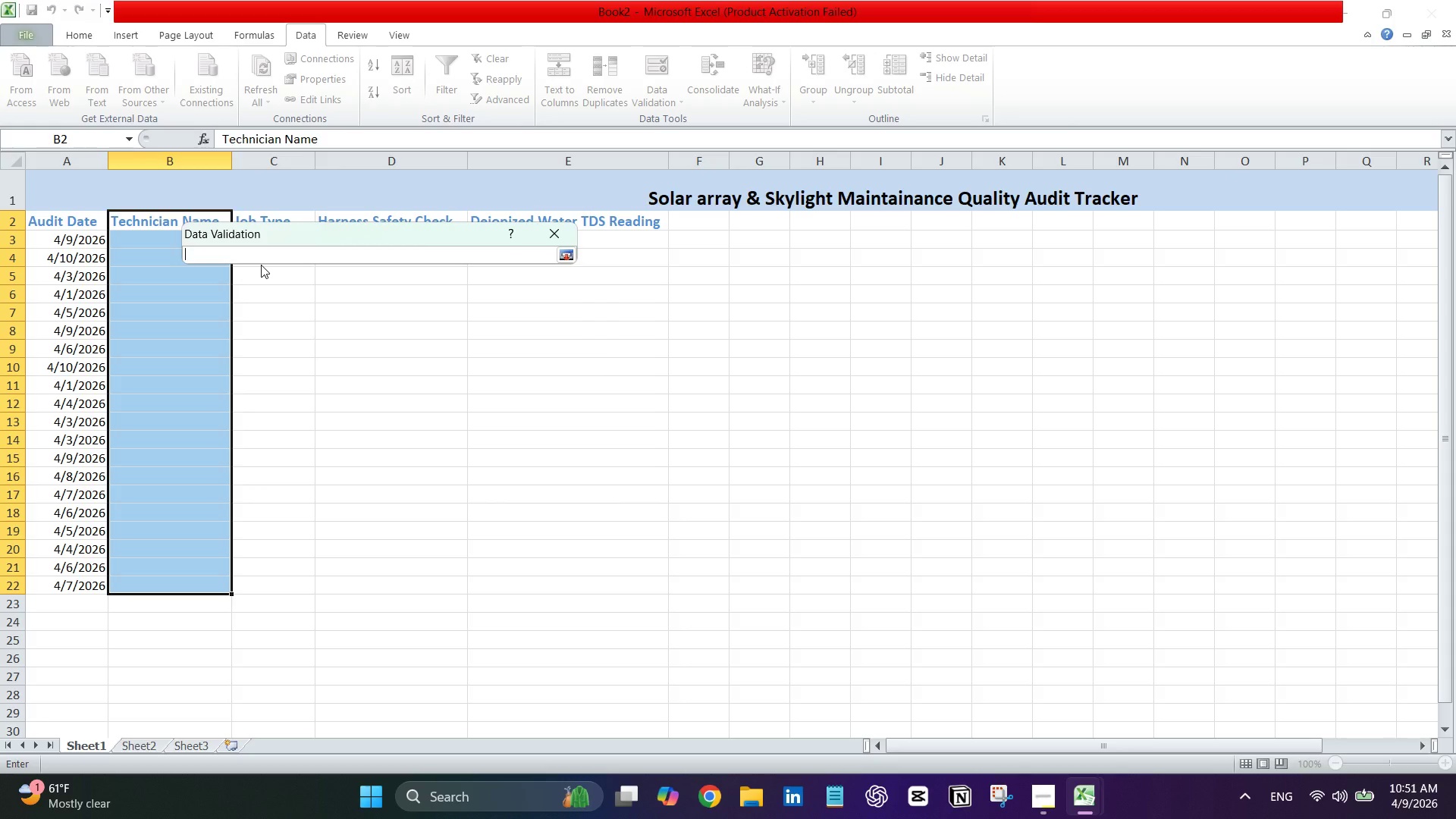 
type(j)
key(Backspace)
type(Jacob,Uesula)
key(Backspace)
key(Backspace)
key(Backspace)
key(Backspace)
key(Backspace)
type(rsula,Kendall,)
 